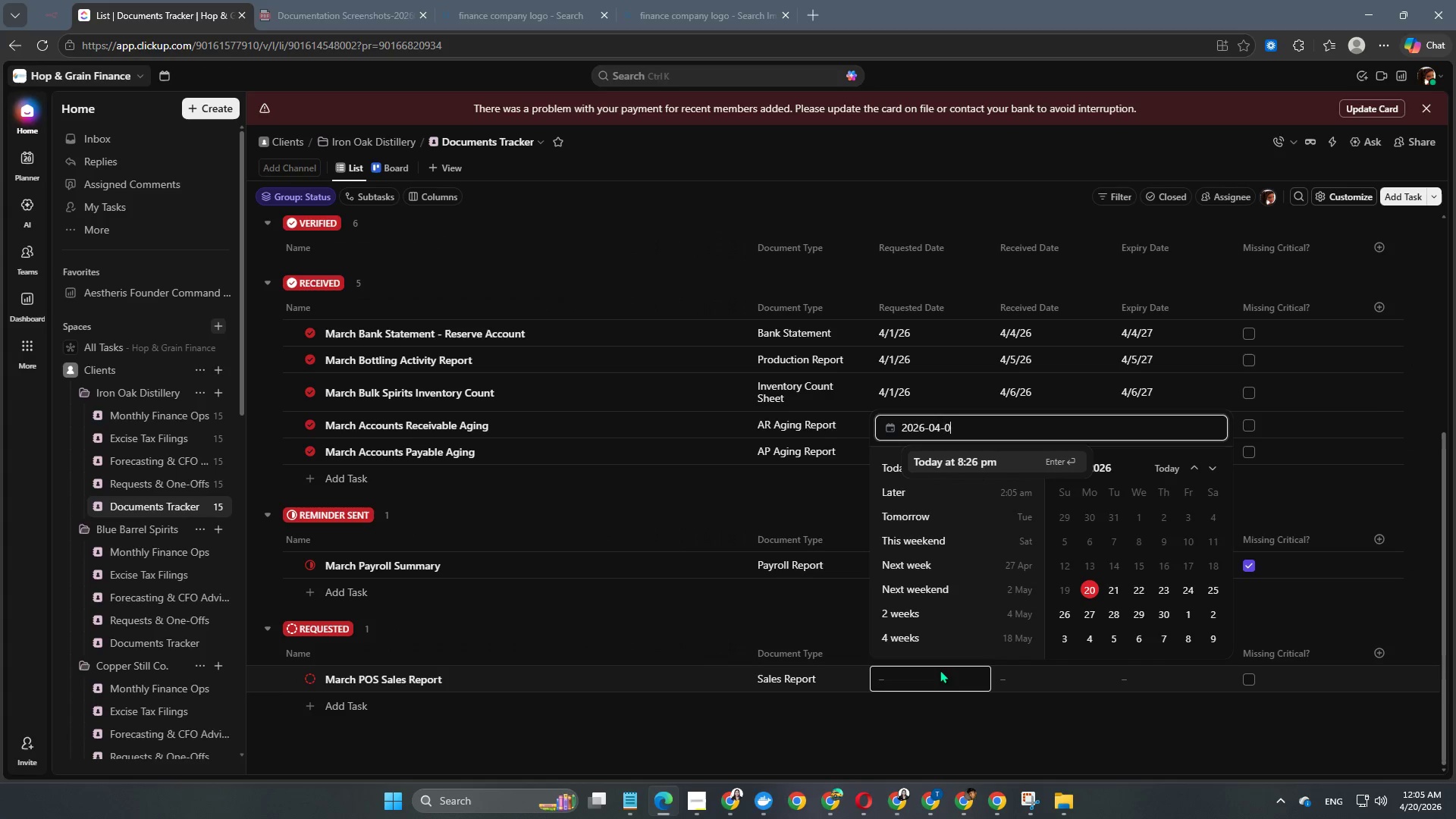 
key(Numpad1)
 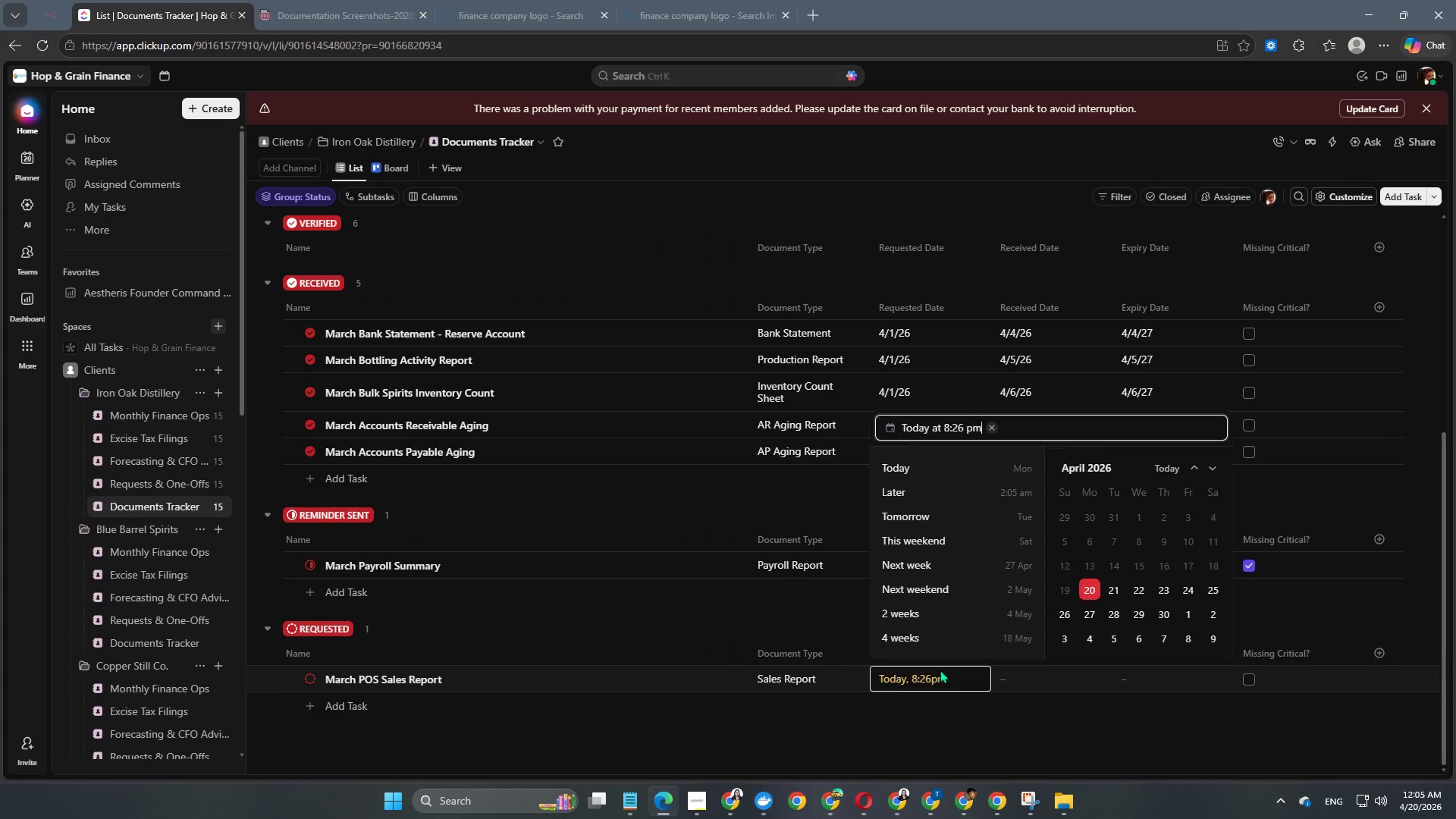 
key(NumpadEnter)
 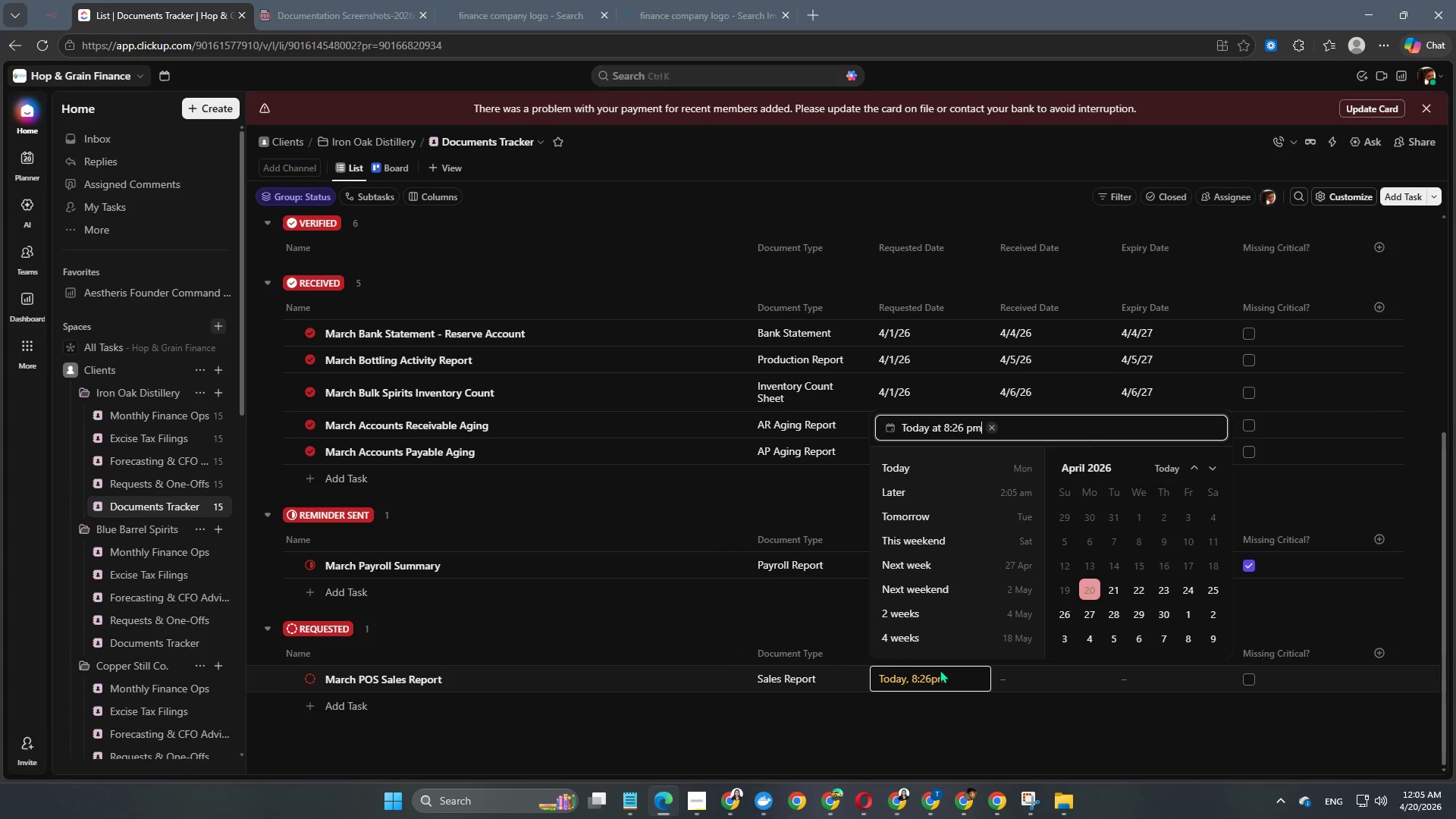 
key(NumpadEnter)
 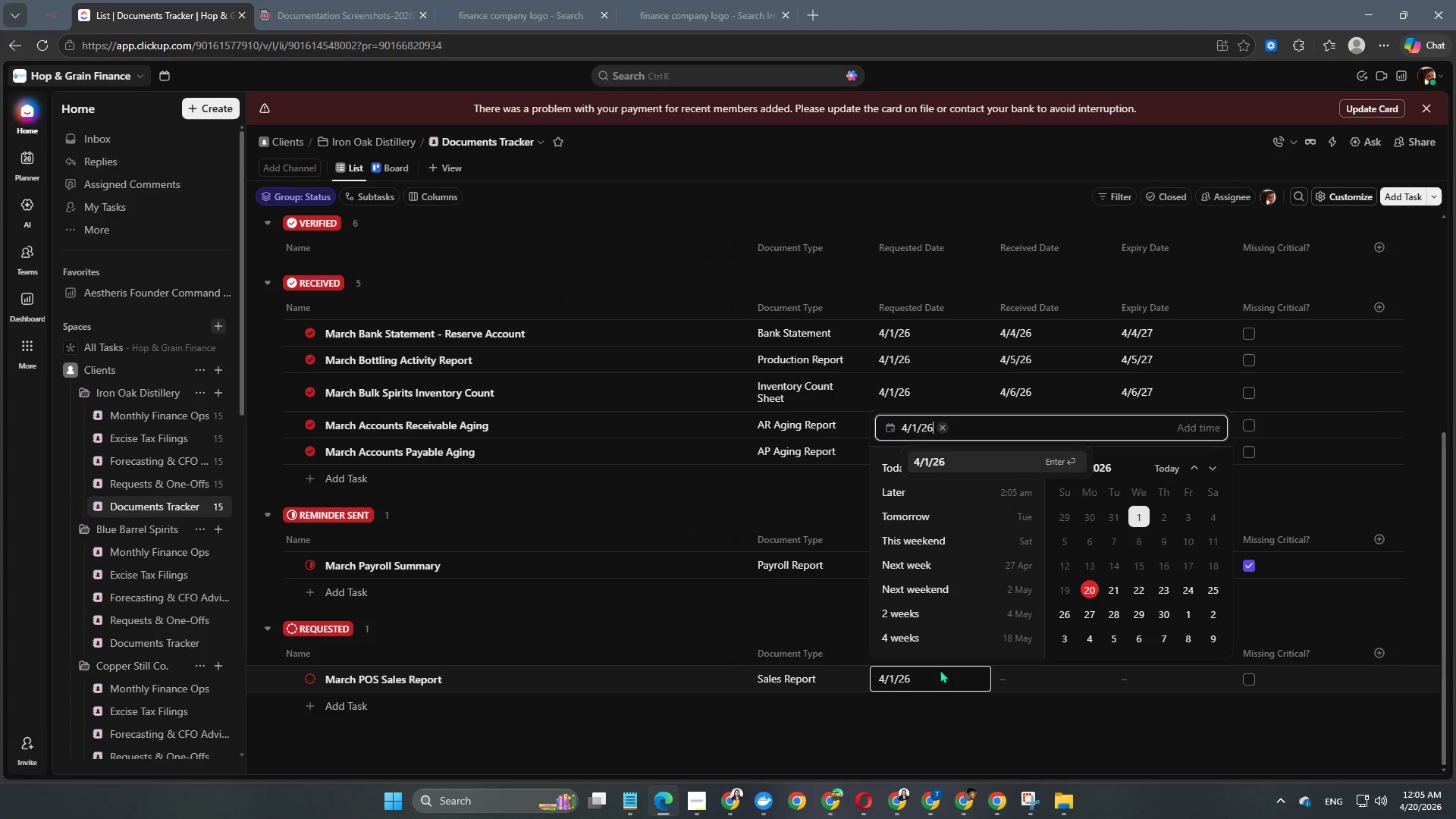 
key(NumpadEnter)
 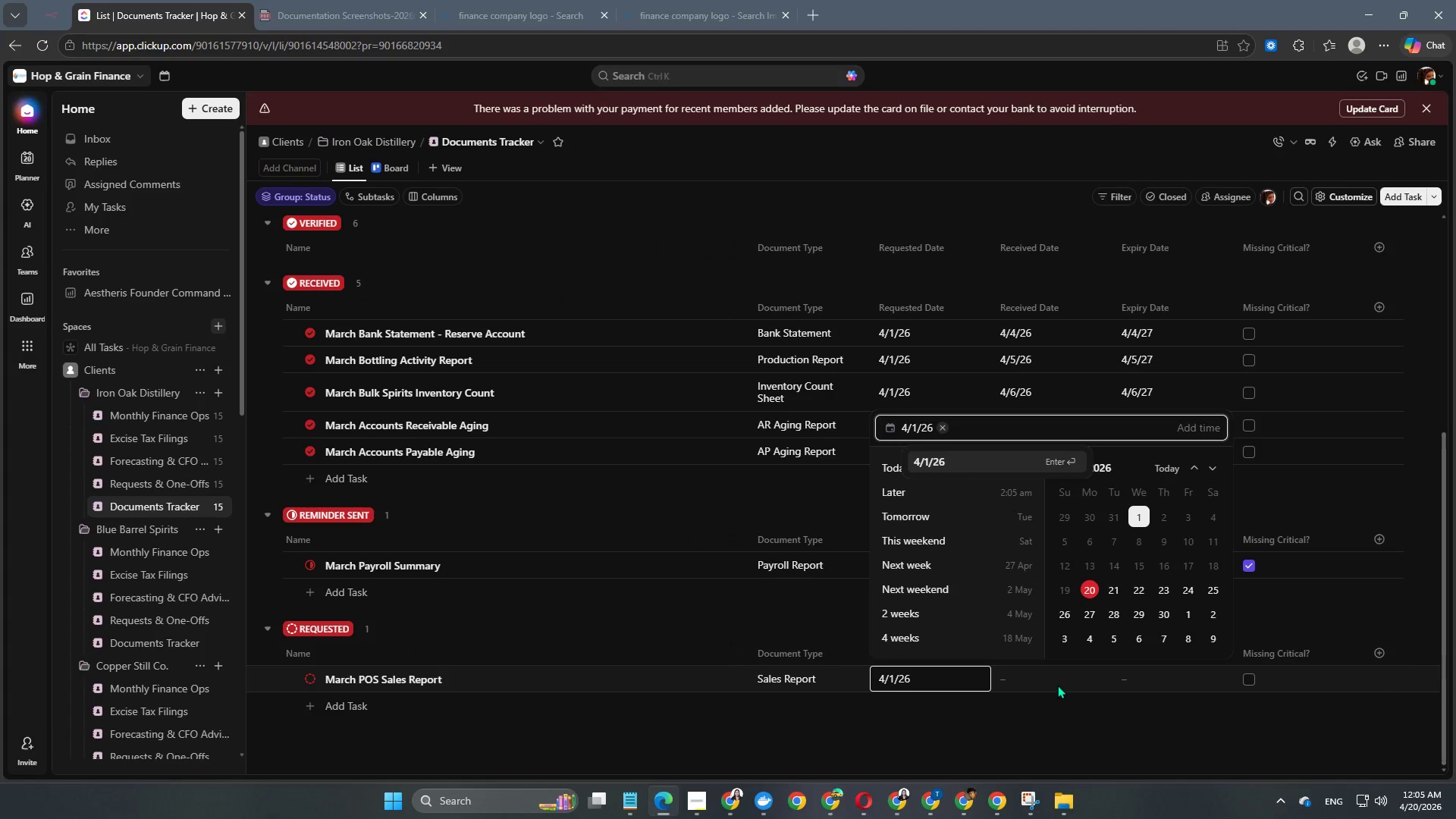 
double_click([1042, 685])
 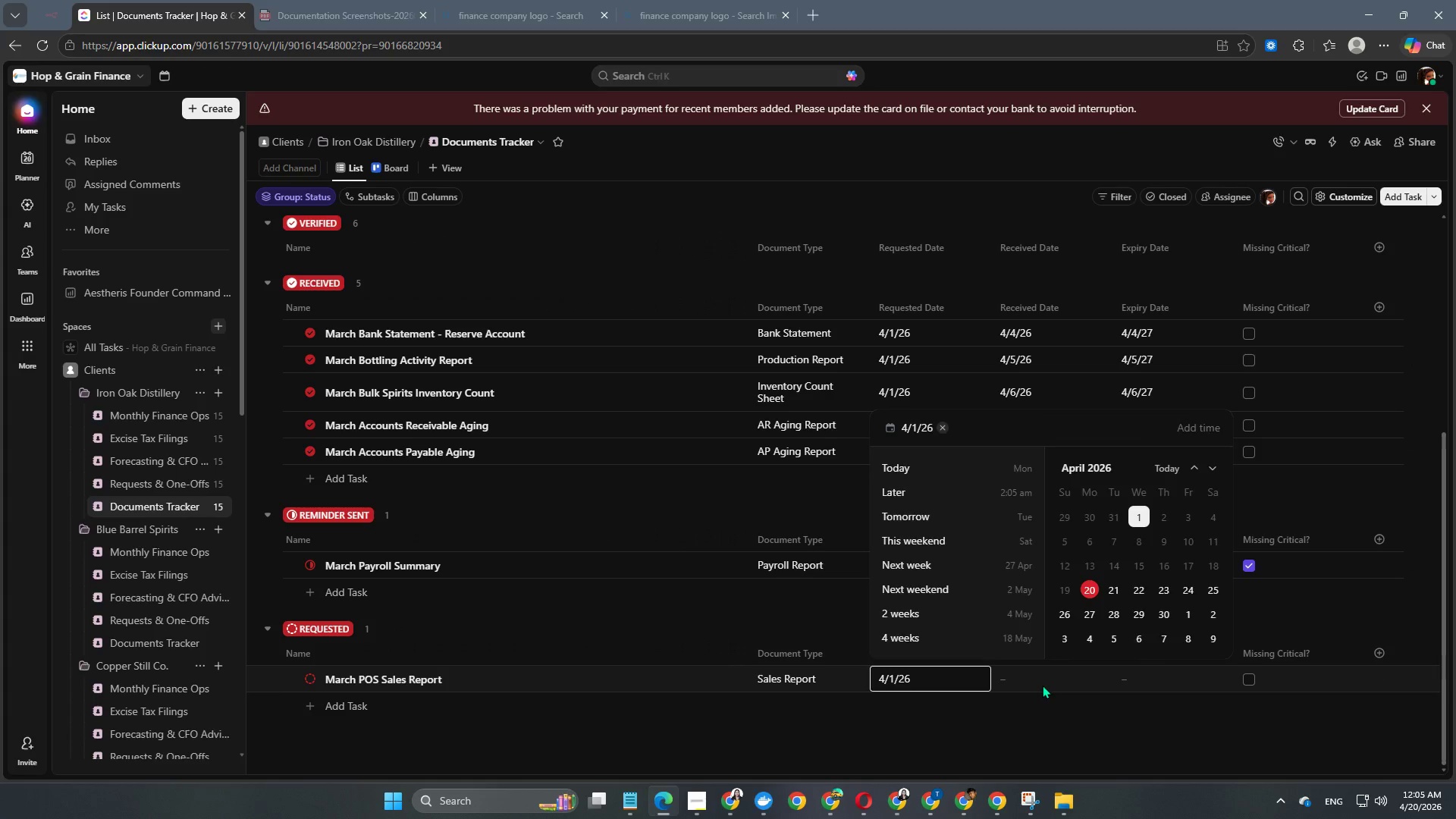 
triple_click([1042, 685])
 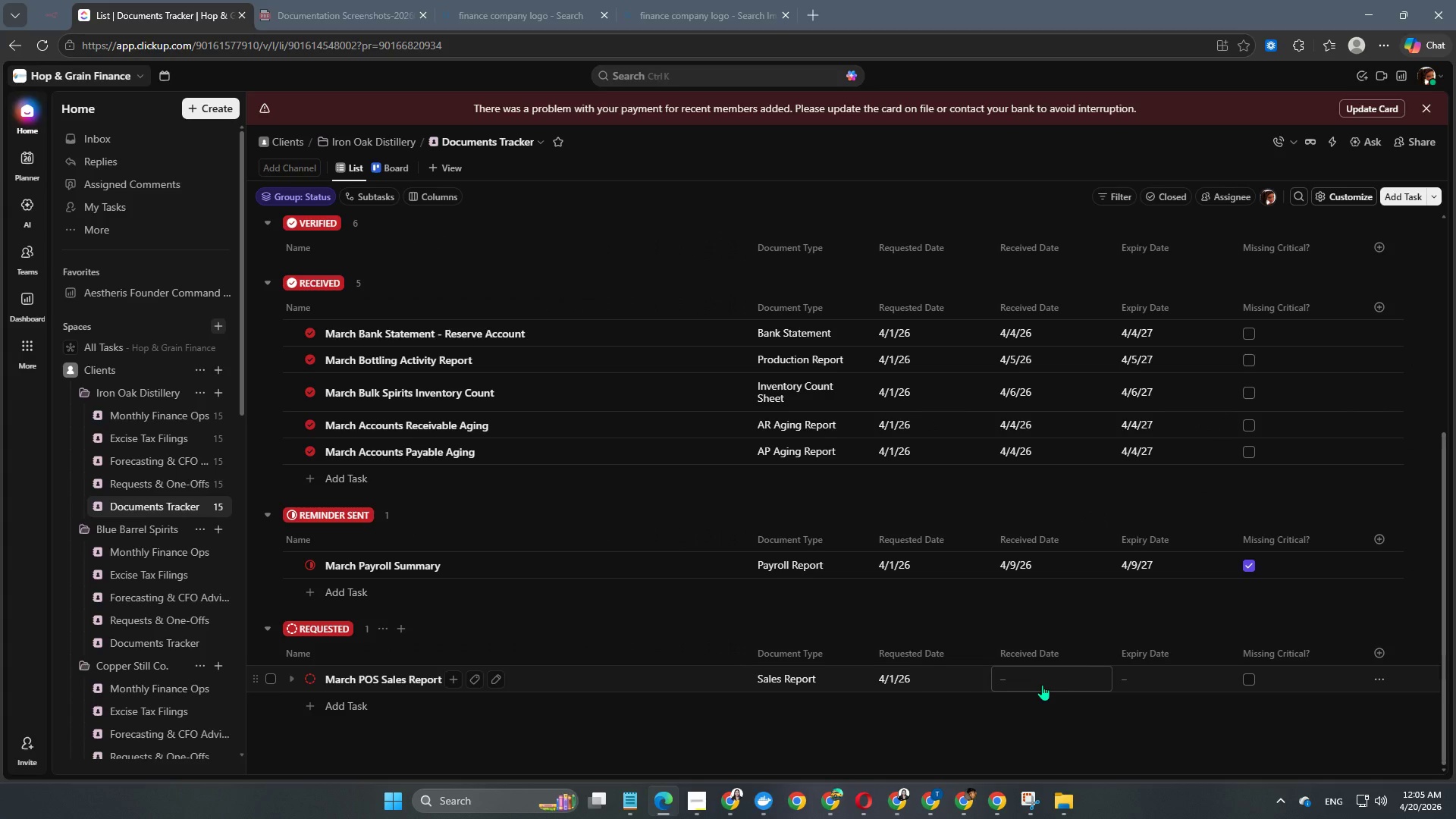 
left_click([1042, 685])
 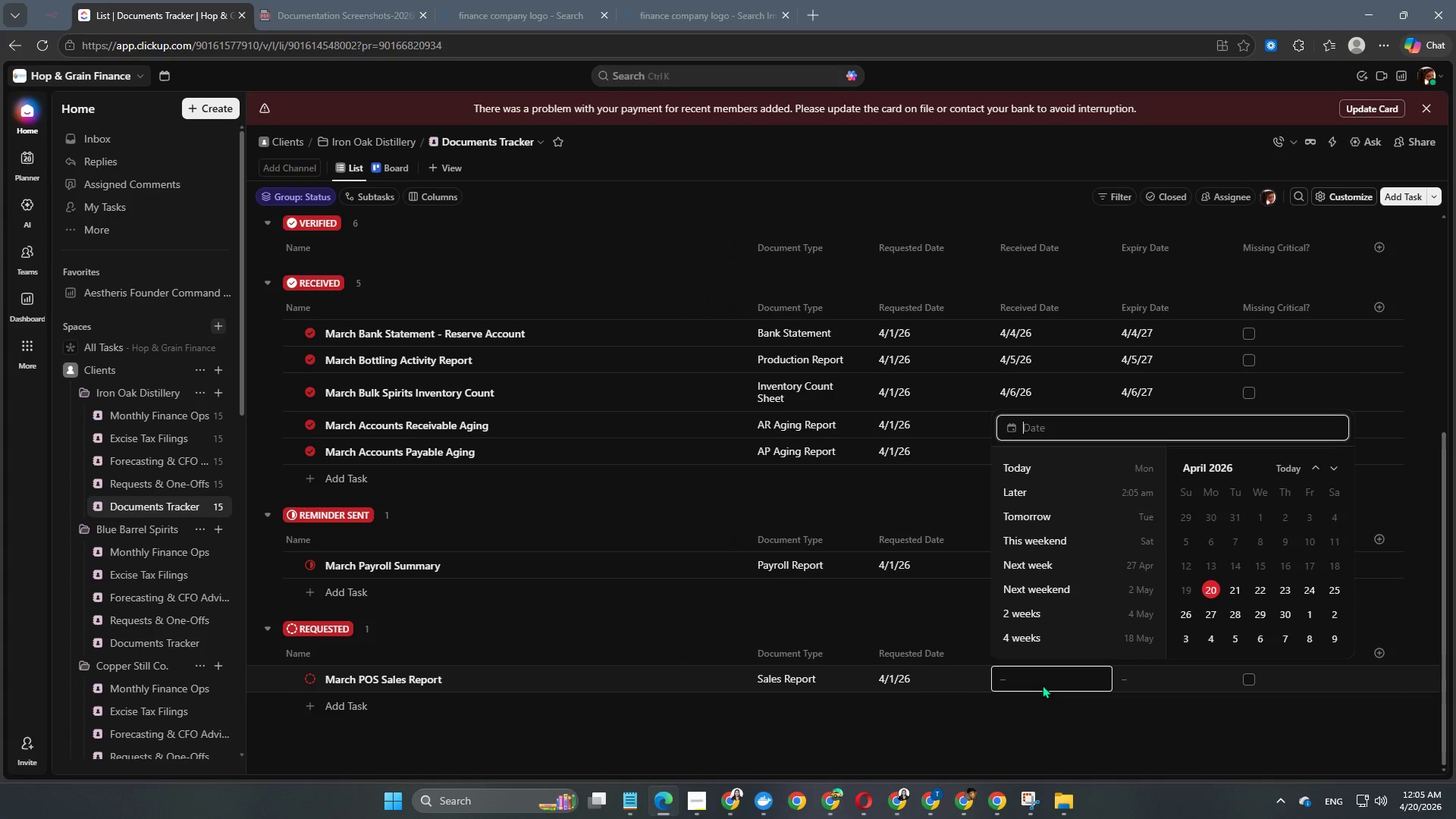 
key(Numpad2)
 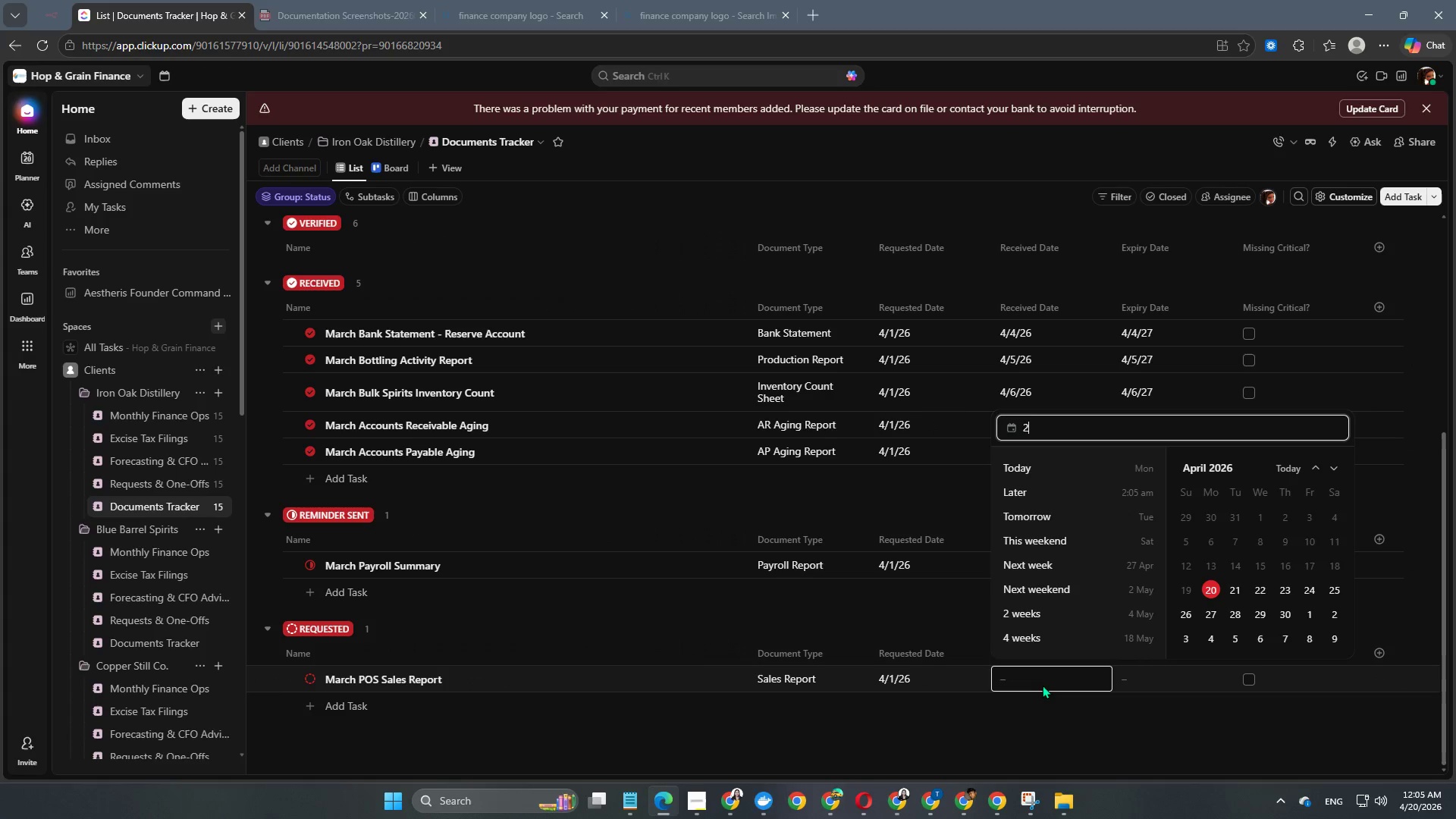 
key(Numpad0)
 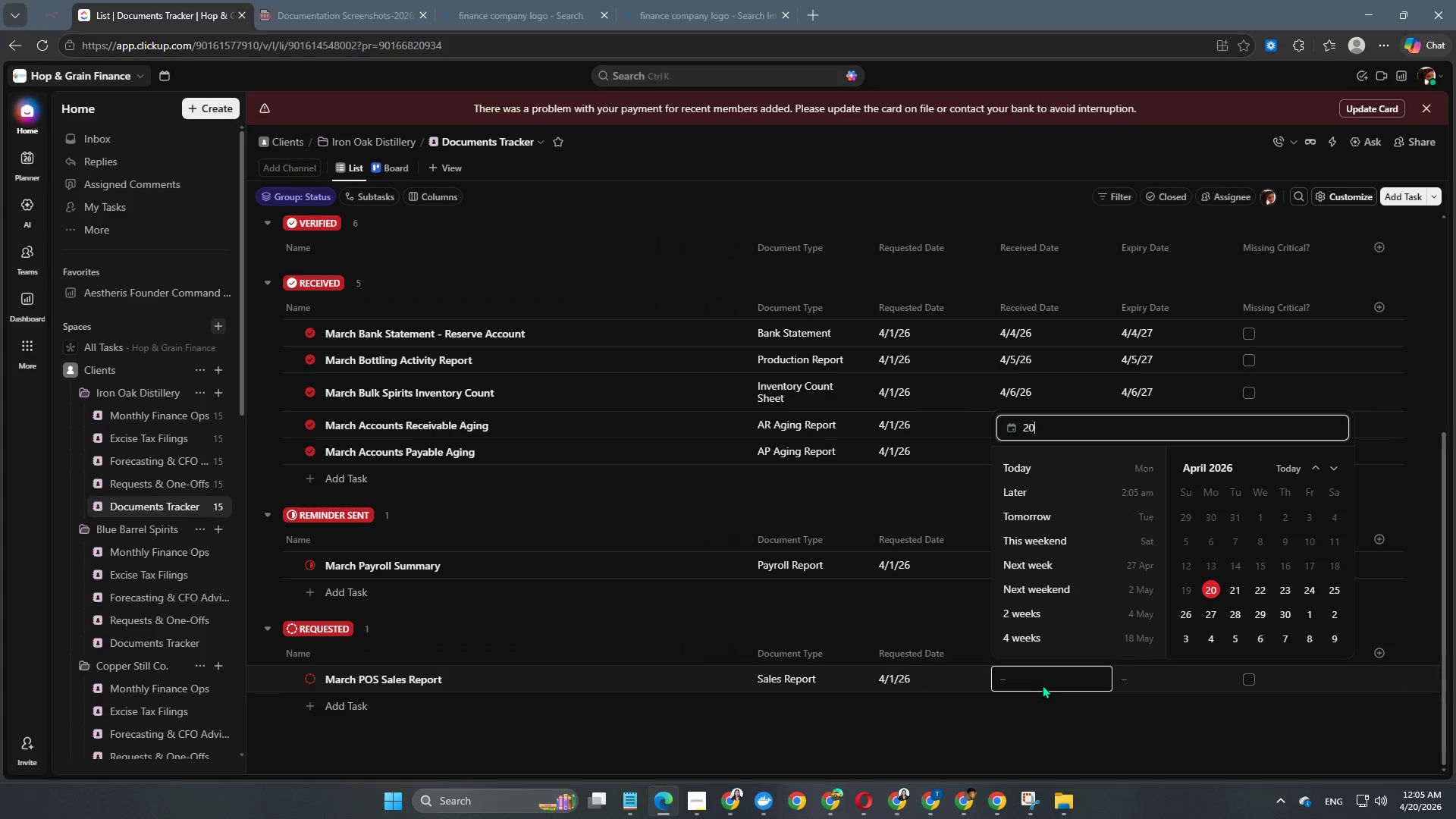 
key(Numpad2)
 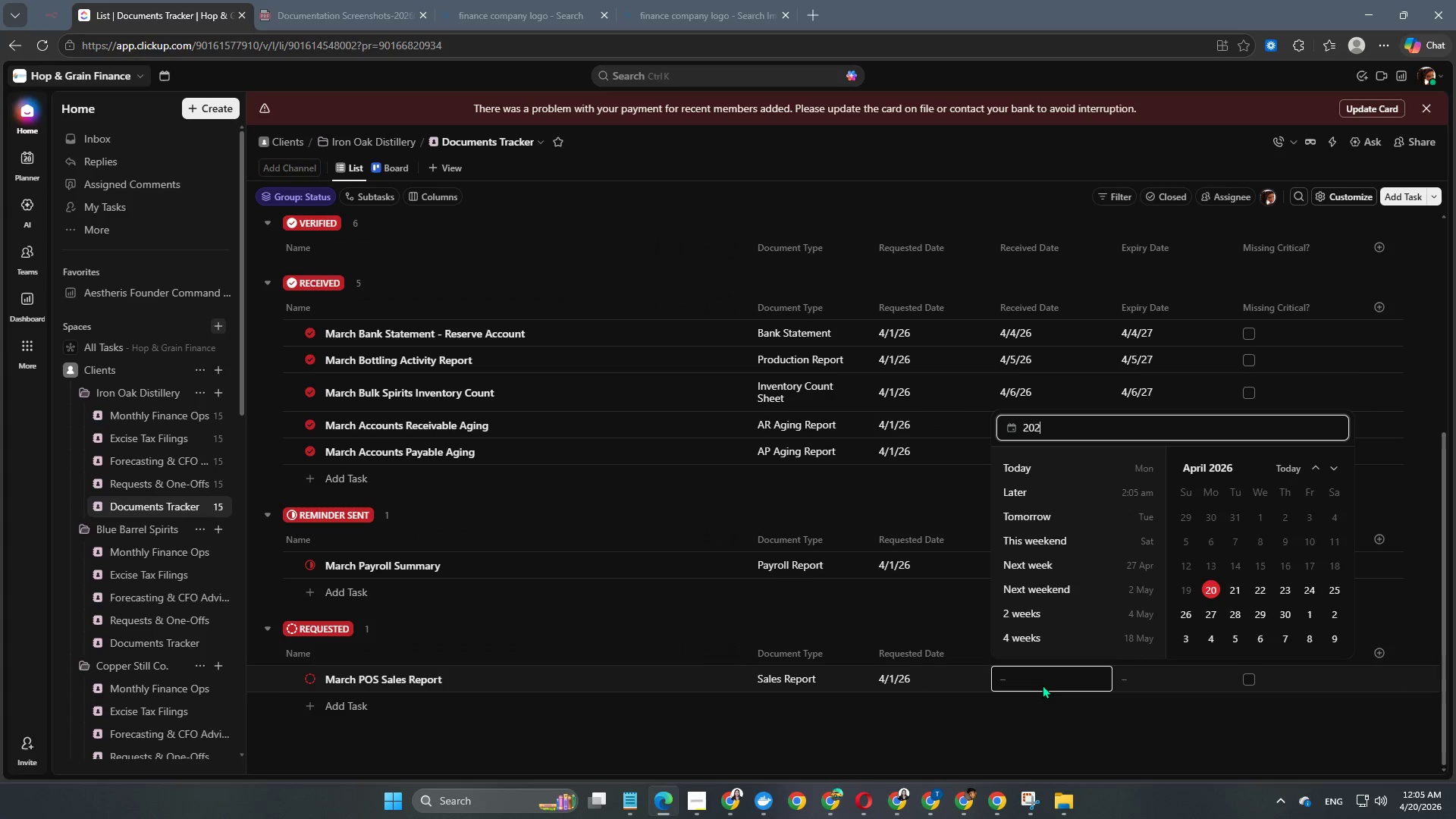 
key(Numpad6)
 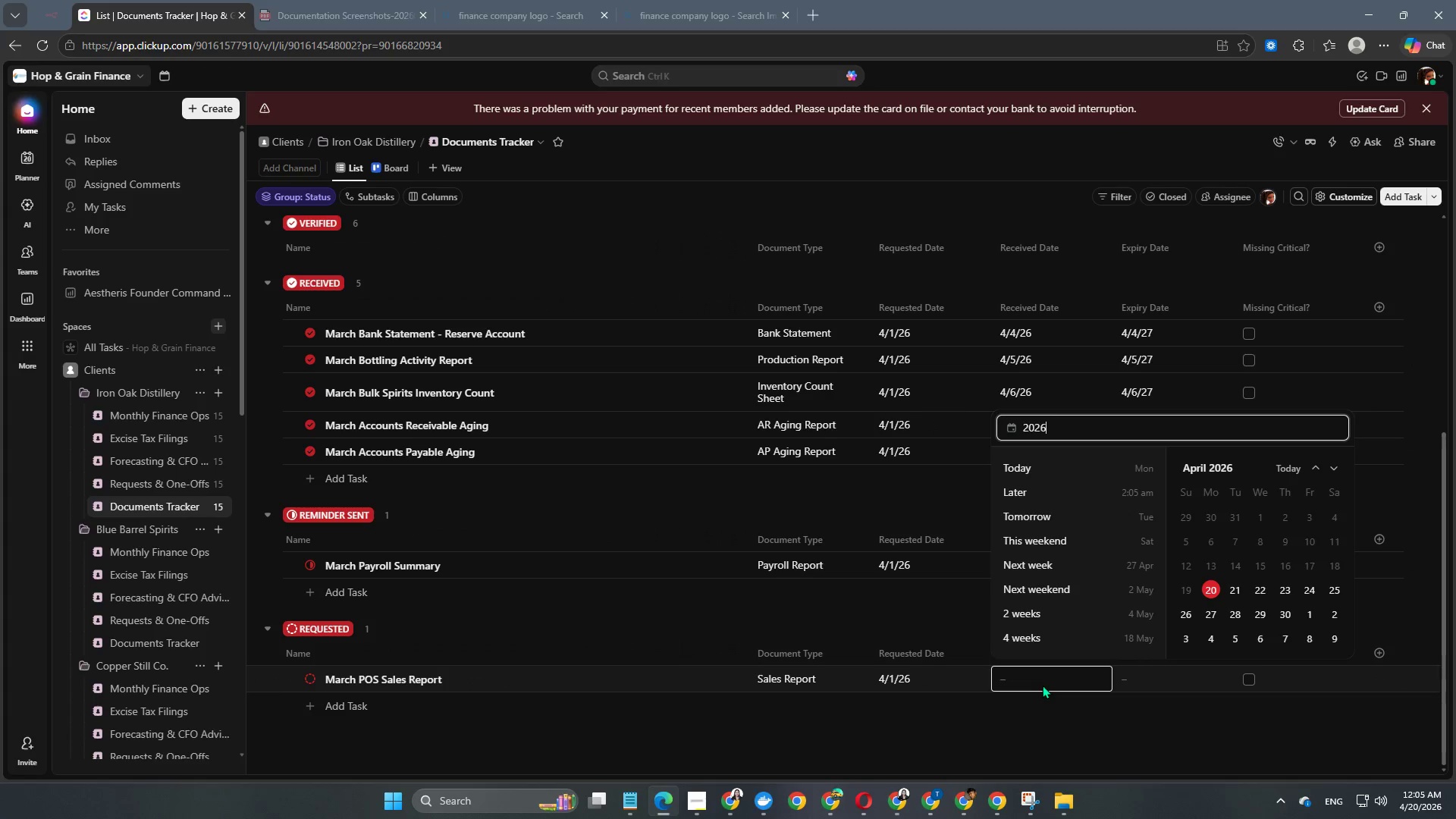 
key(NumpadSubtract)
 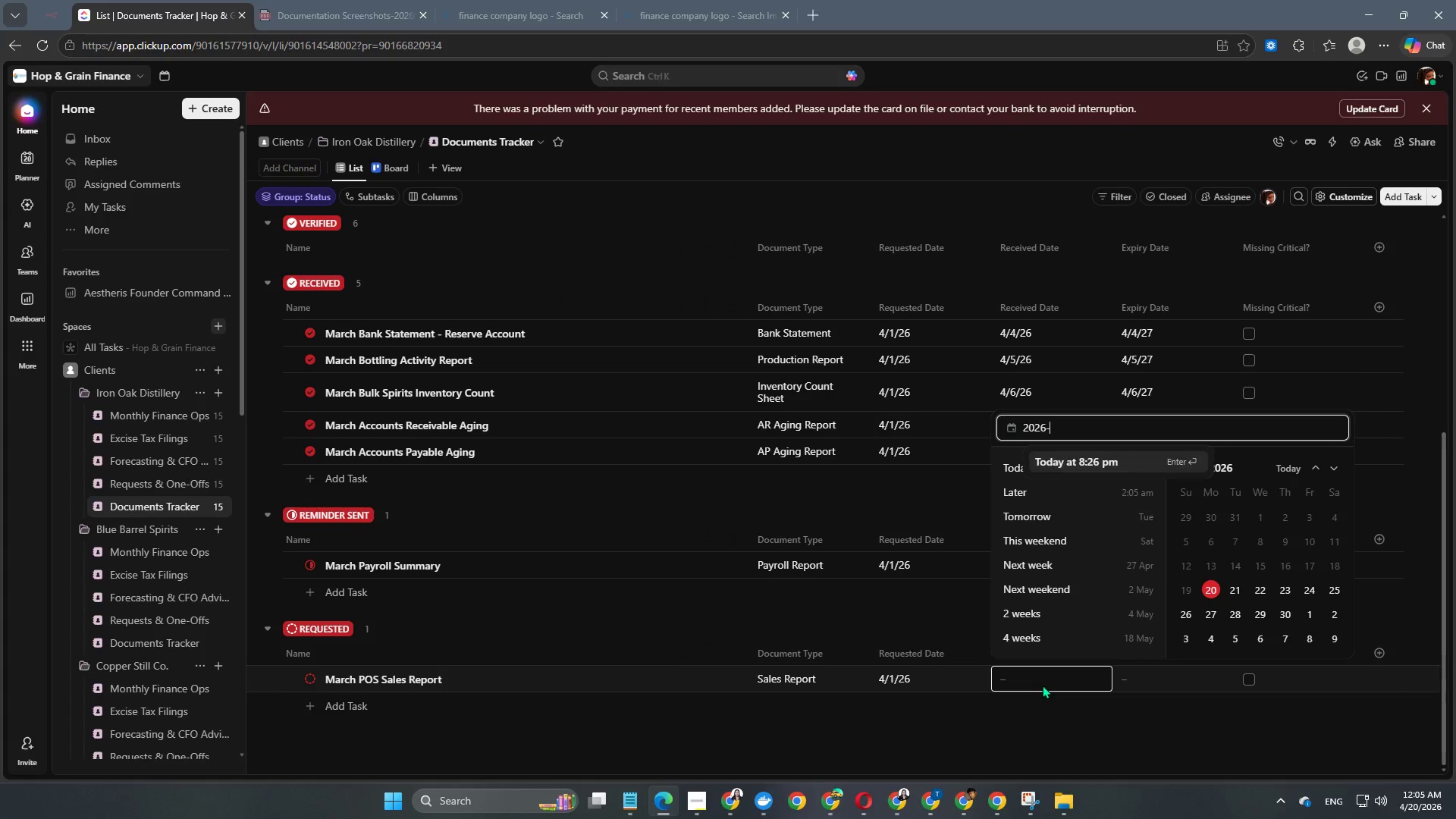 
key(Numpad0)
 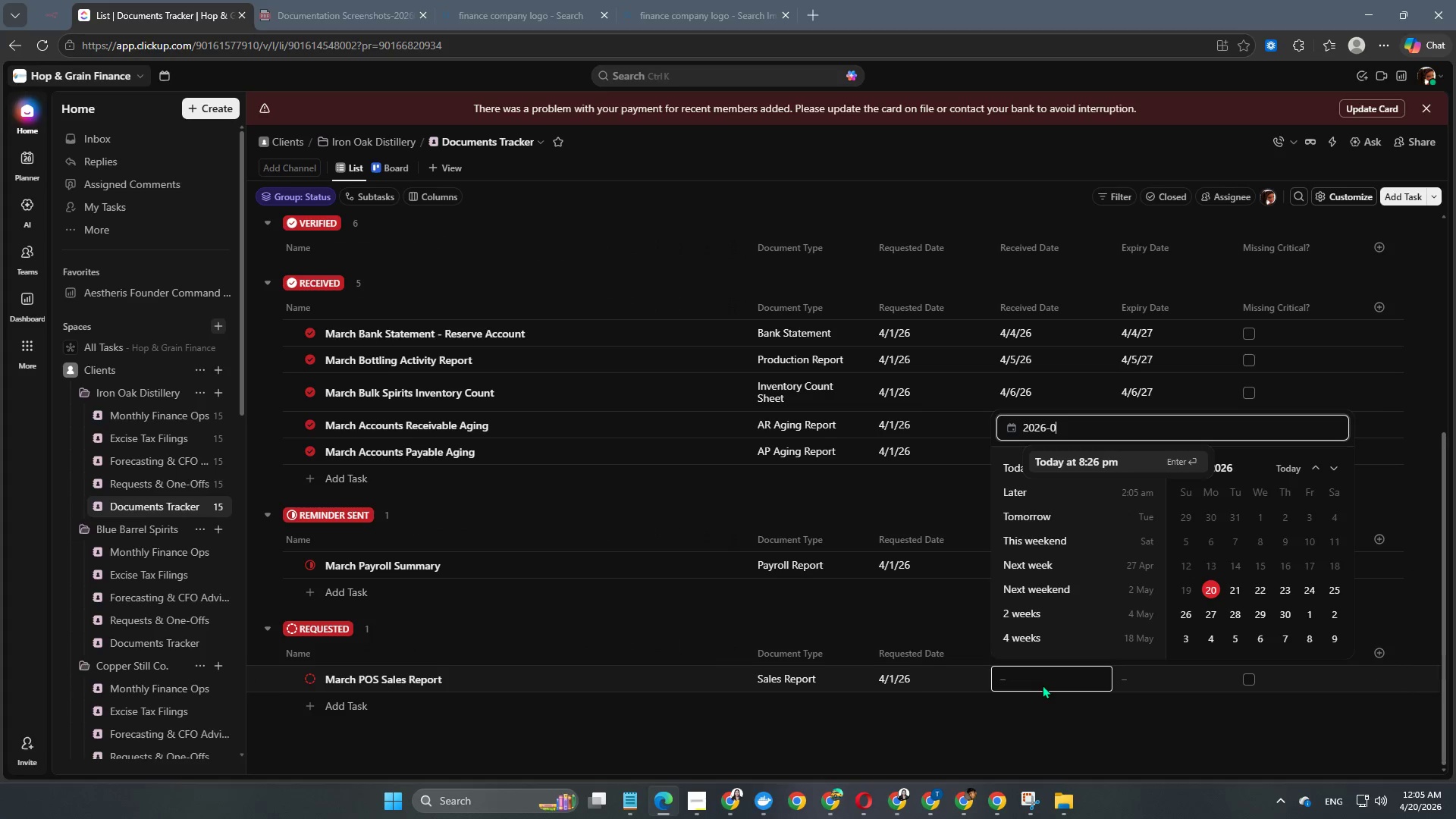 
key(Numpad4)
 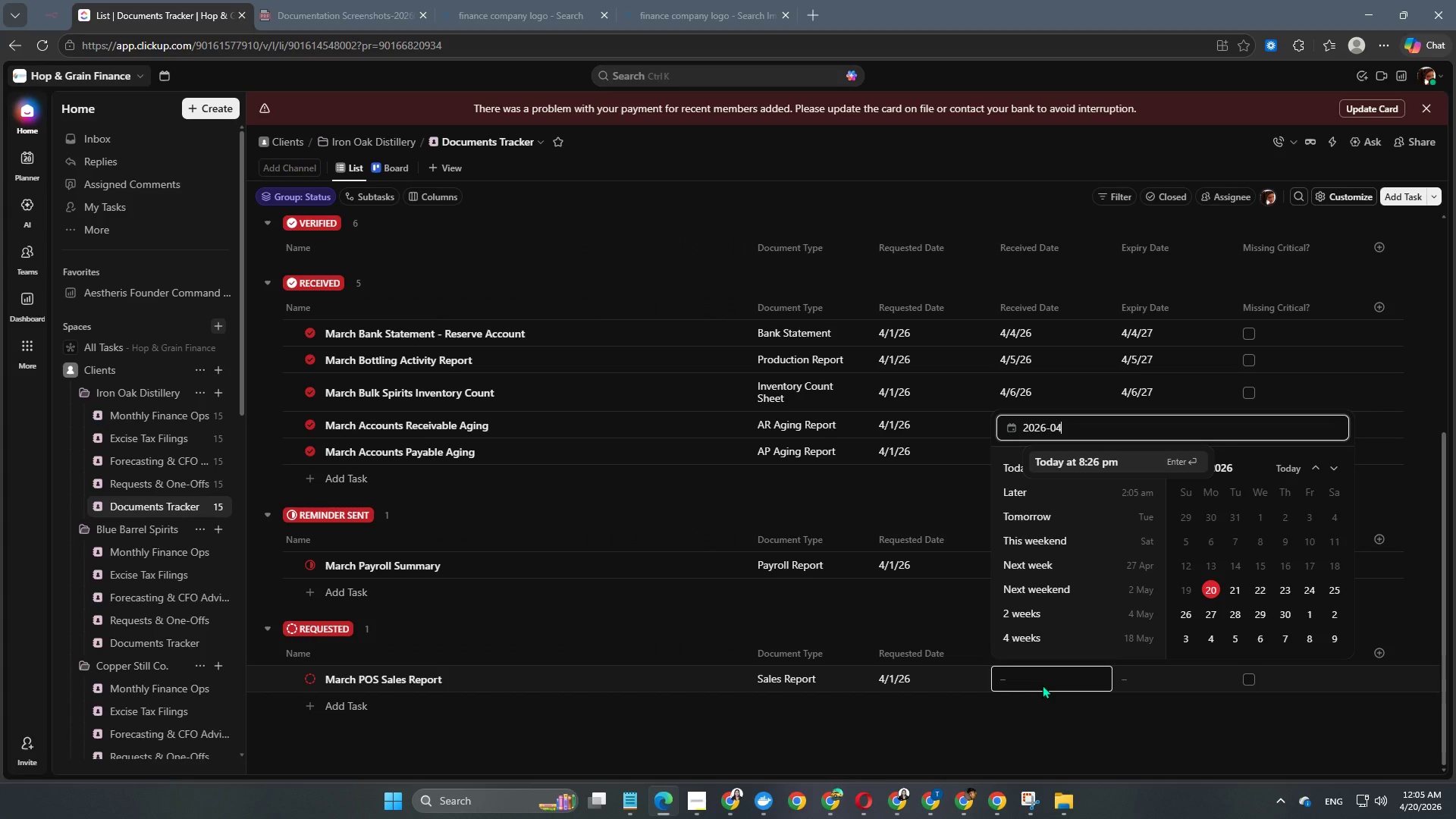 
key(NumpadSubtract)
 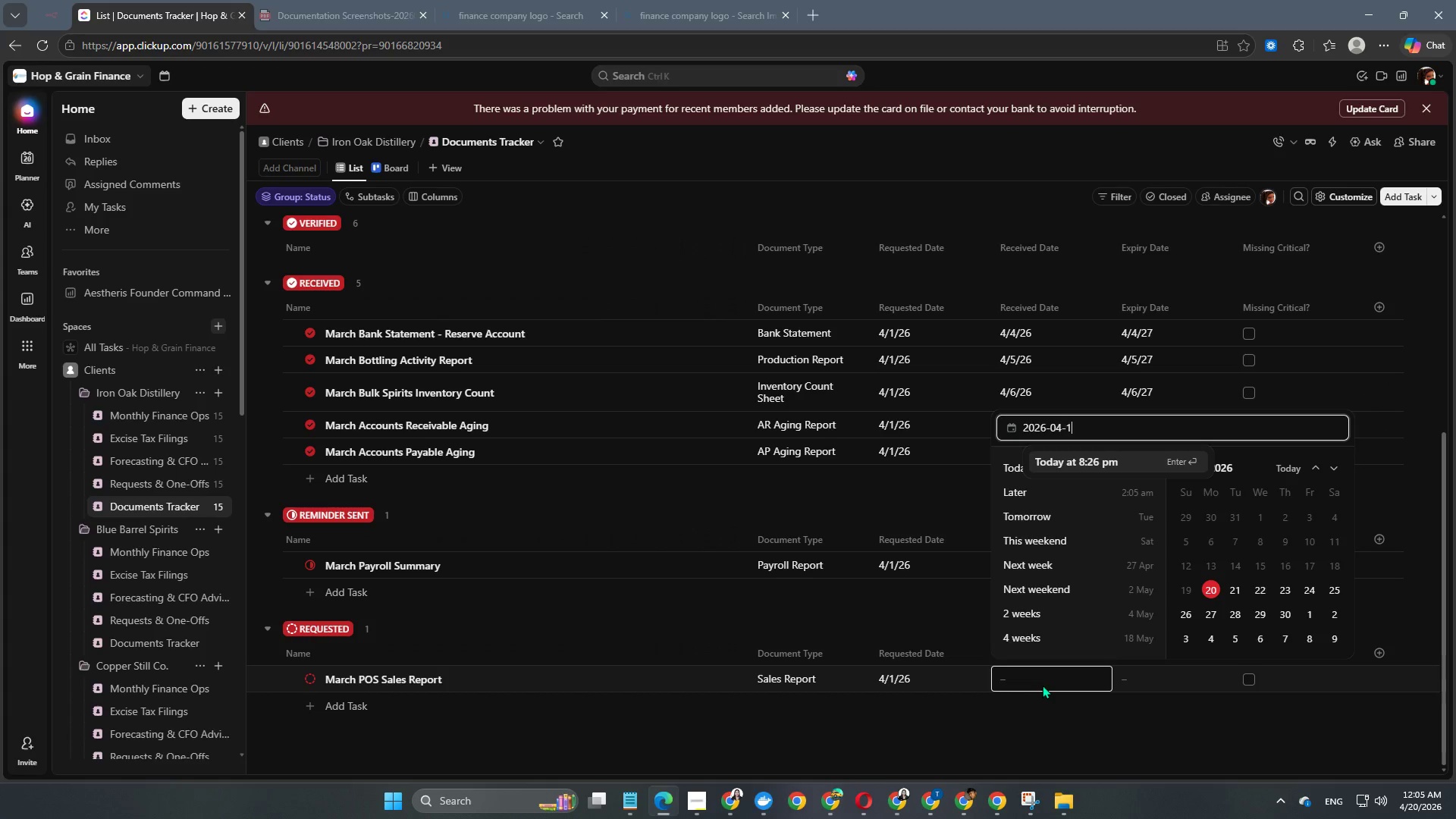 
key(Numpad1)
 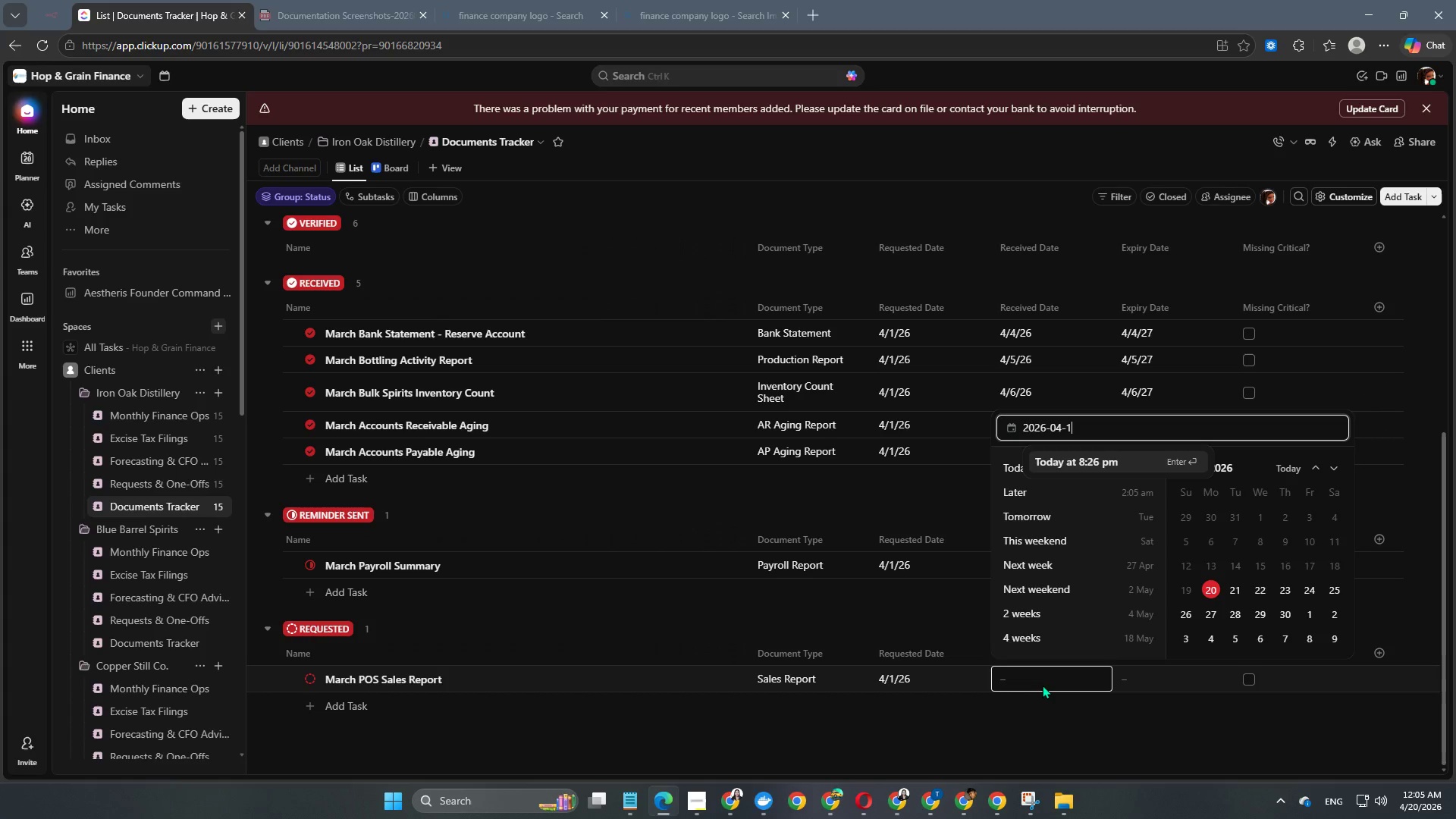 
key(Numpad2)
 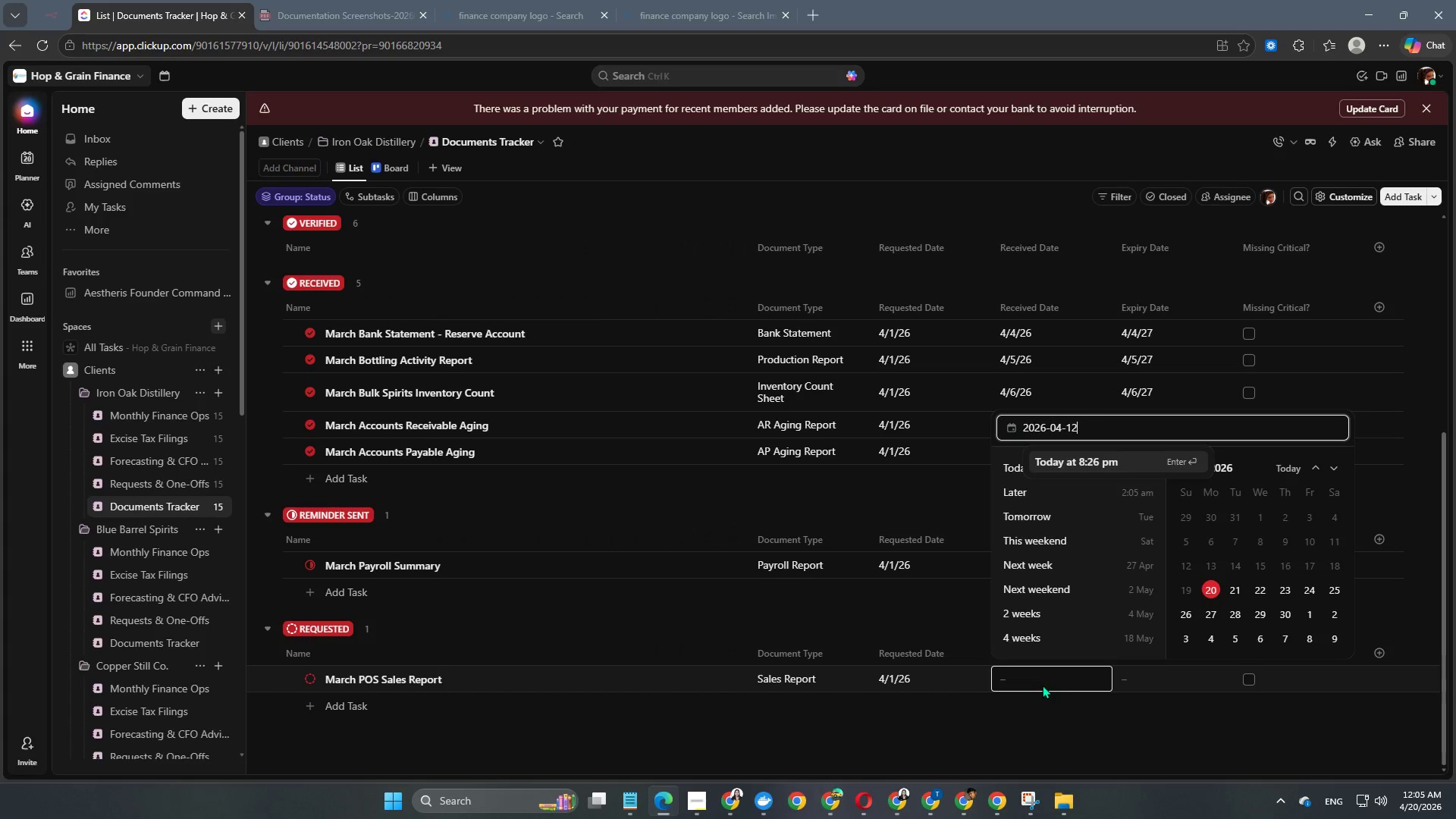 
key(NumpadEnter)
 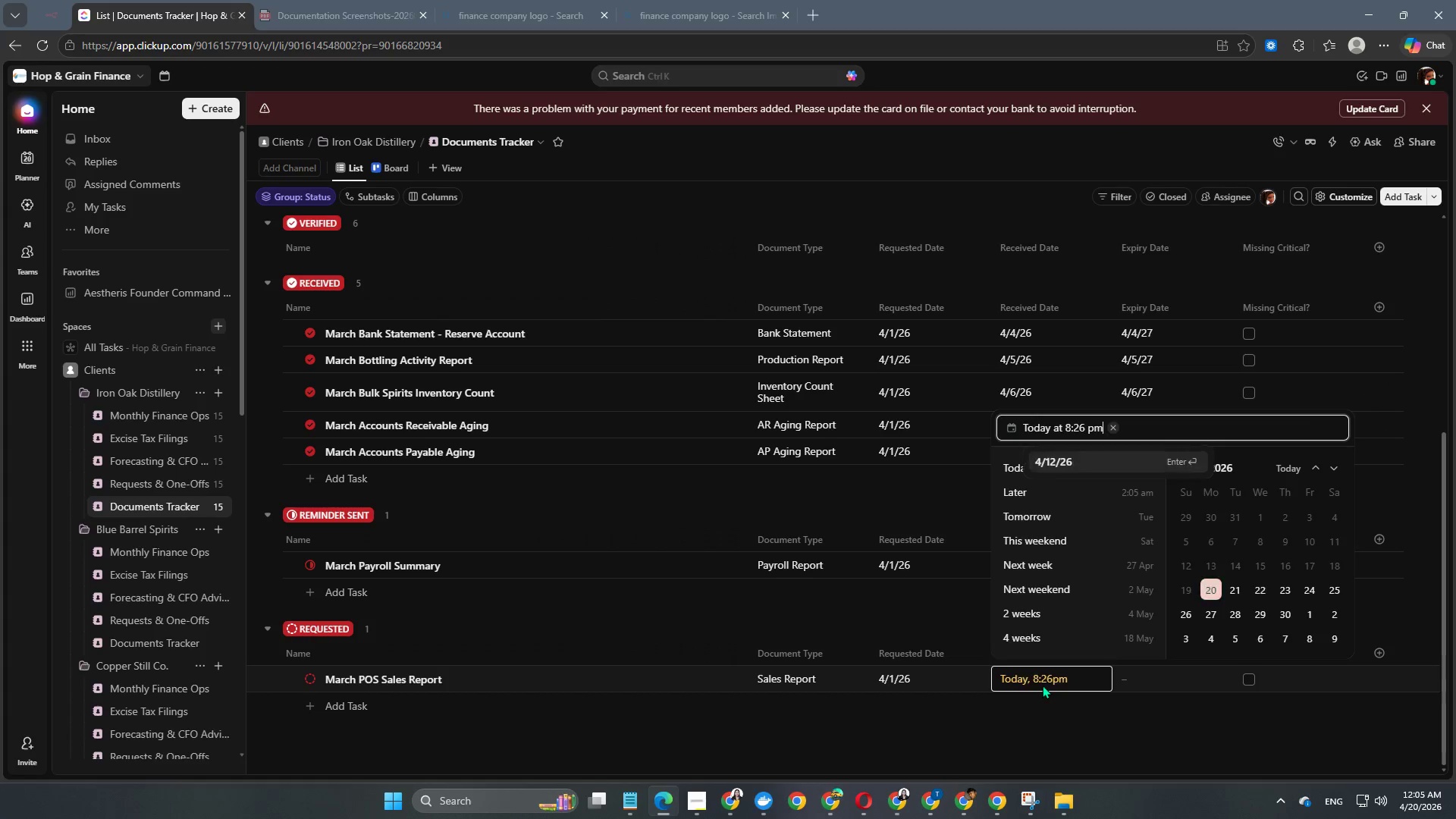 
key(NumpadEnter)
 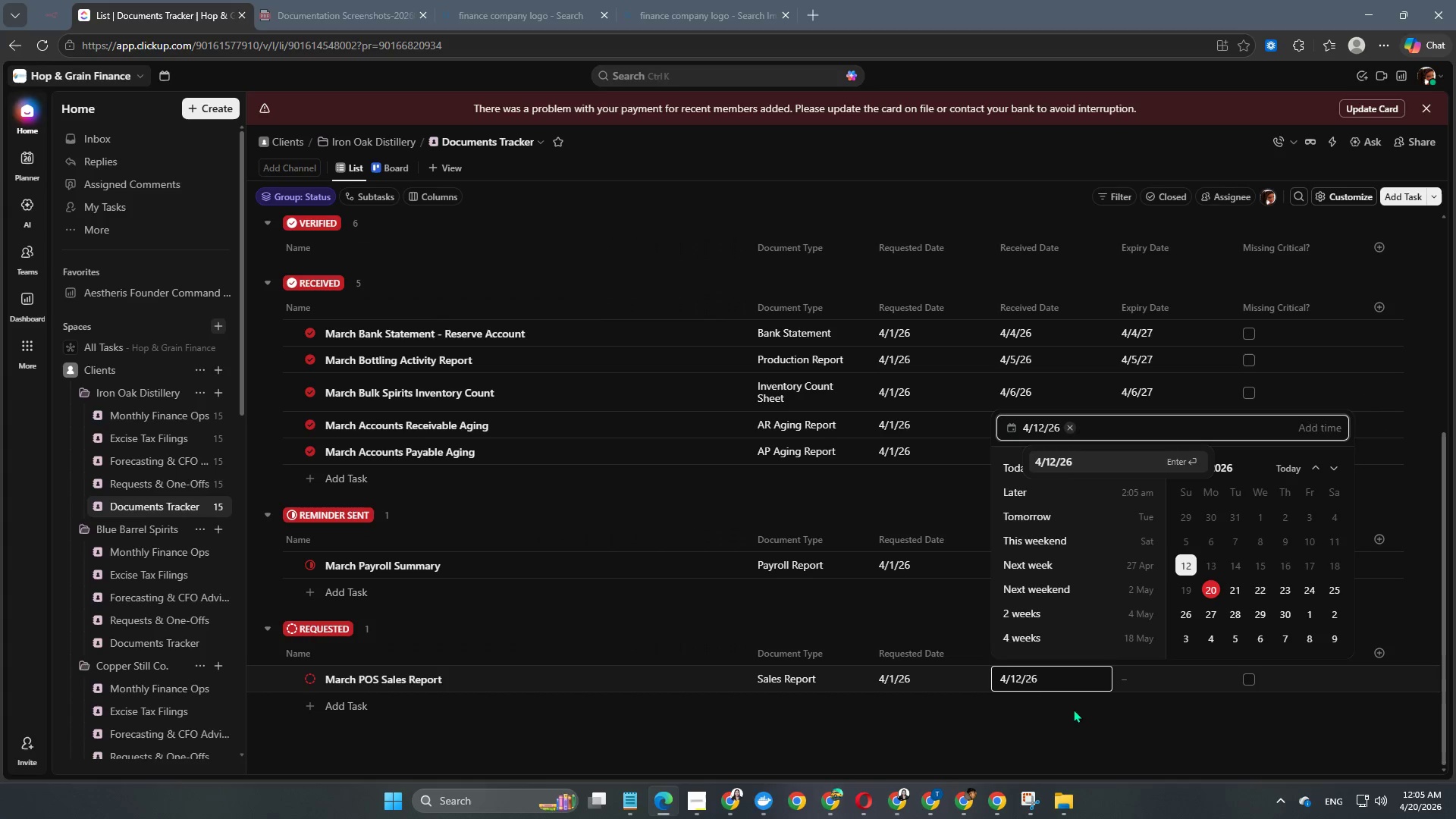 
left_click([1040, 738])
 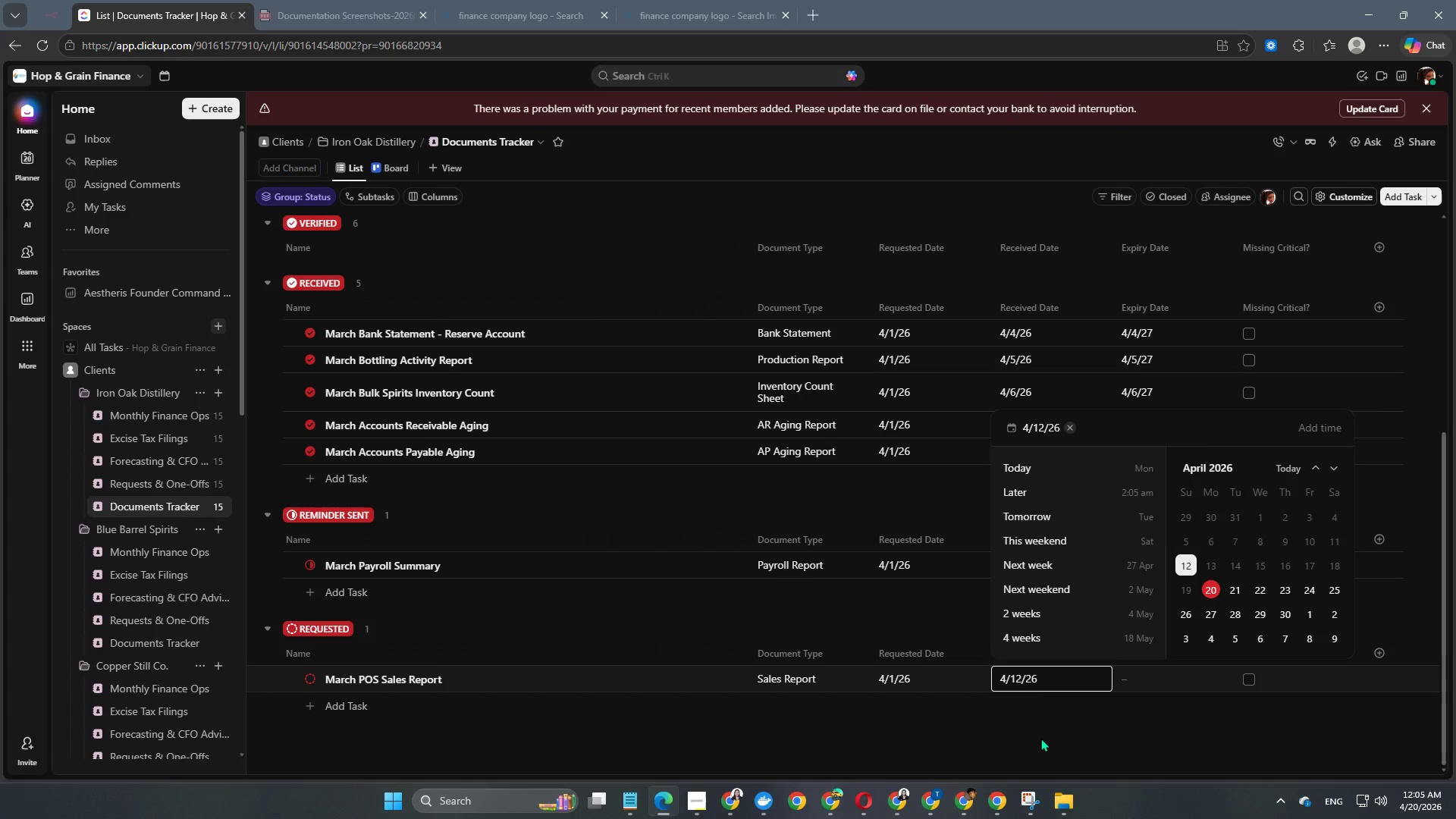 
left_click([1040, 738])
 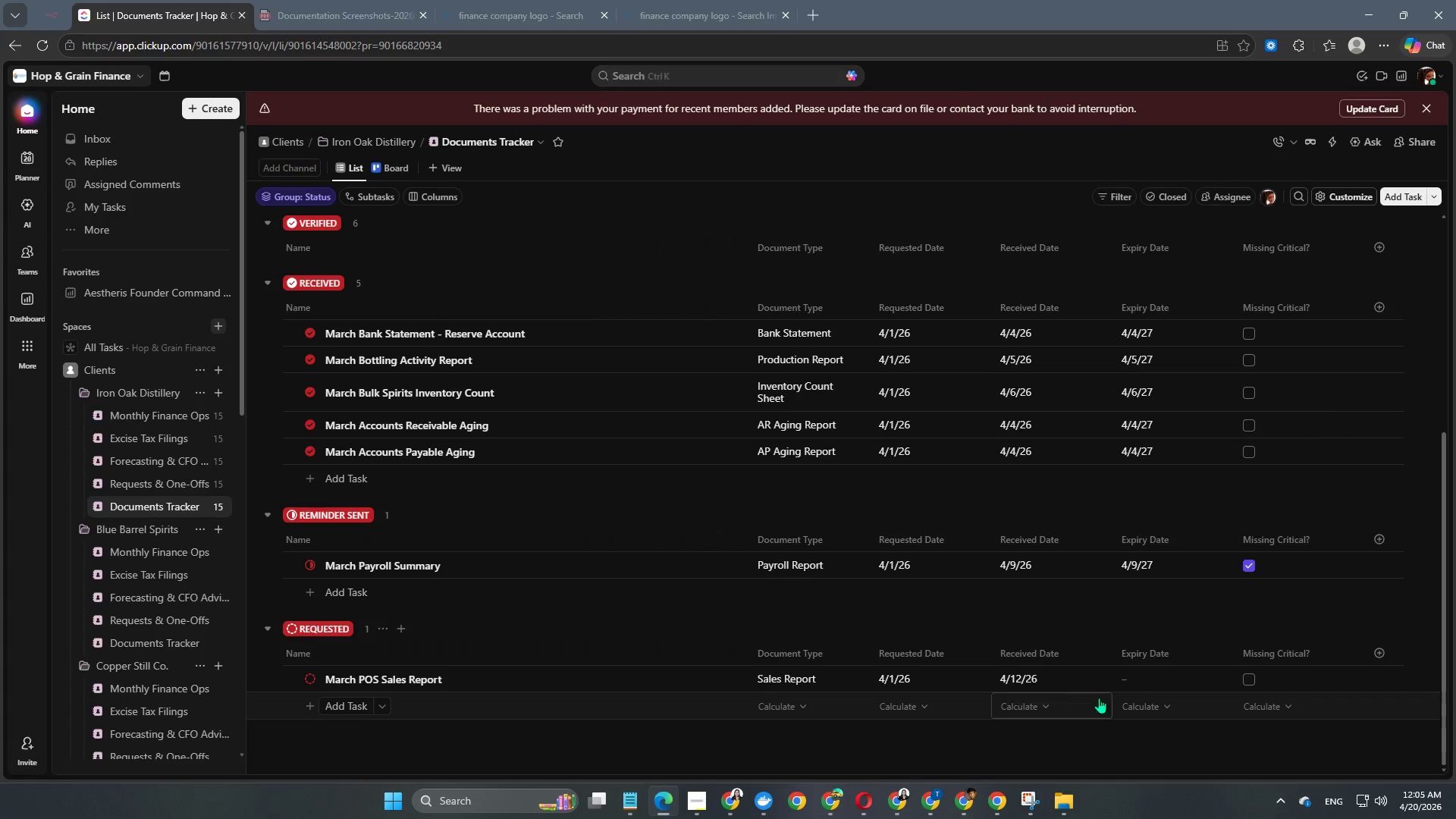 
left_click([1120, 680])
 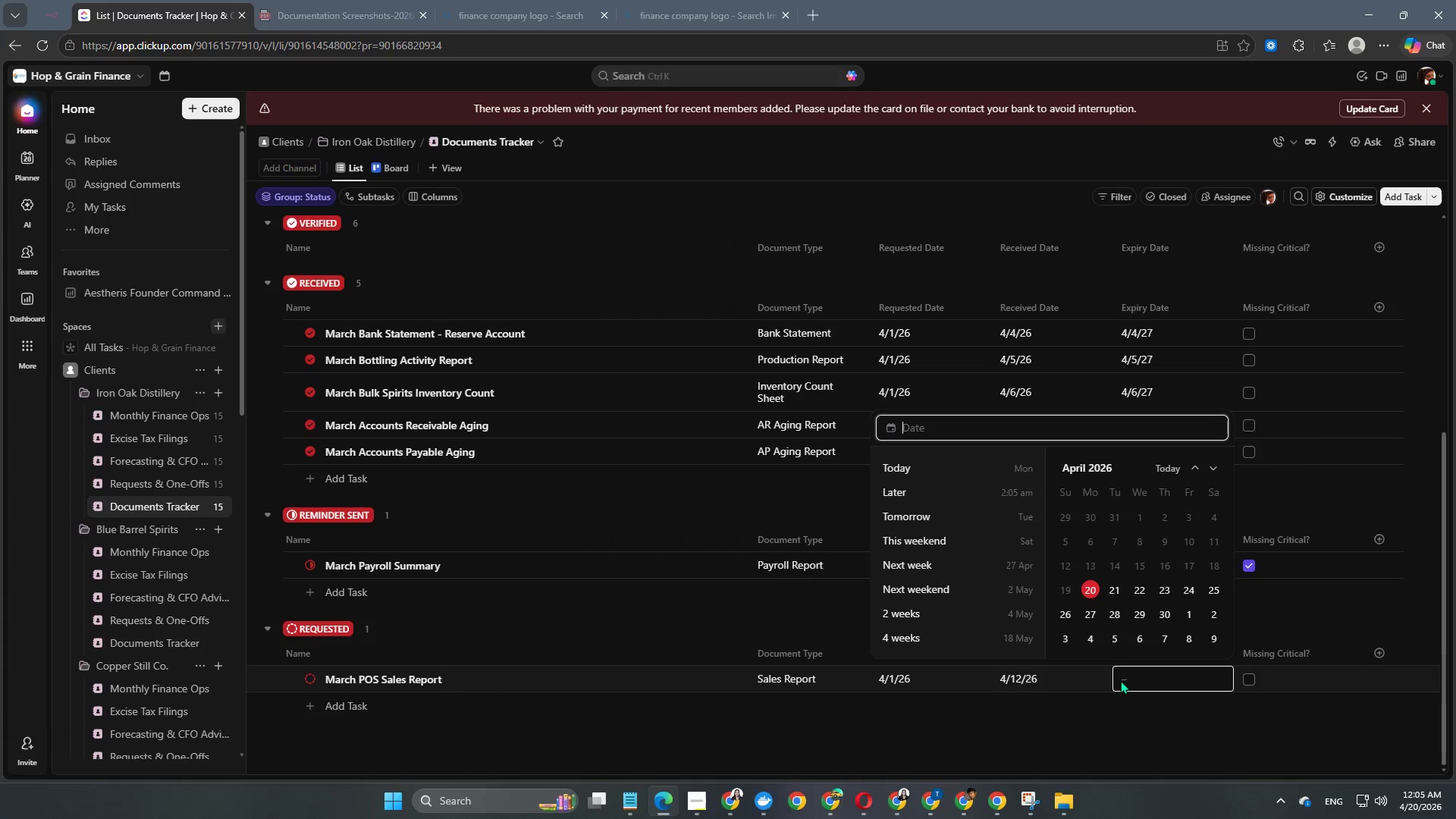 
key(Numpad2)
 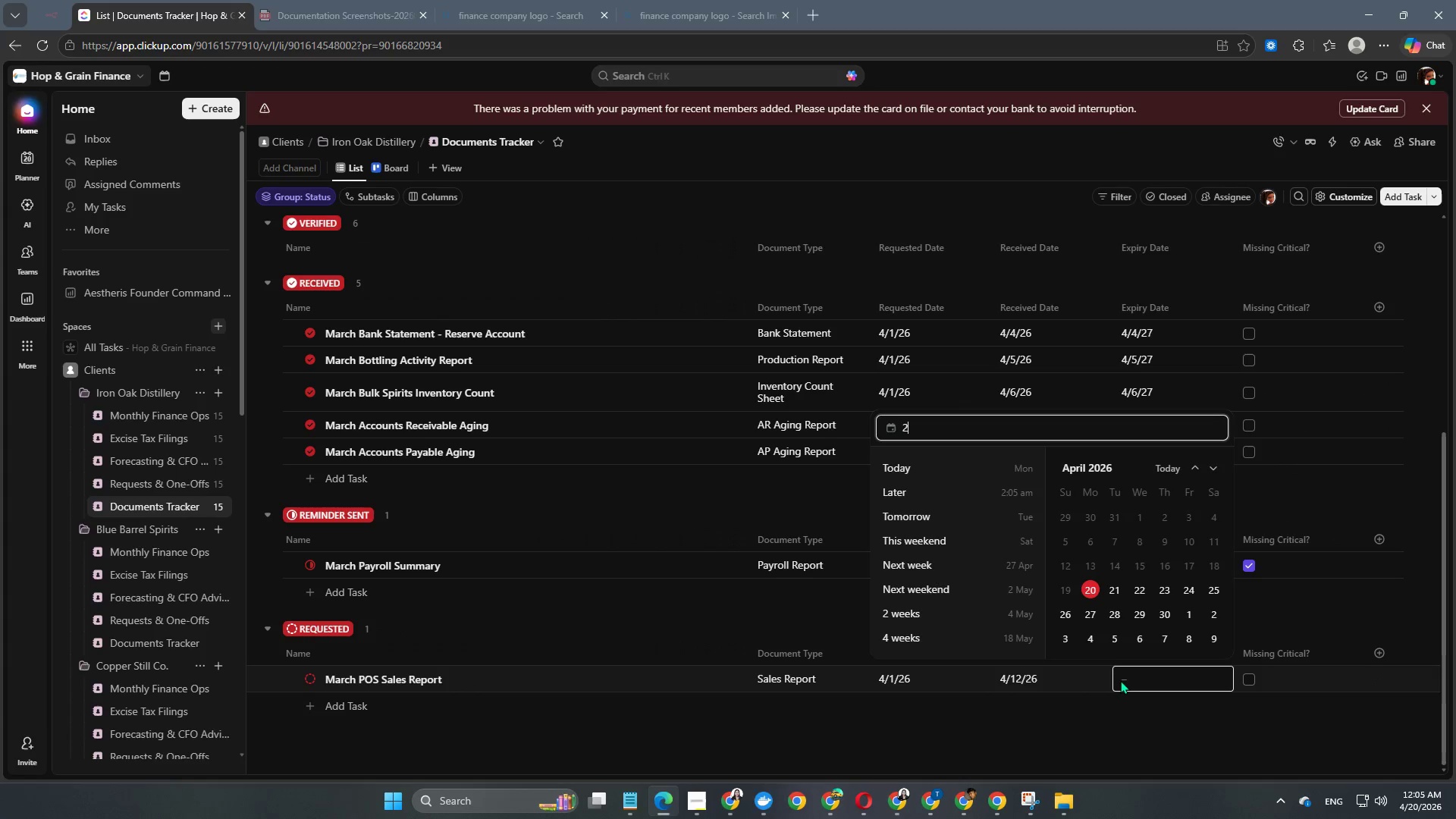 
key(Numpad0)
 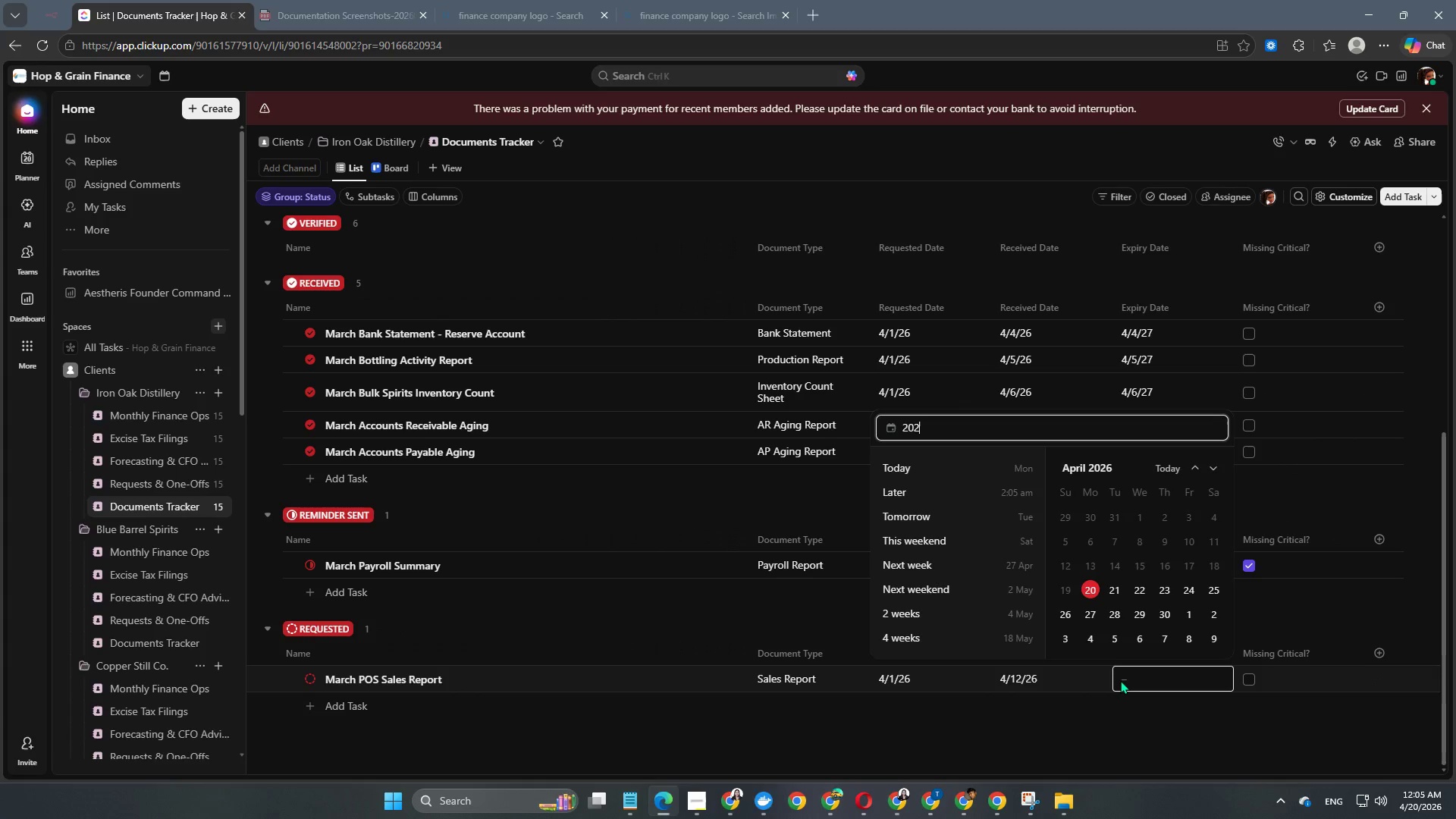 
key(Numpad2)
 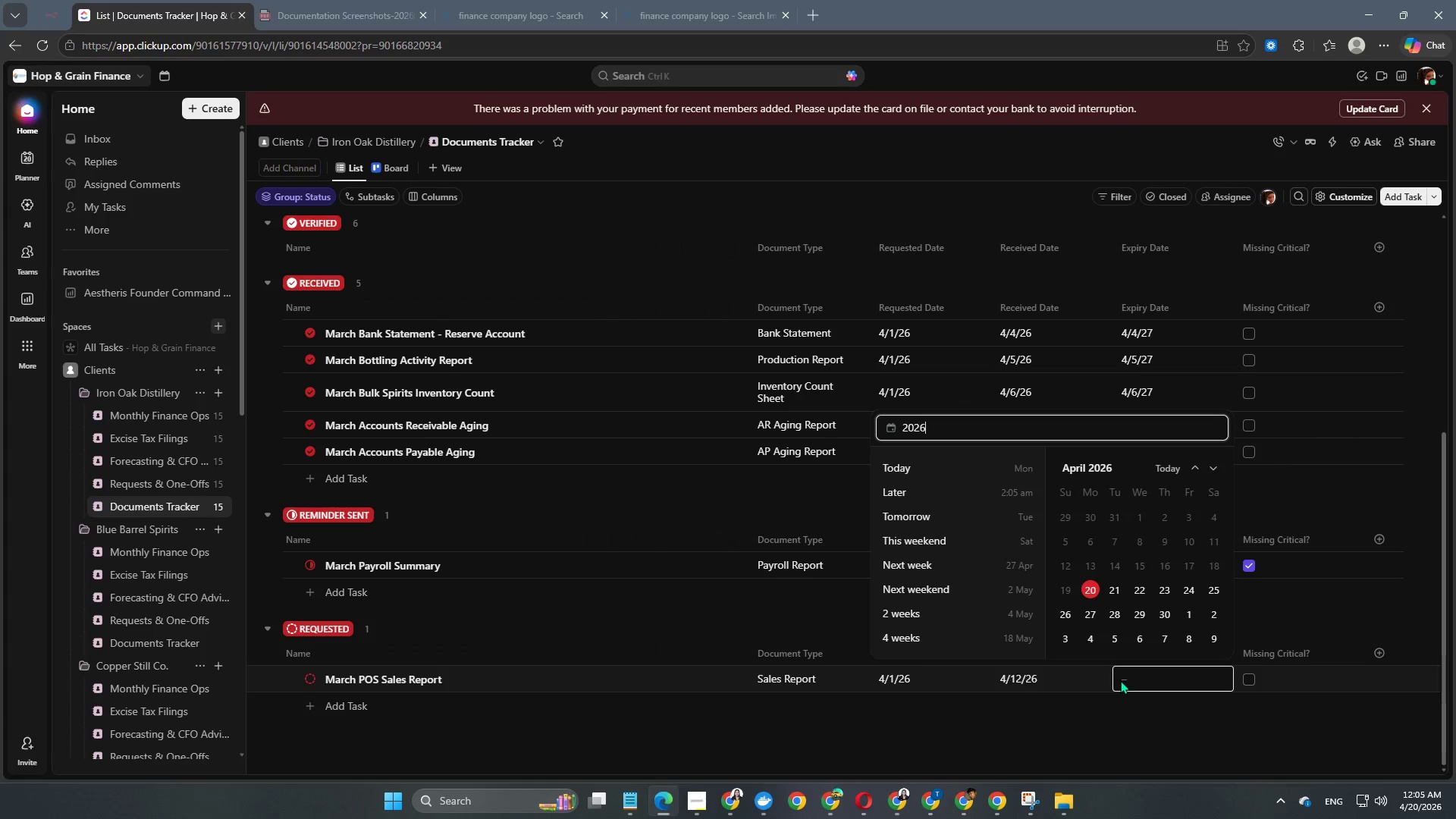 
key(Numpad6)
 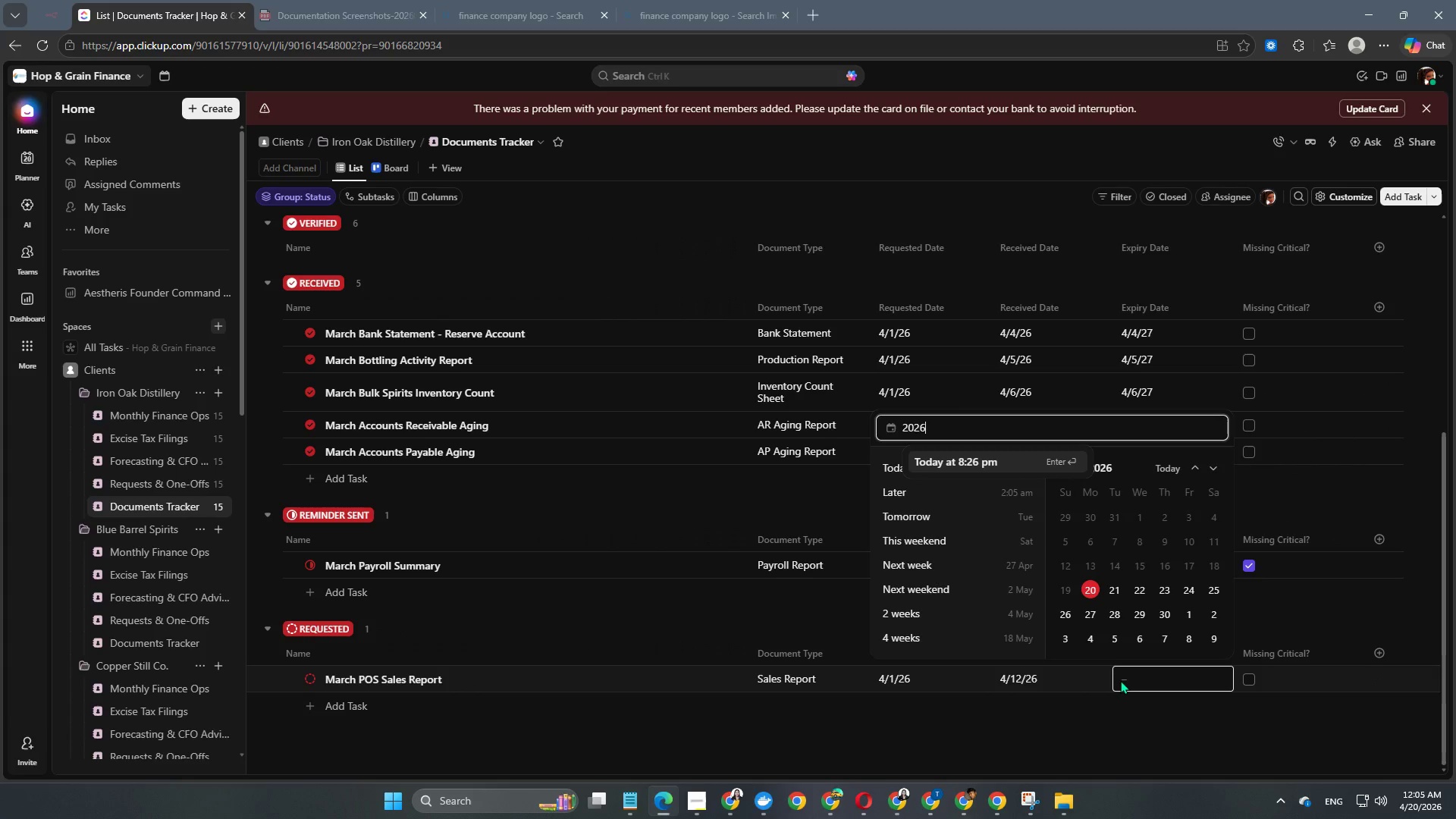 
key(NumpadSubtract)
 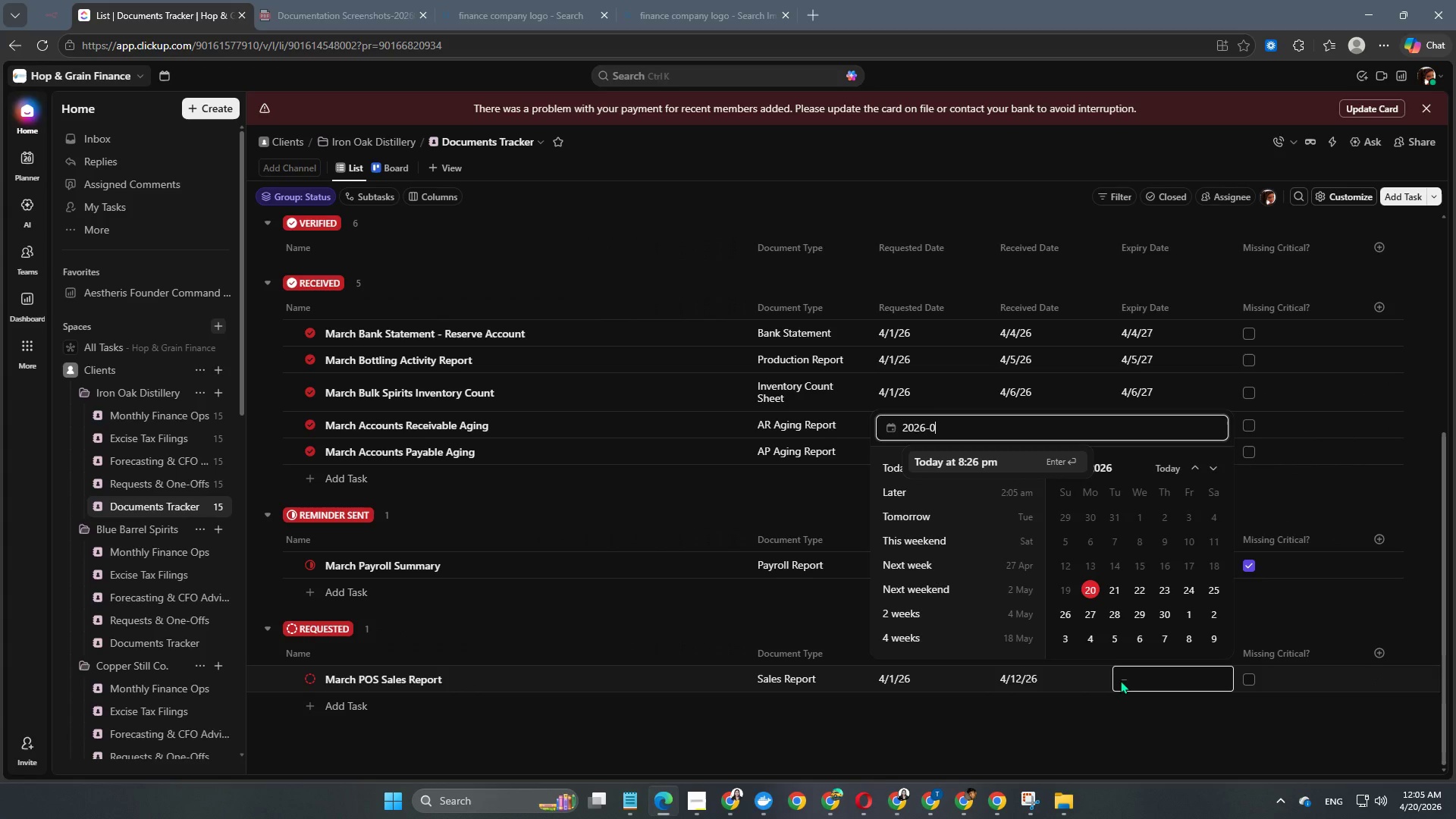 
key(Numpad0)
 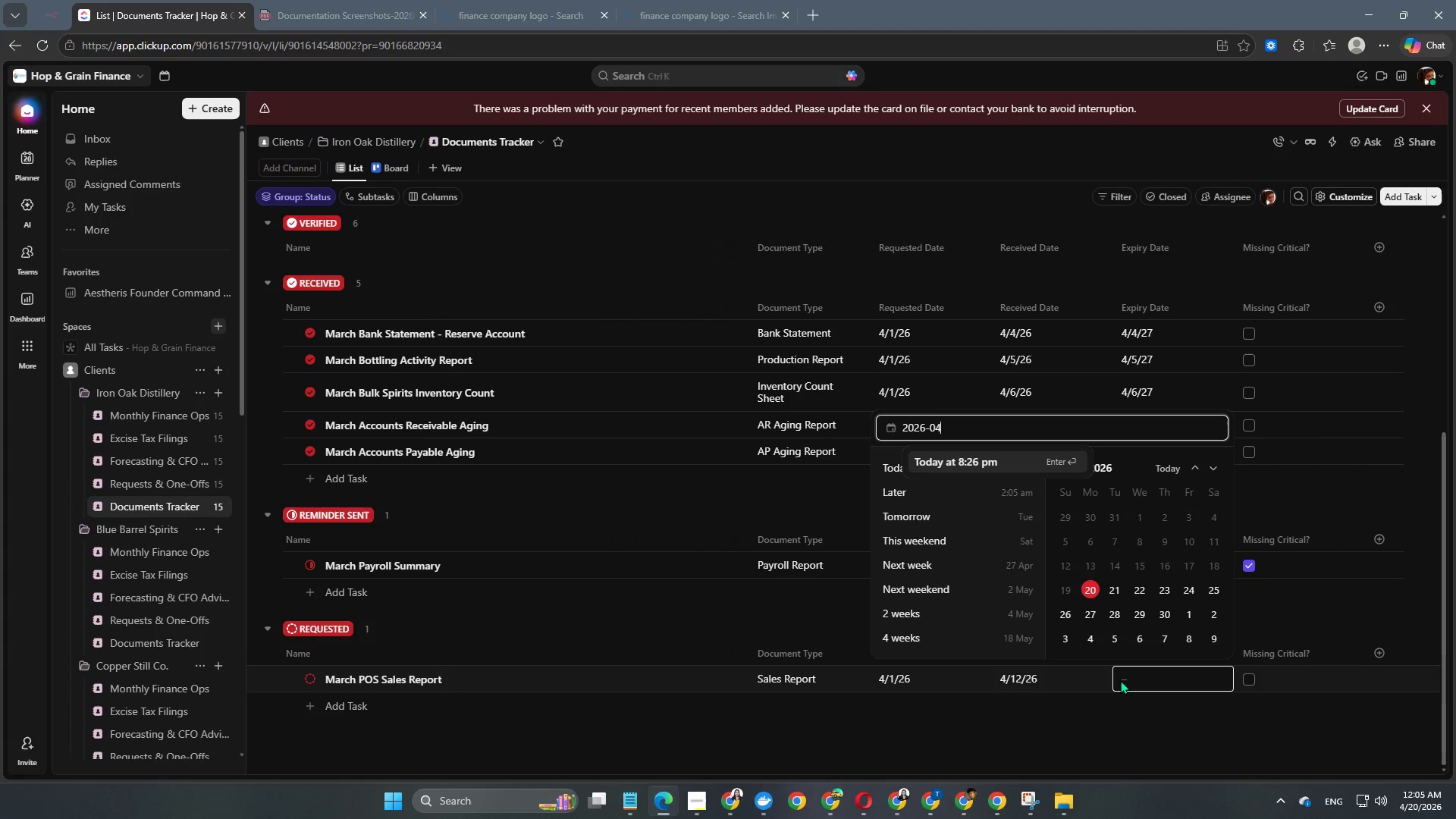 
key(Numpad4)
 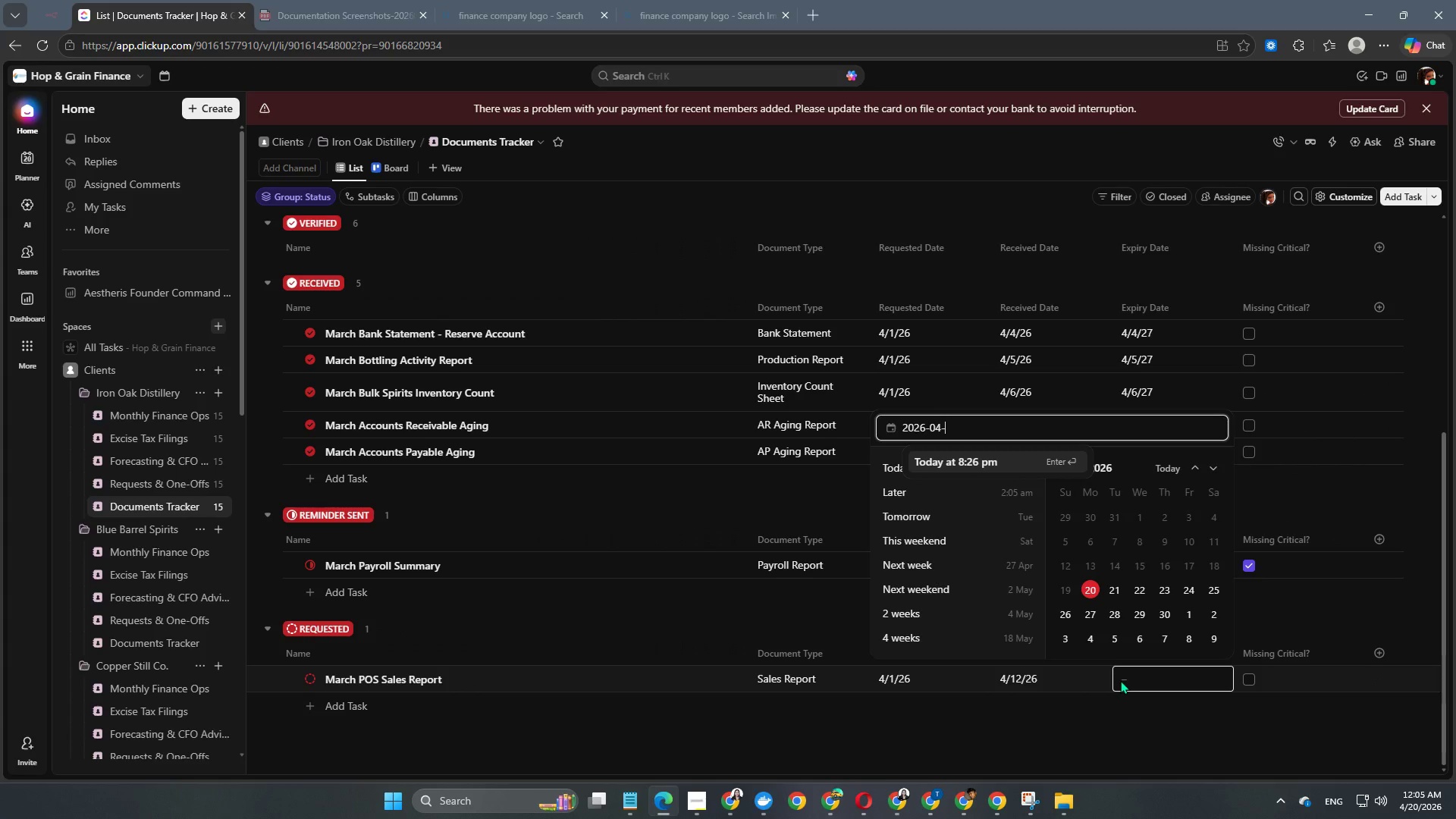 
key(NumpadSubtract)
 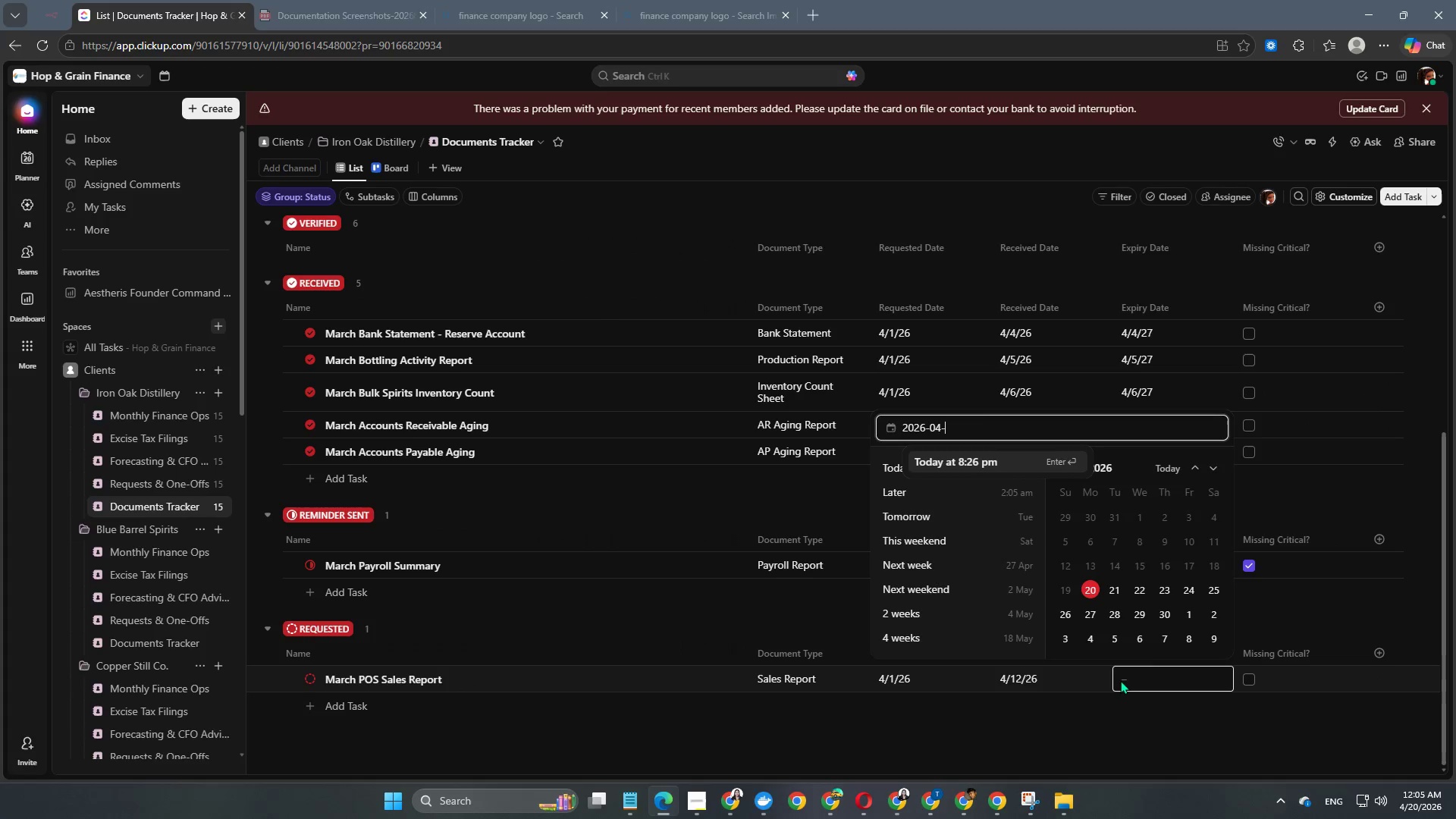 
key(Numpad1)
 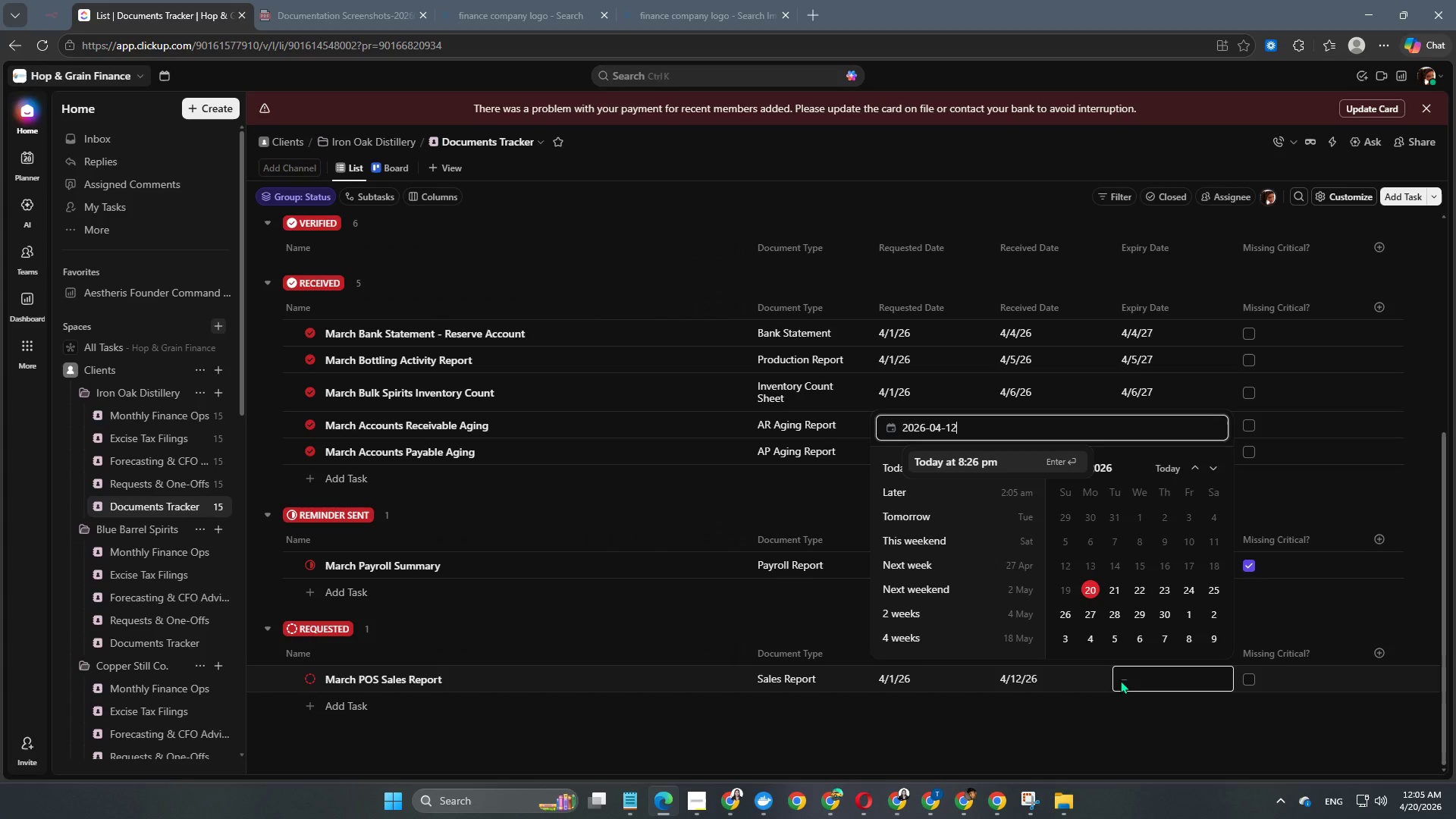 
key(Numpad2)
 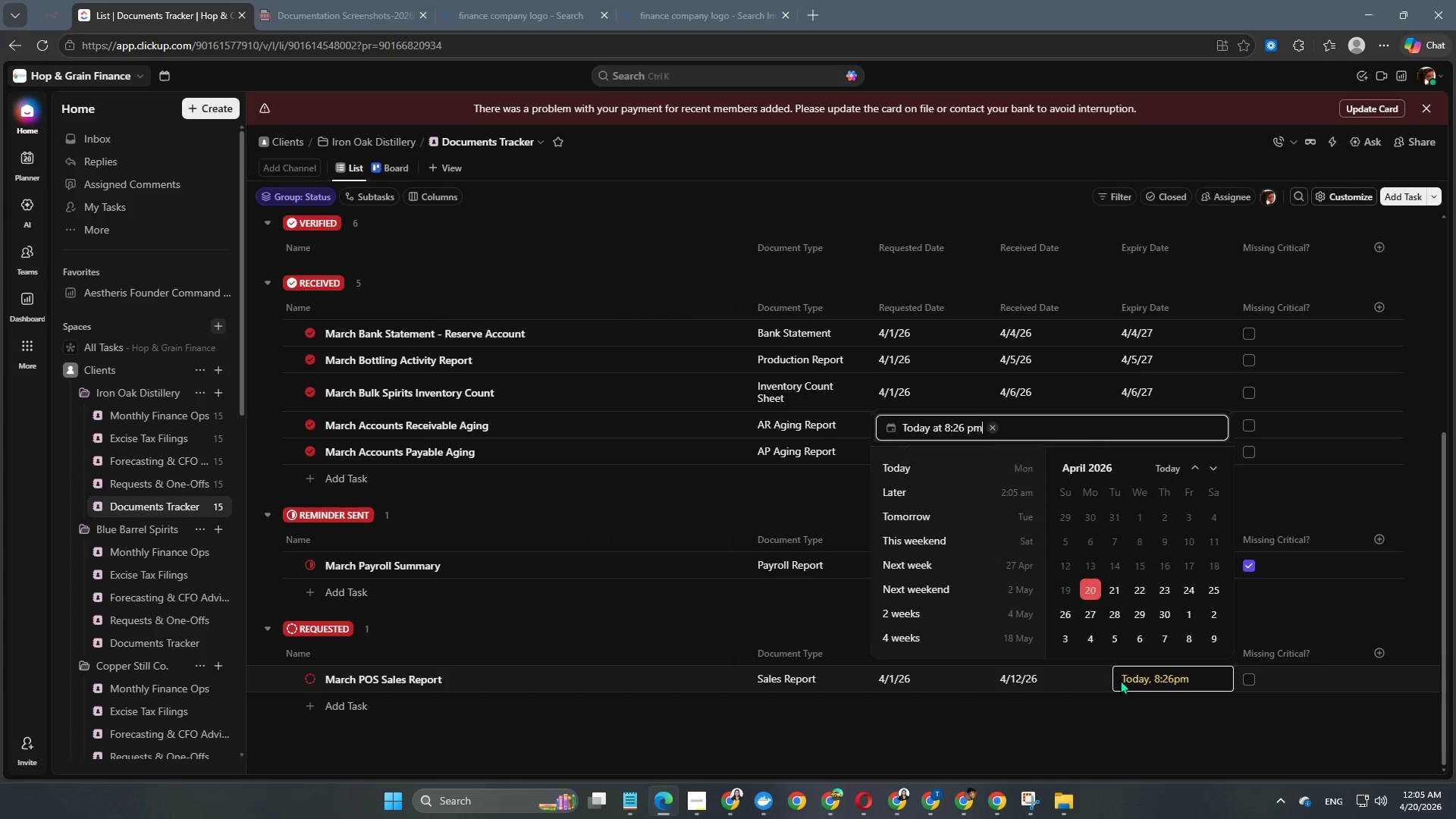 
key(NumpadEnter)
 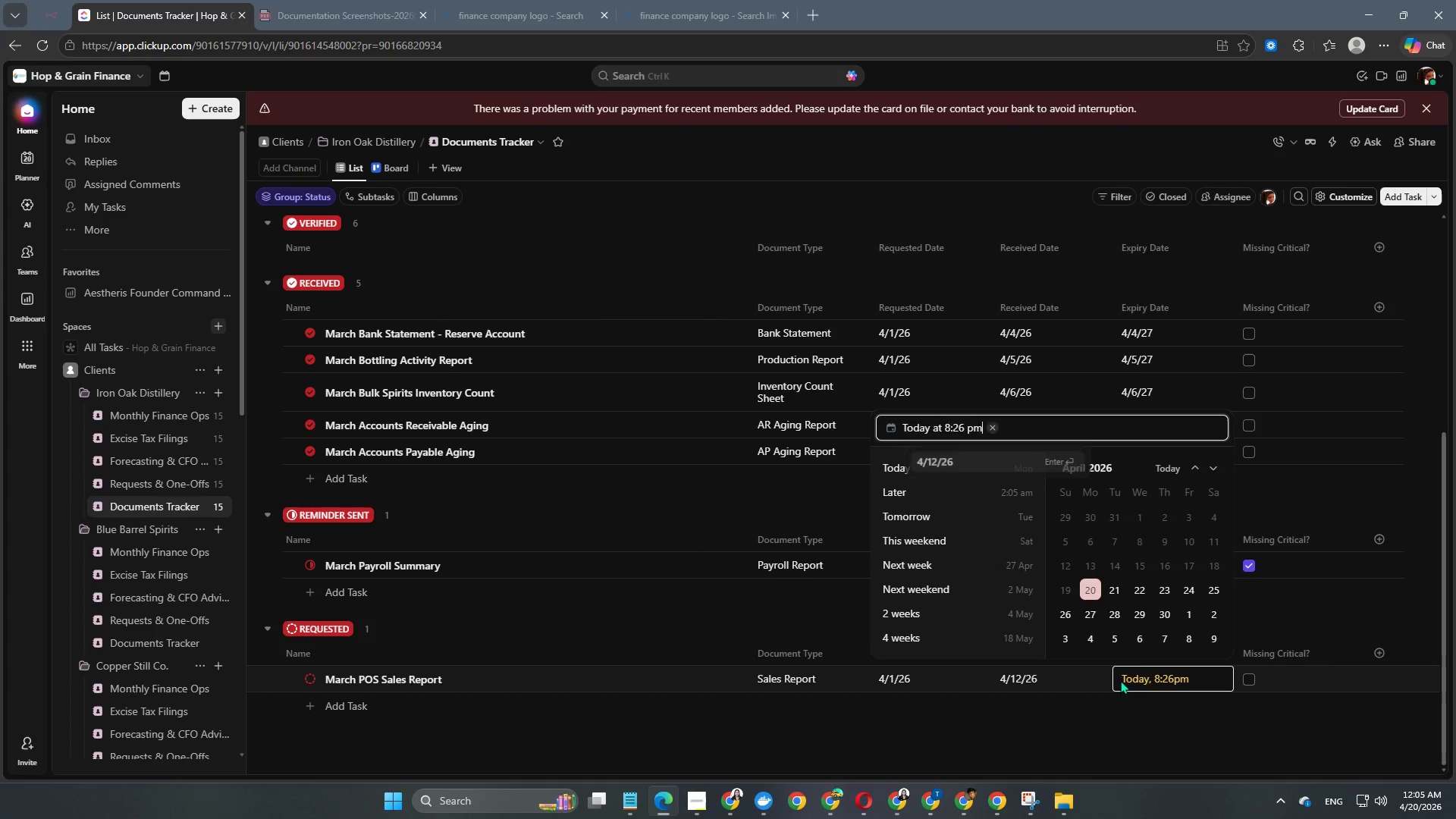 
key(NumpadEnter)
 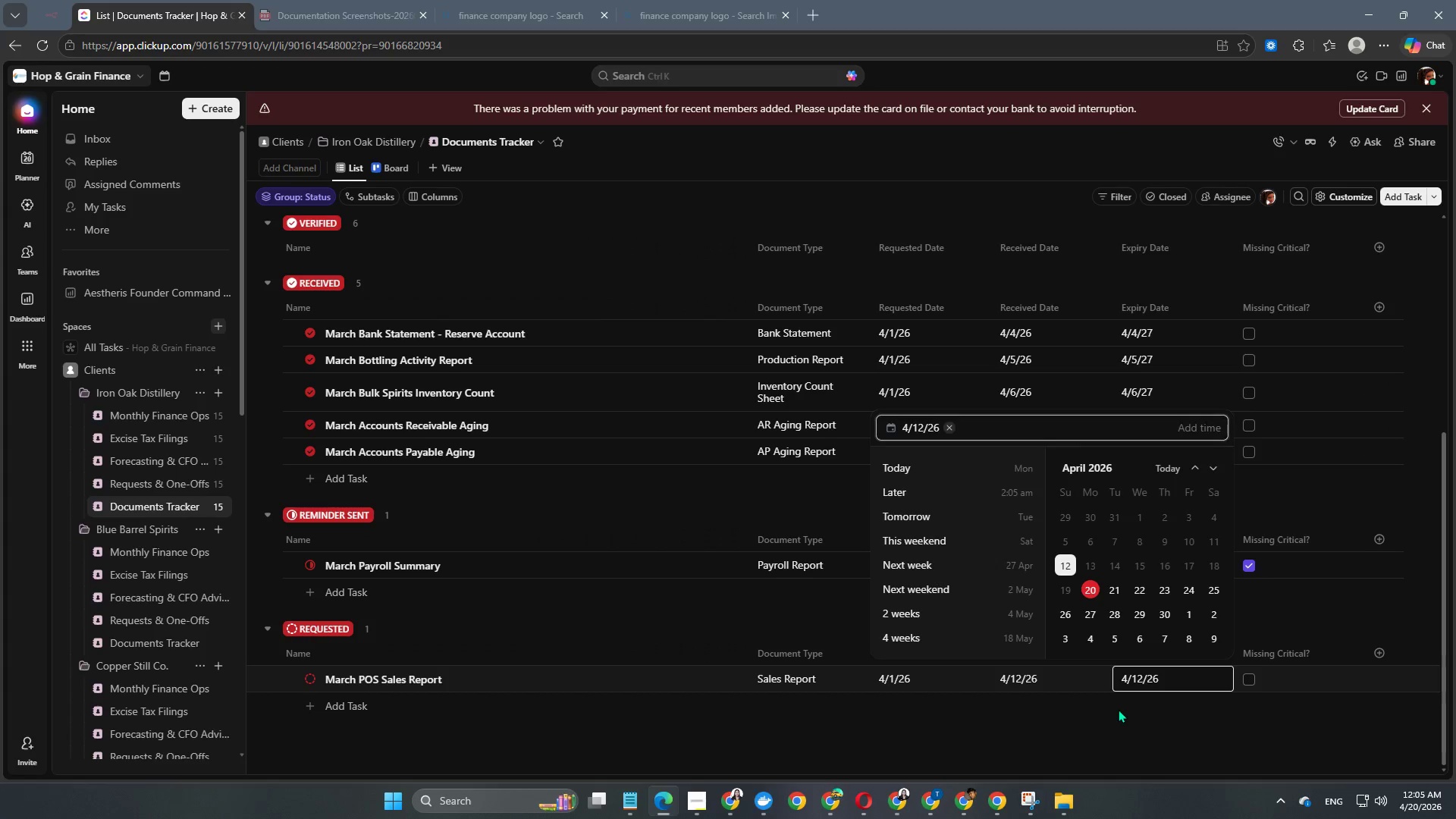 
double_click([1118, 709])
 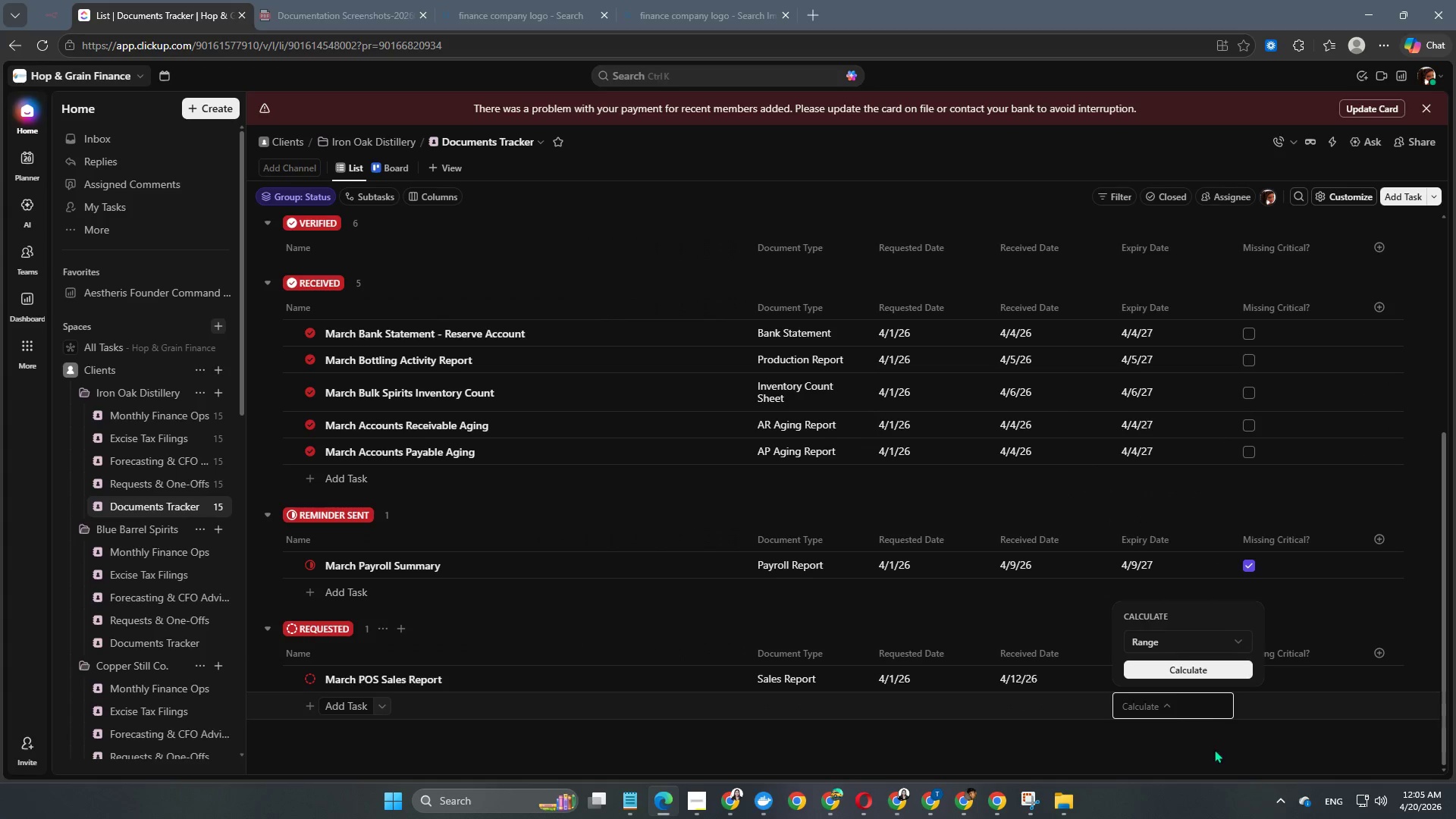 
left_click([1215, 759])
 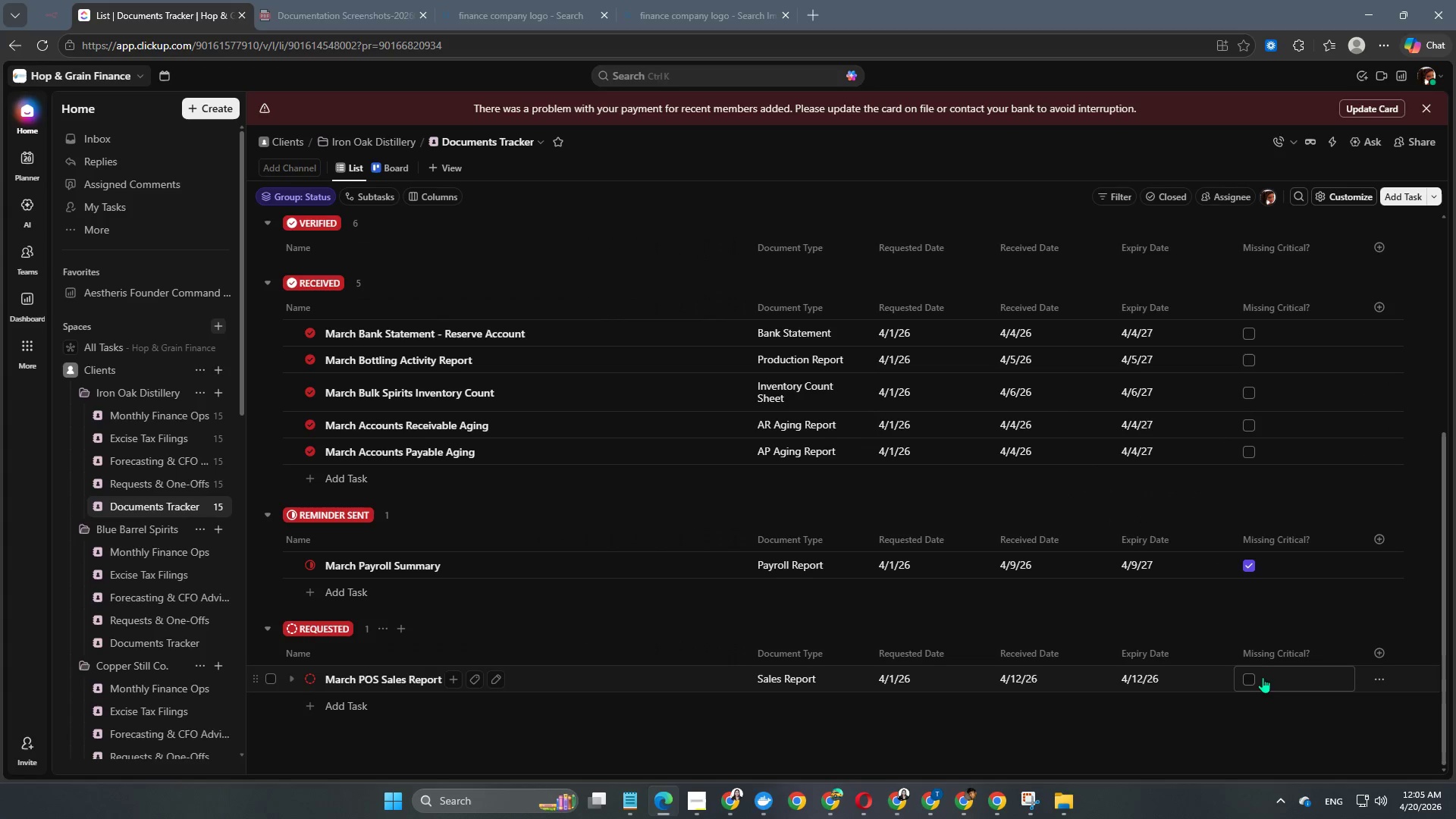 
left_click([1247, 682])
 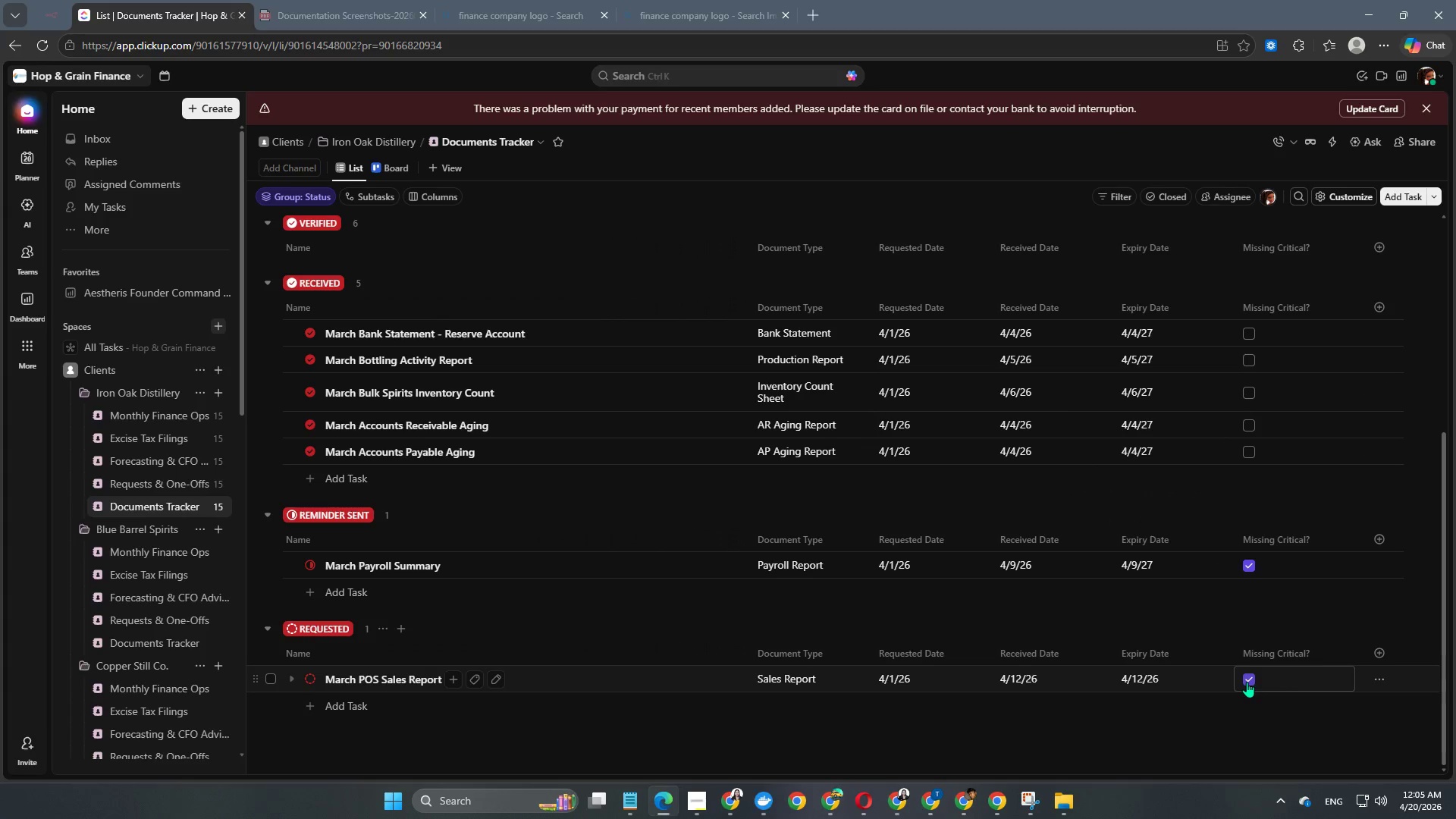 
scroll: coordinate [892, 557], scroll_direction: down, amount: 5.0
 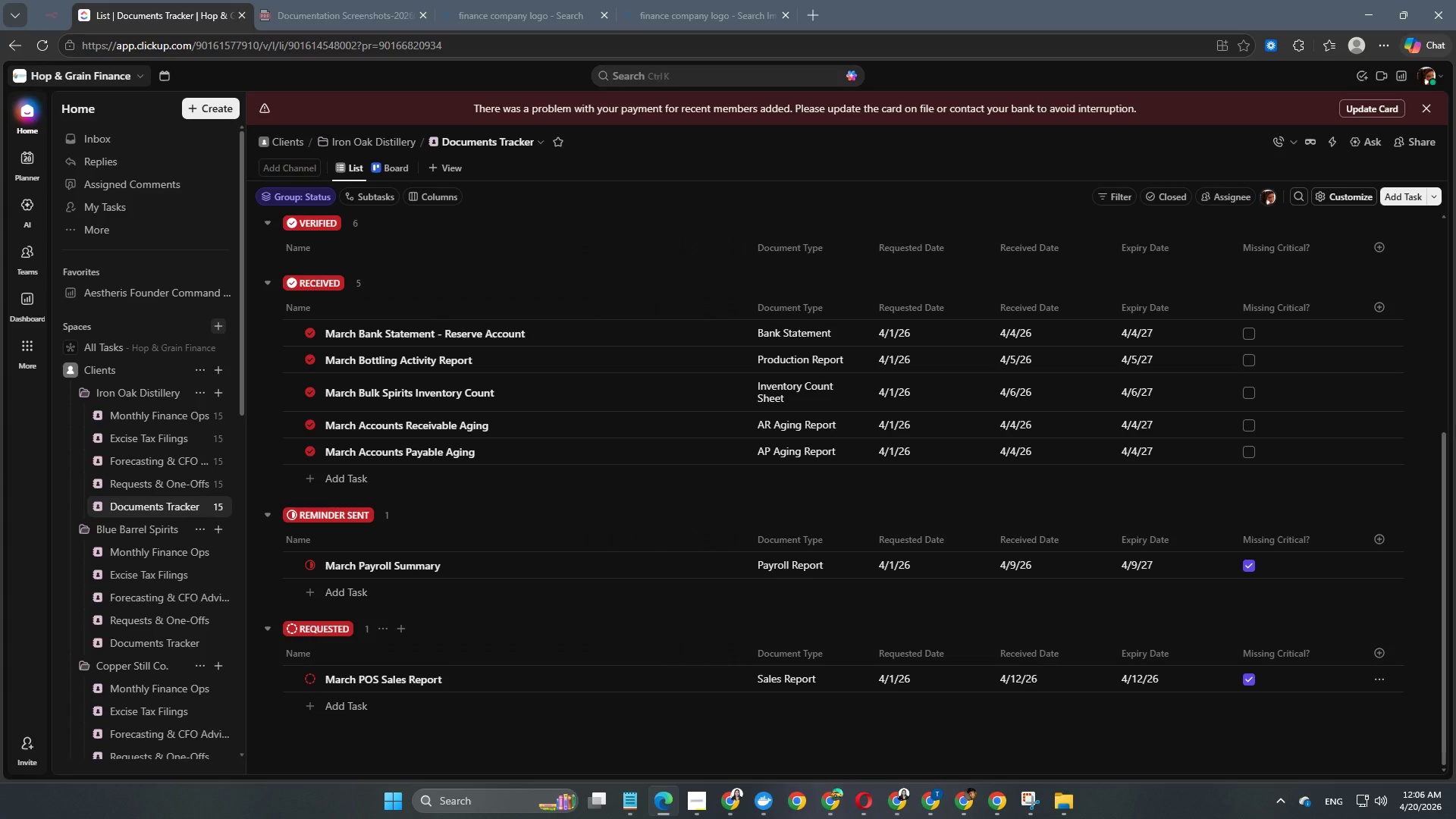 
wait(29.74)
 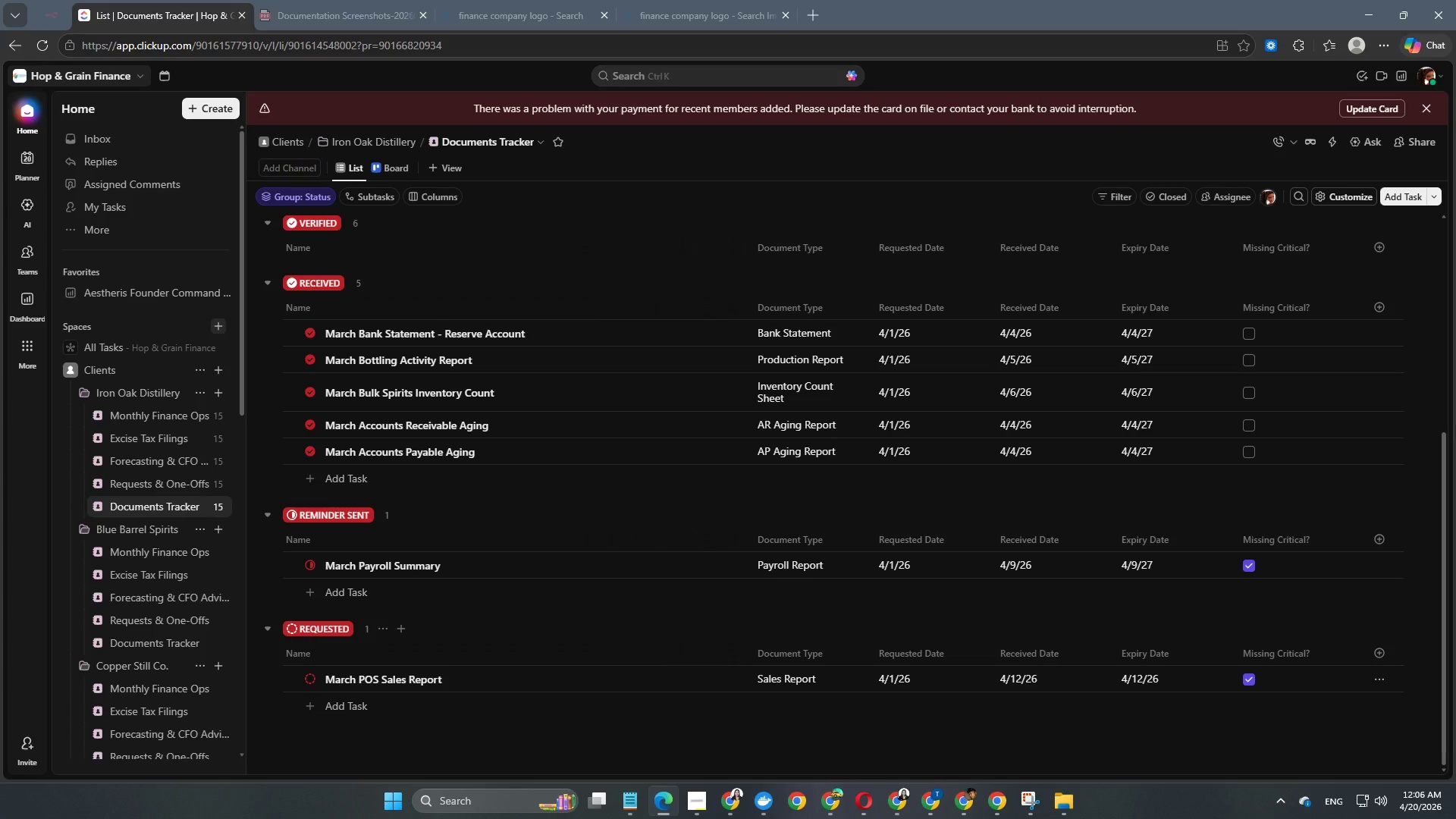 
scroll: coordinate [480, 468], scroll_direction: up, amount: 10.0
 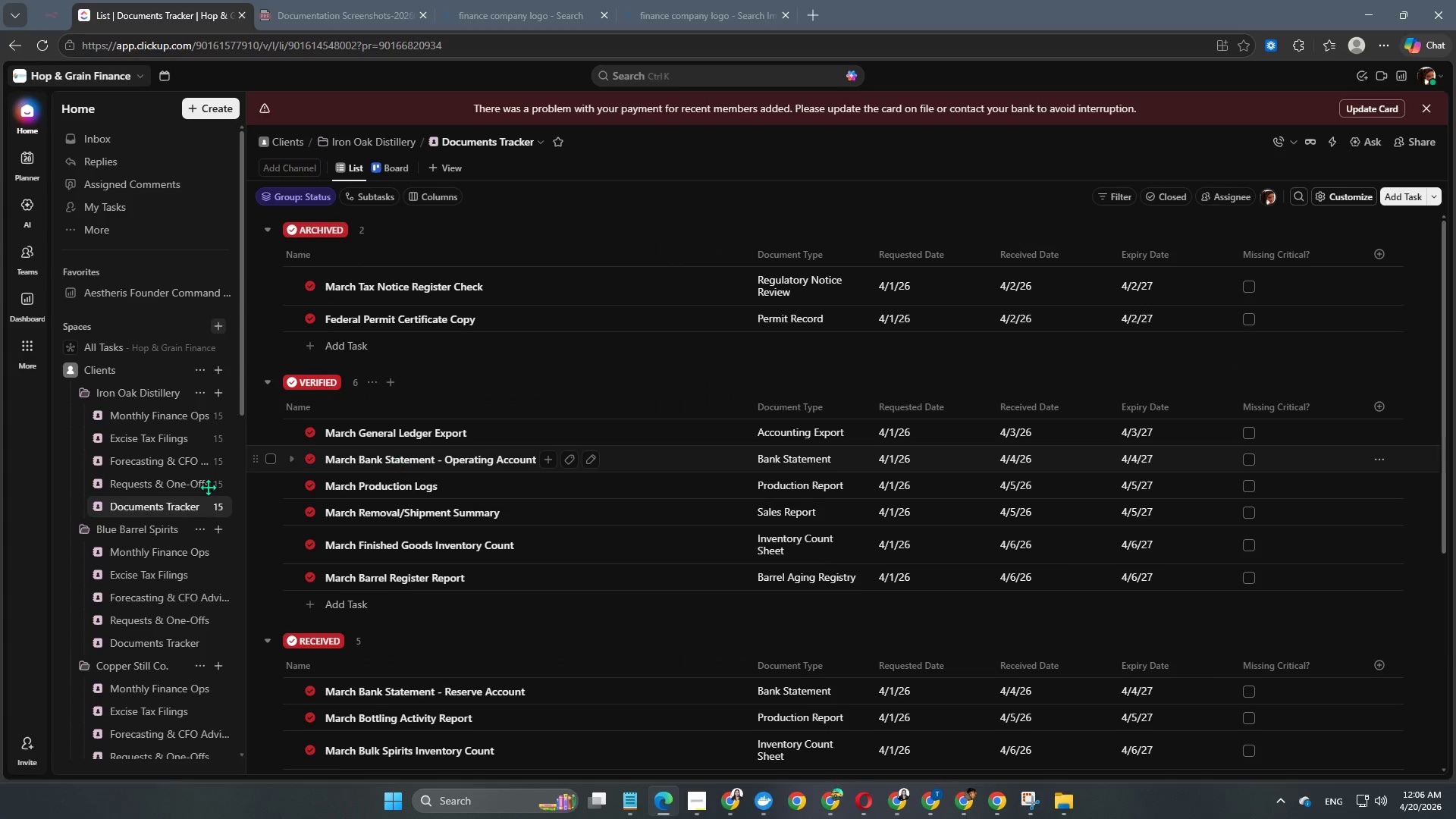 
scroll: coordinate [124, 534], scroll_direction: down, amount: 3.0
 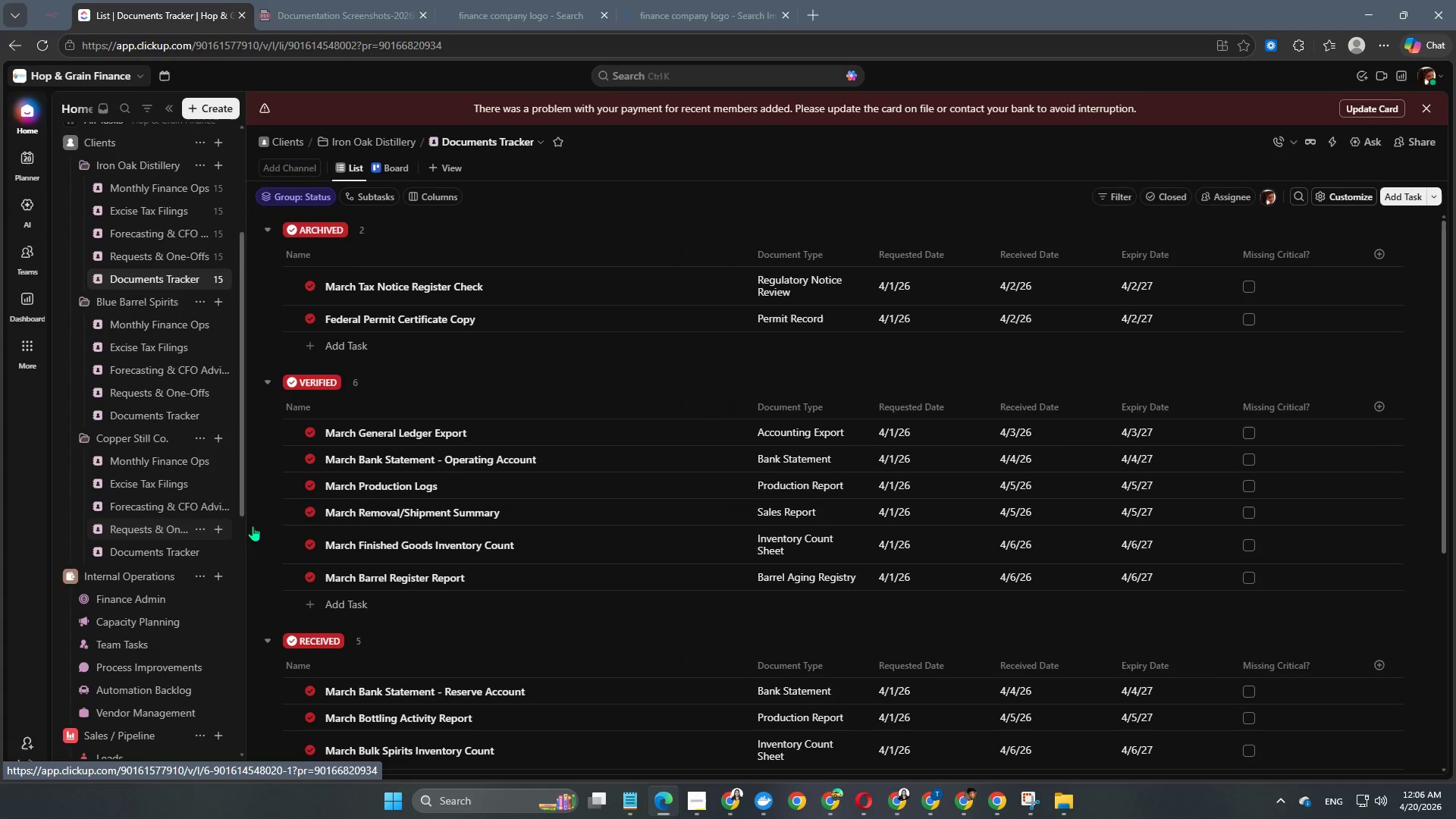 
scroll: coordinate [889, 513], scroll_direction: up, amount: 4.0
 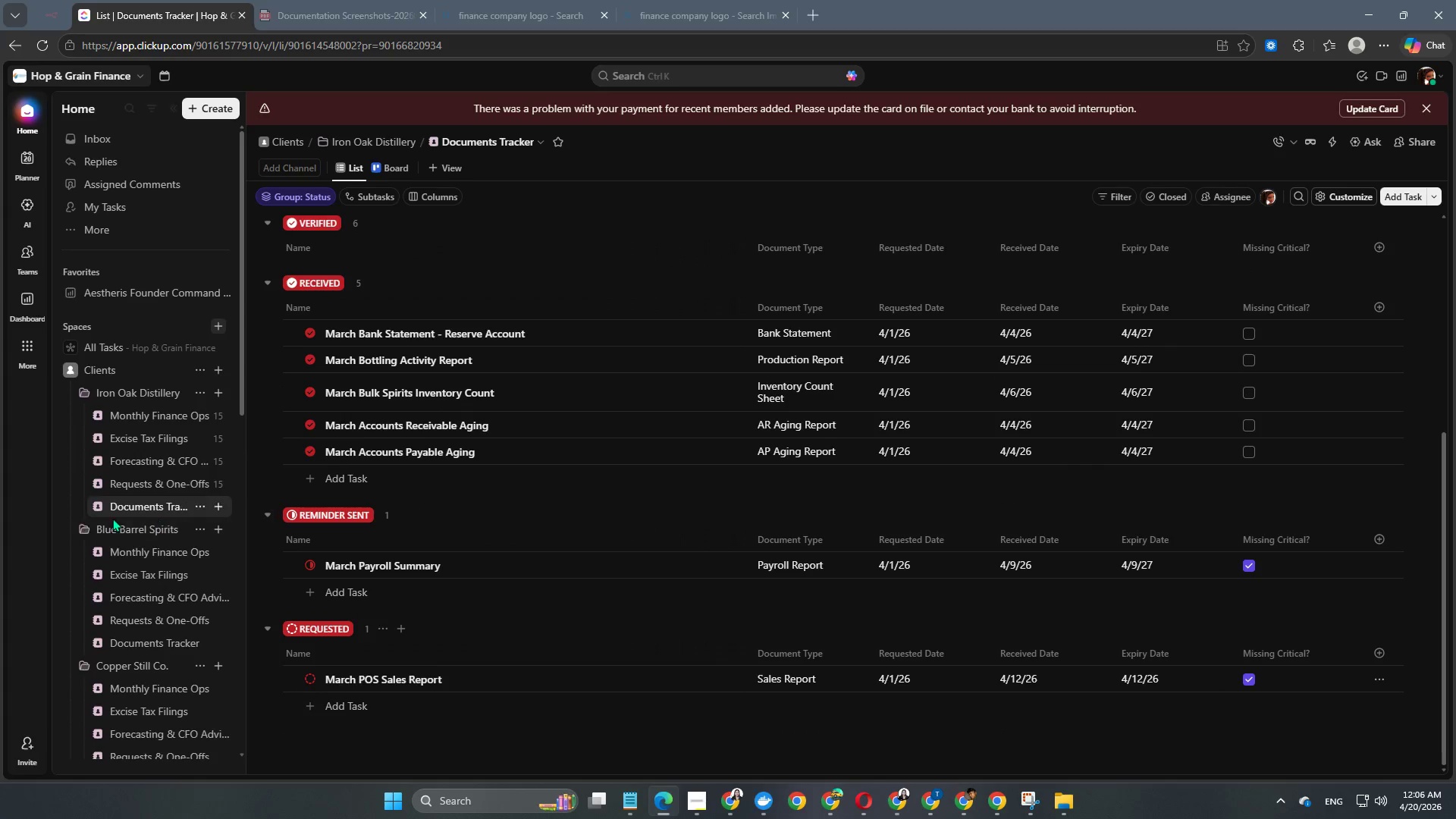 
scroll: coordinate [122, 548], scroll_direction: down, amount: 2.0
 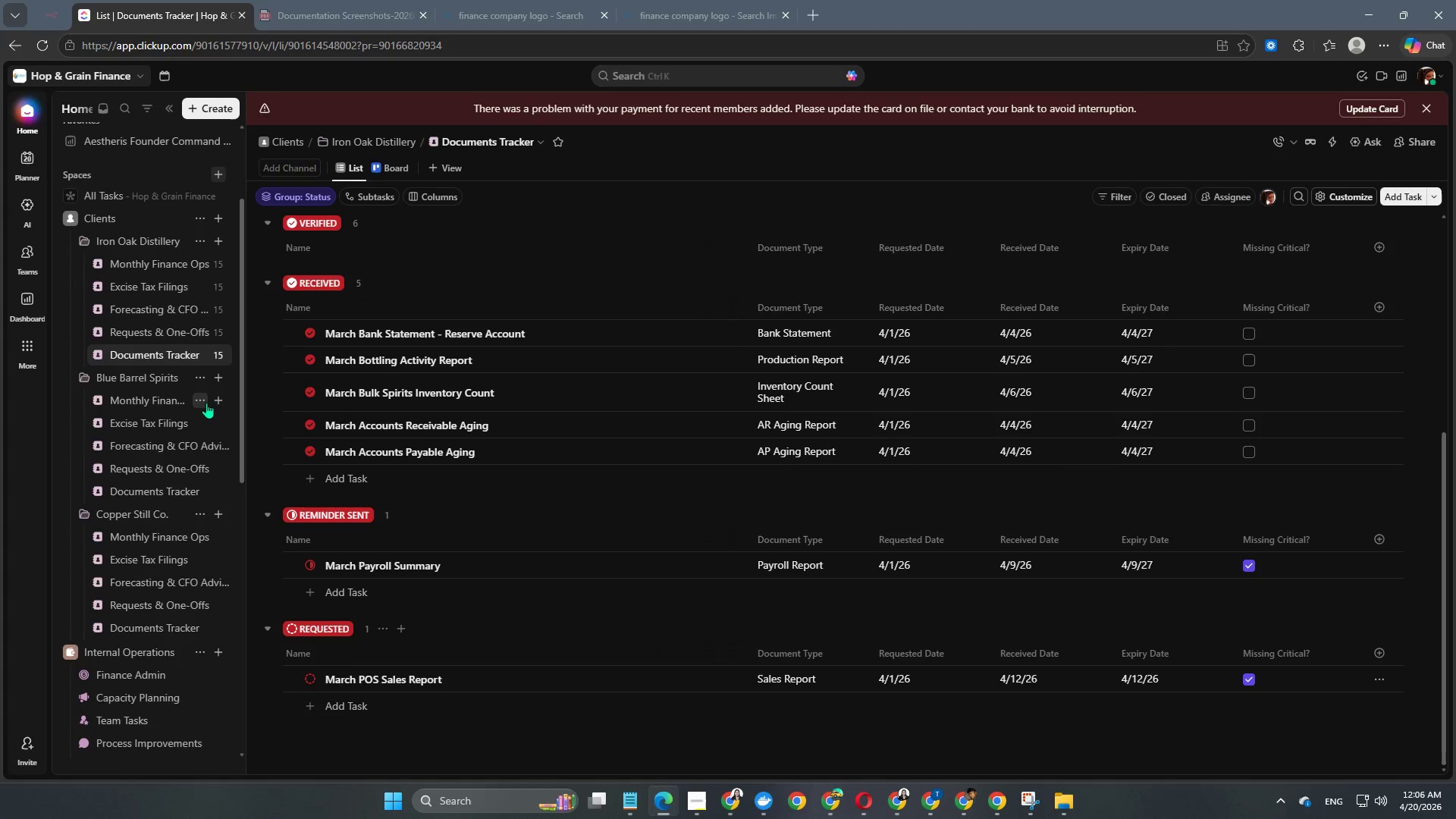 
left_click([202, 403])
 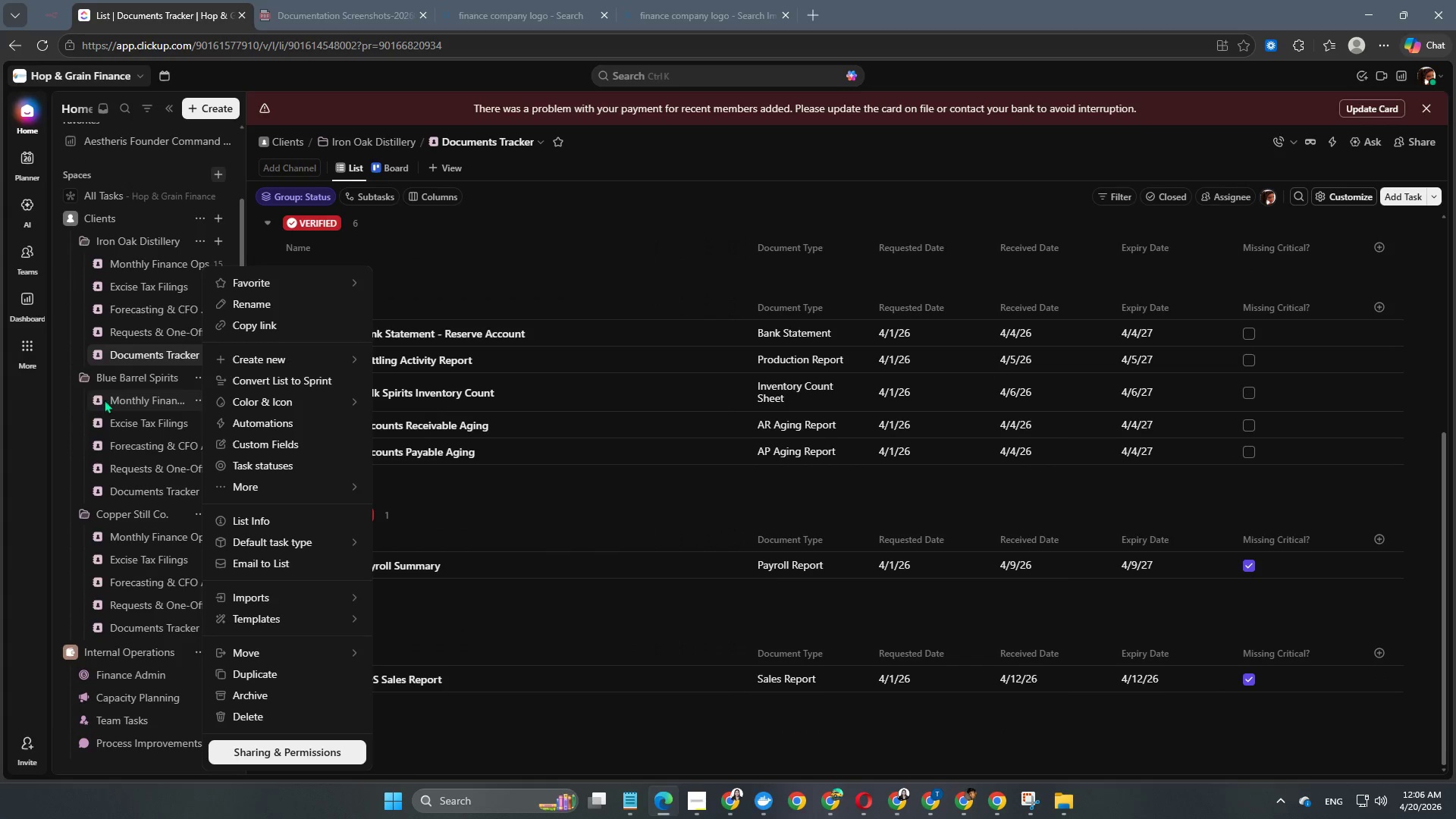 
left_click([52, 448])
 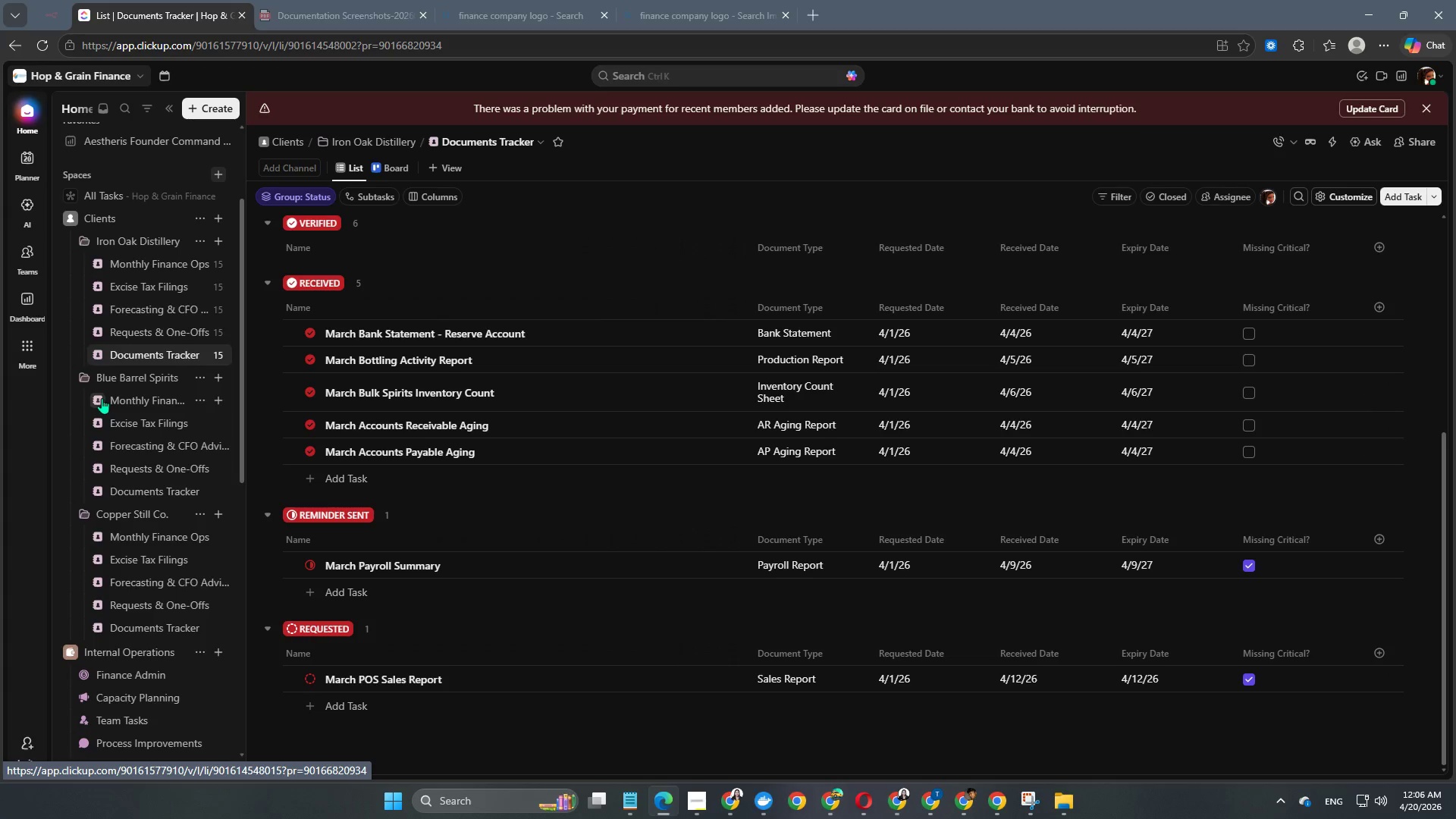 
left_click([102, 398])
 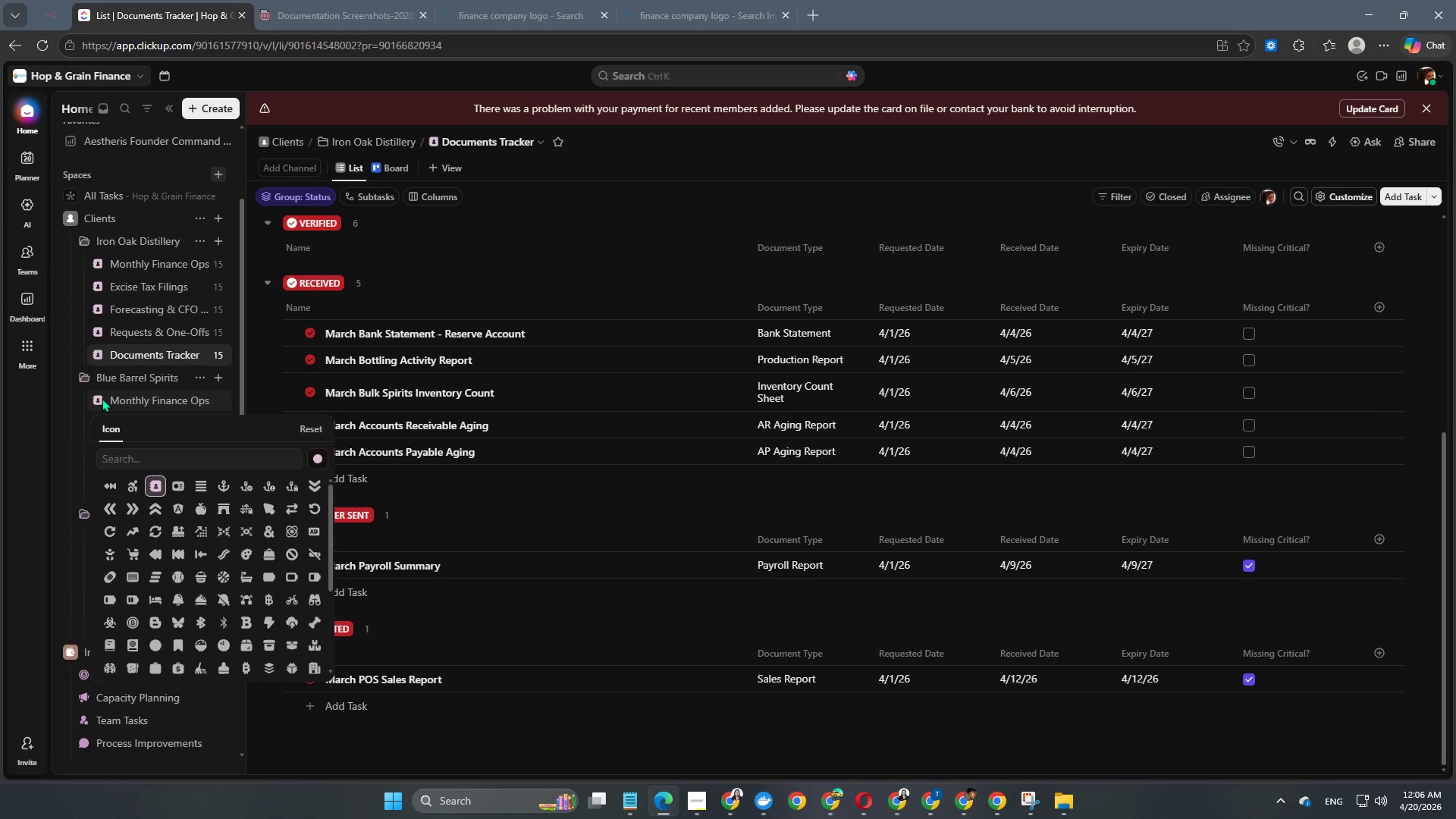 
left_click([124, 400])
 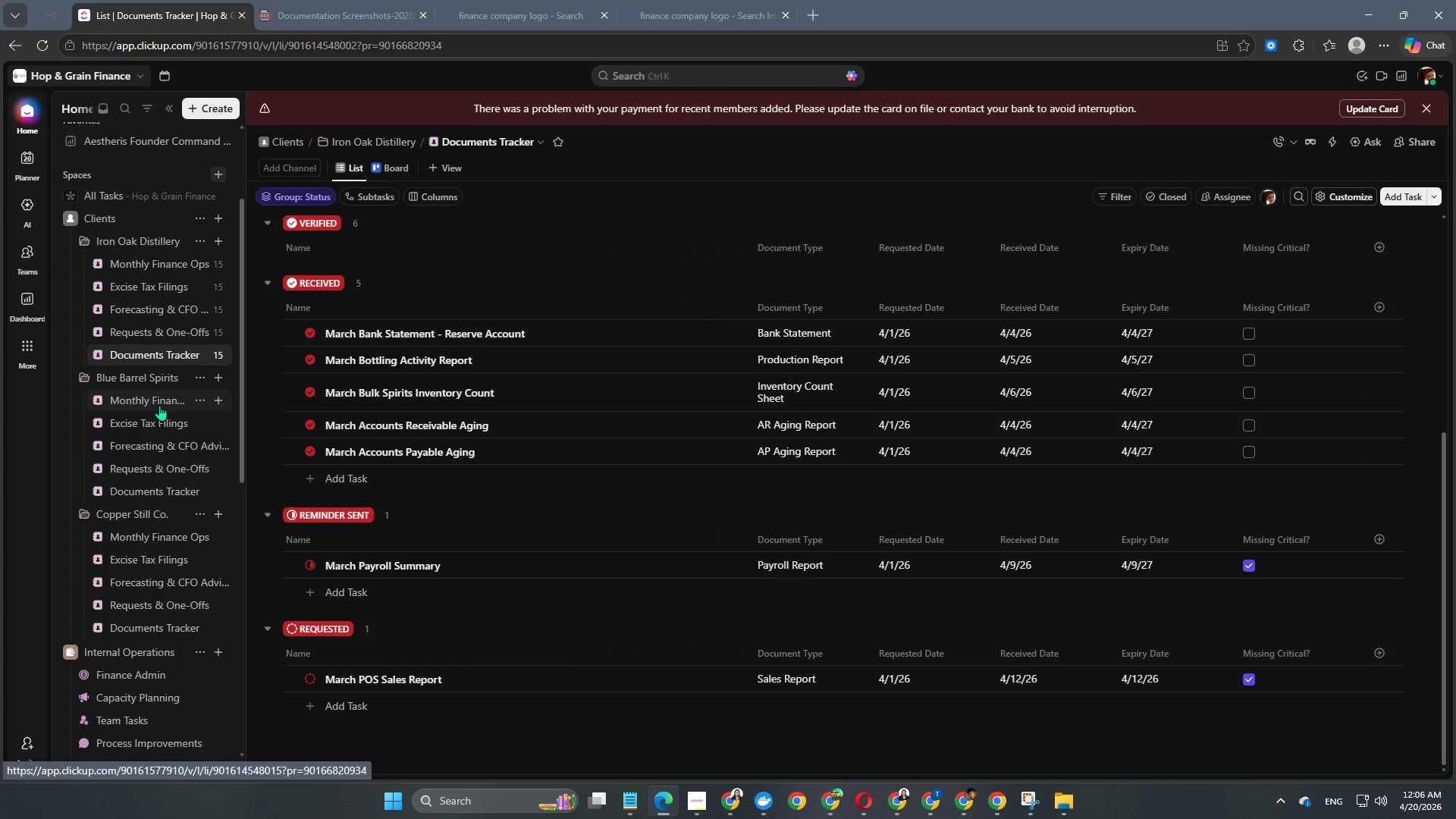 
left_click([159, 405])
 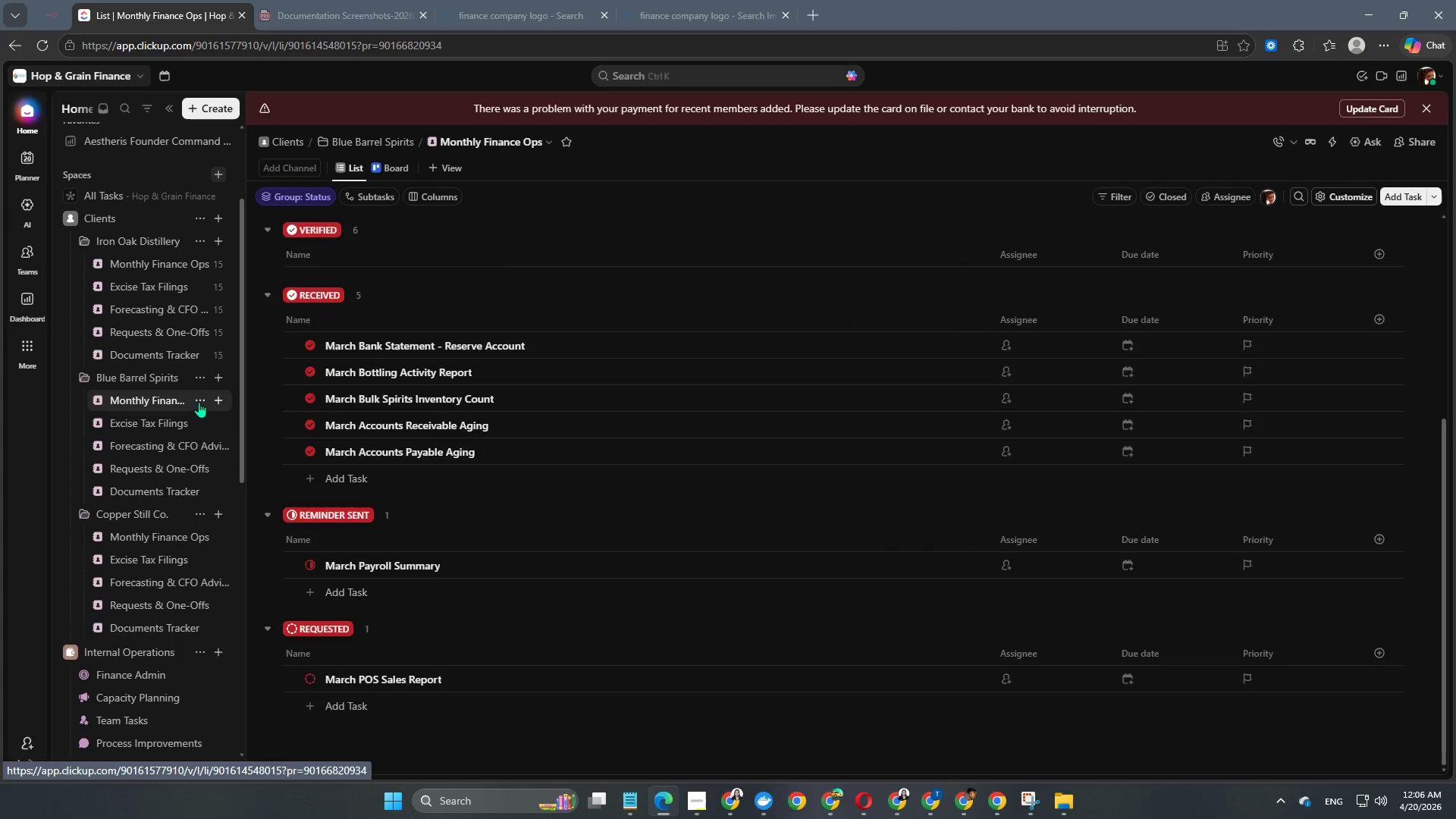 
left_click([198, 400])
 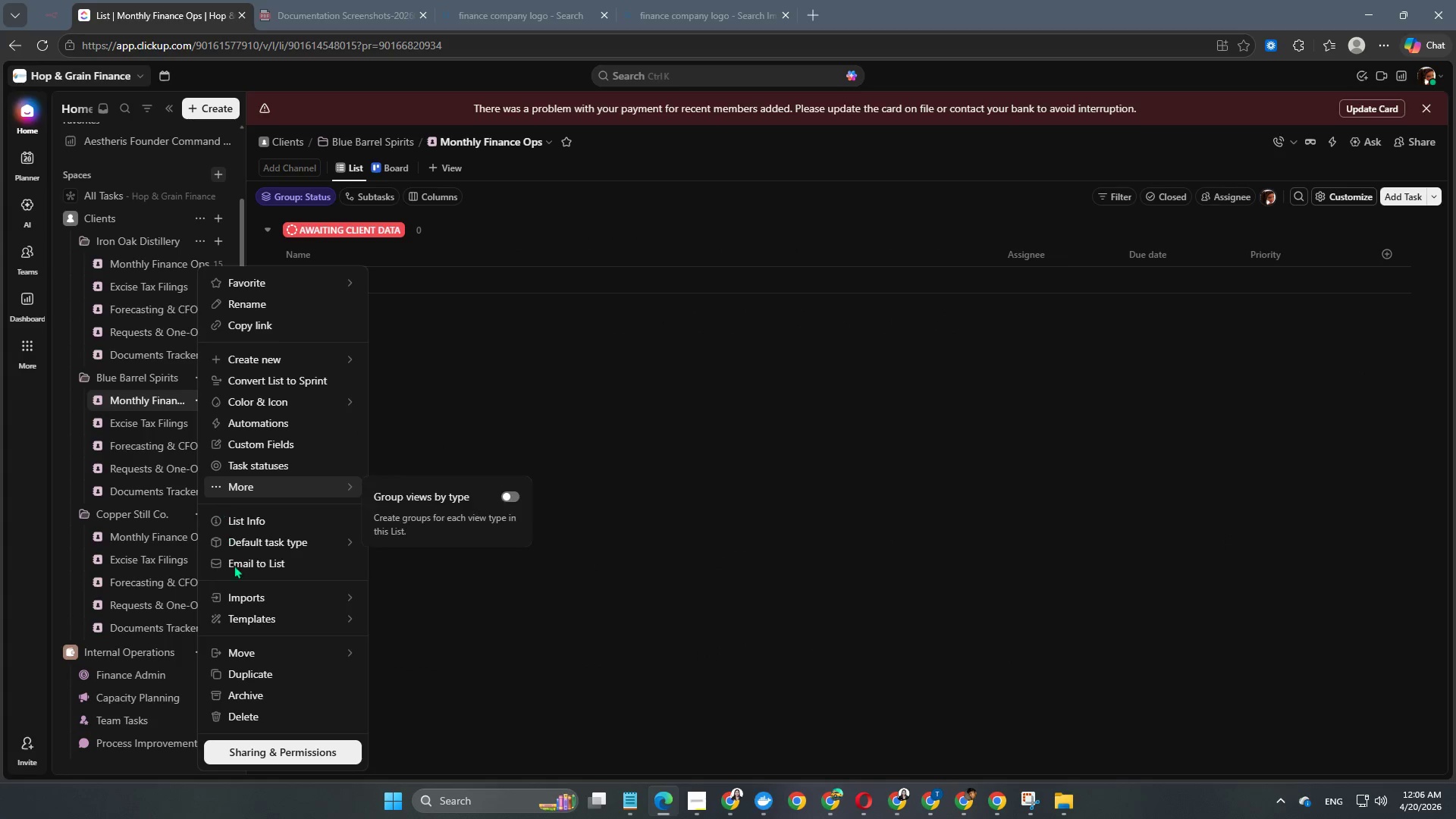 
left_click([245, 718])
 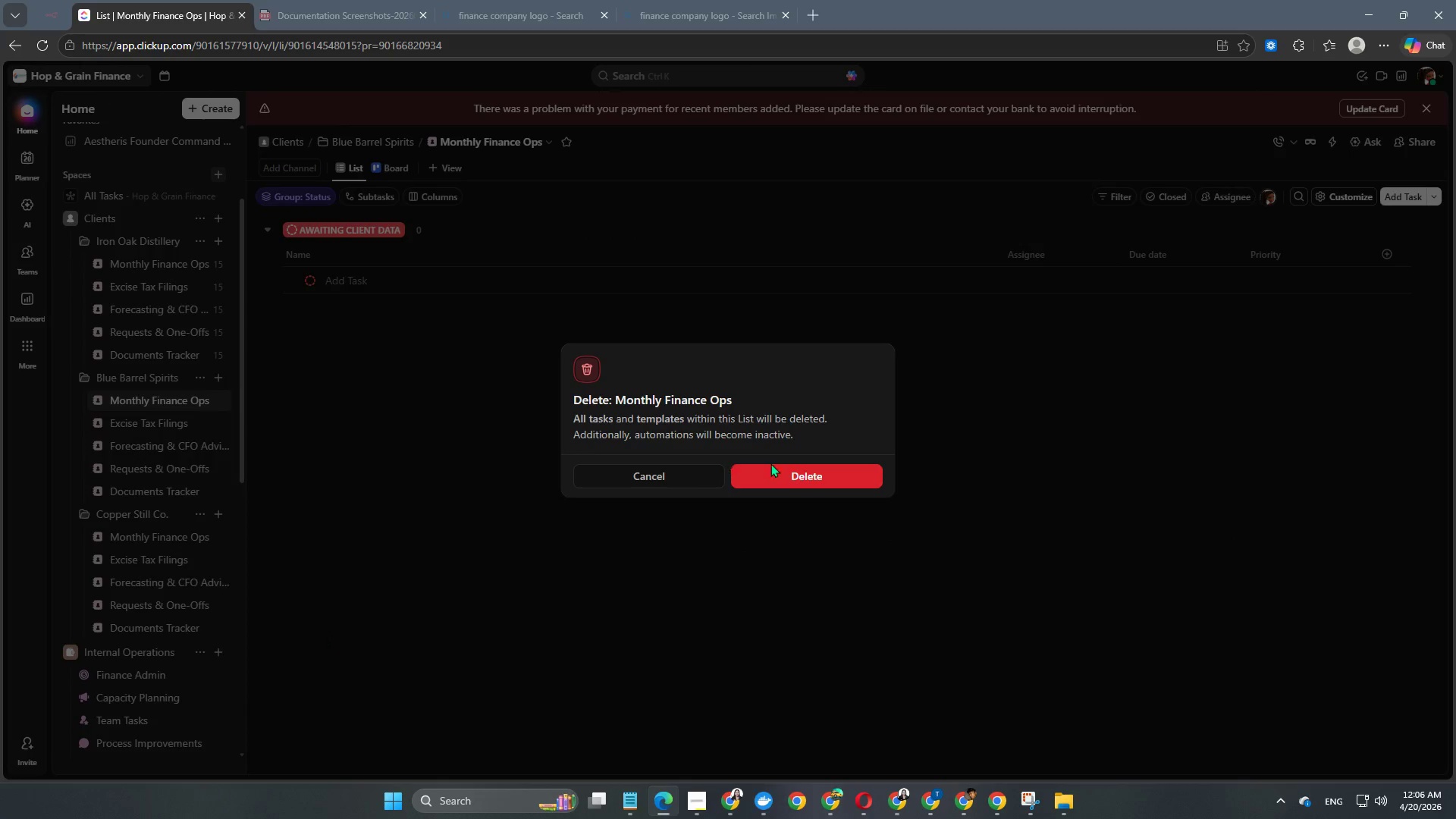 
left_click([790, 474])
 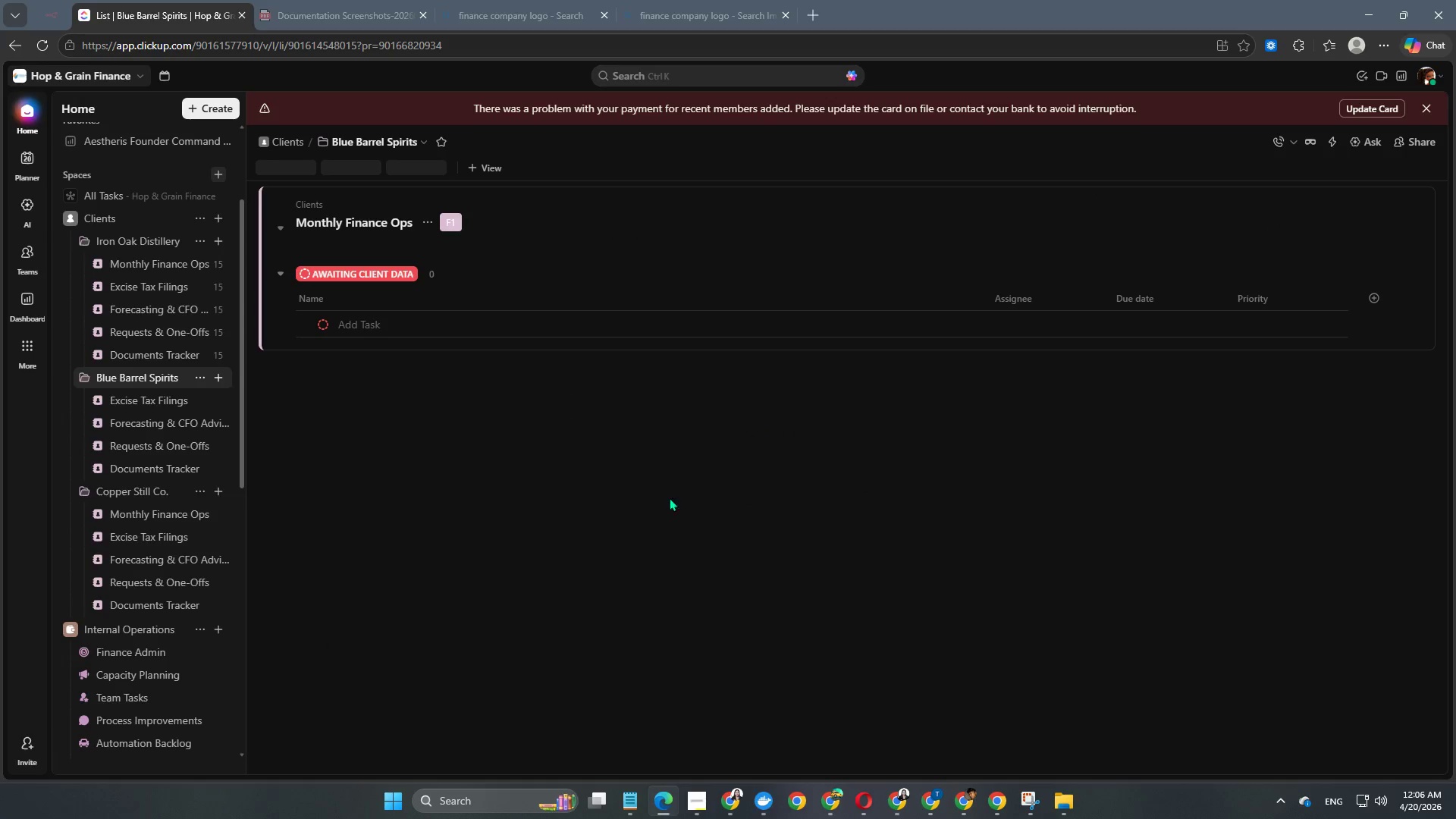 
scroll: coordinate [111, 522], scroll_direction: up, amount: 3.0
 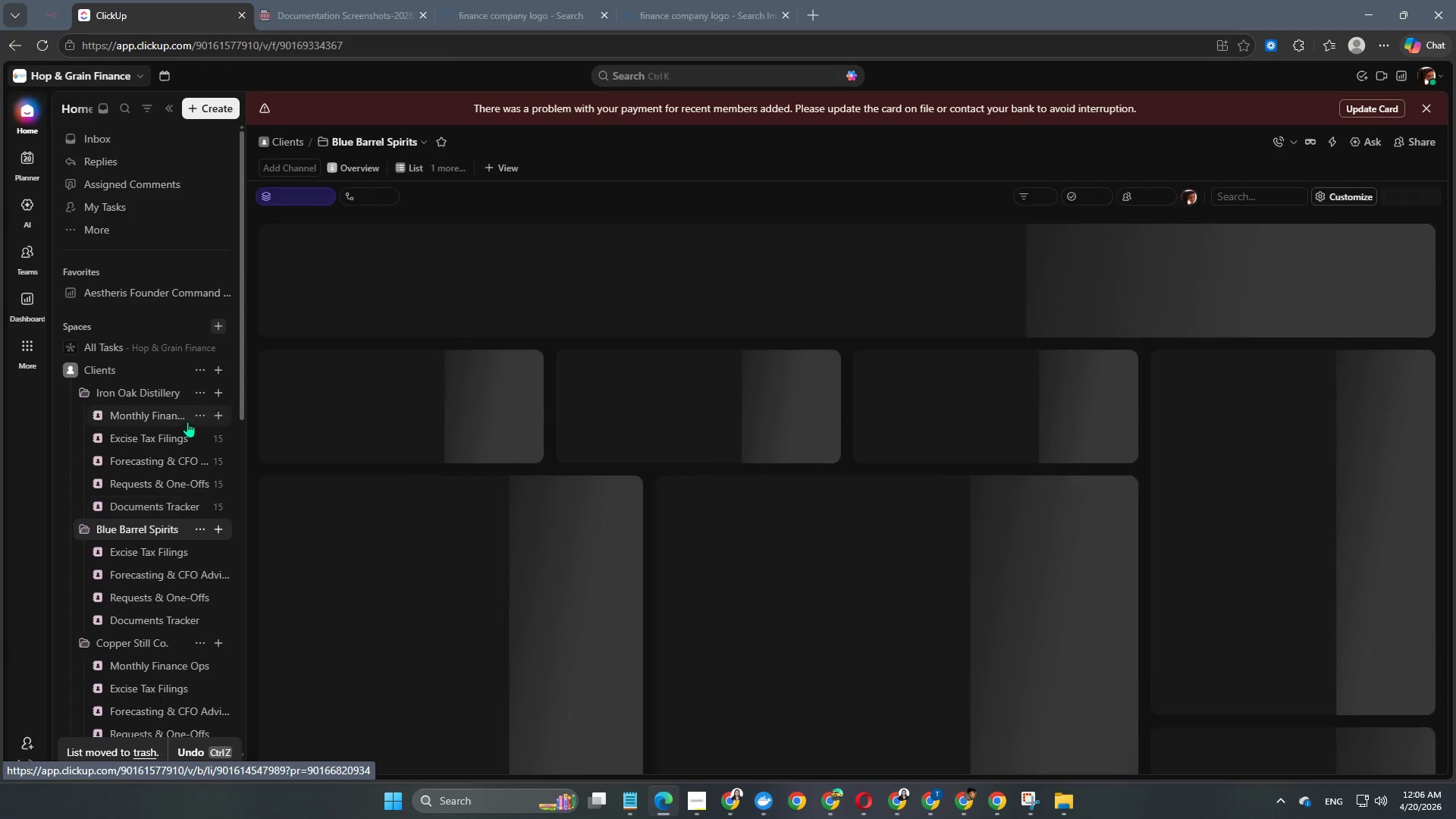 
left_click([196, 417])
 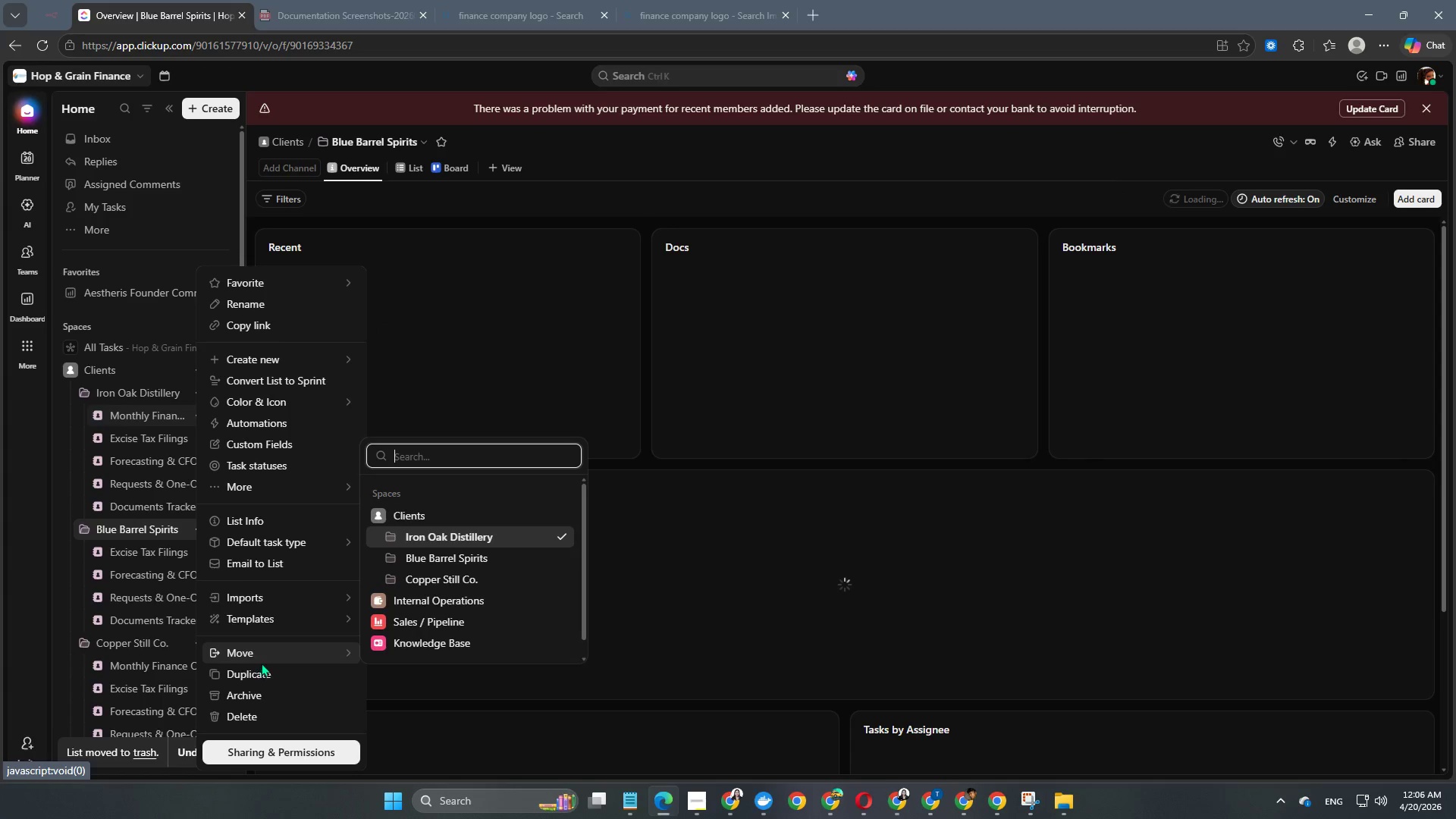 
left_click([266, 621])
 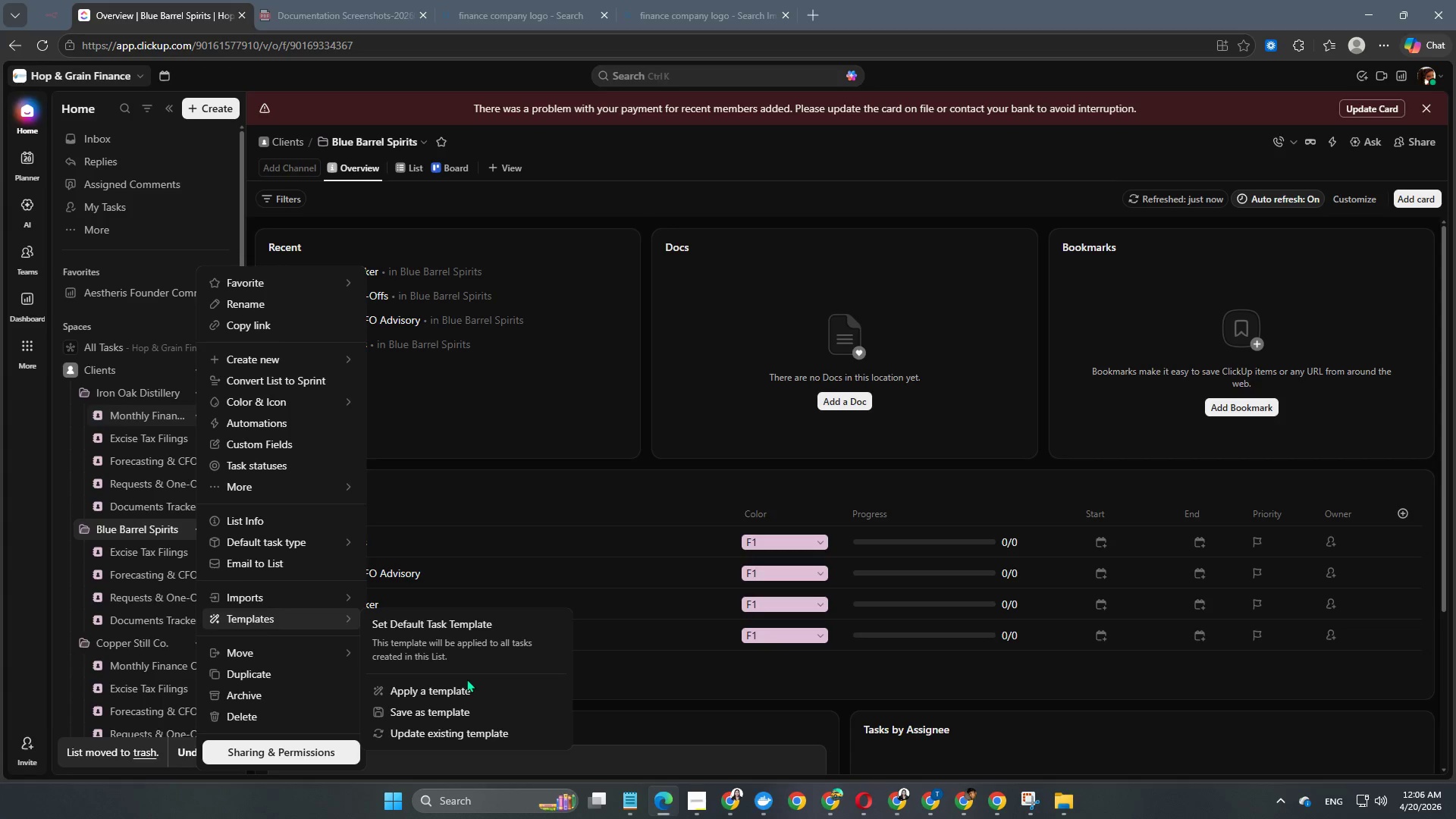 
left_click([458, 691])
 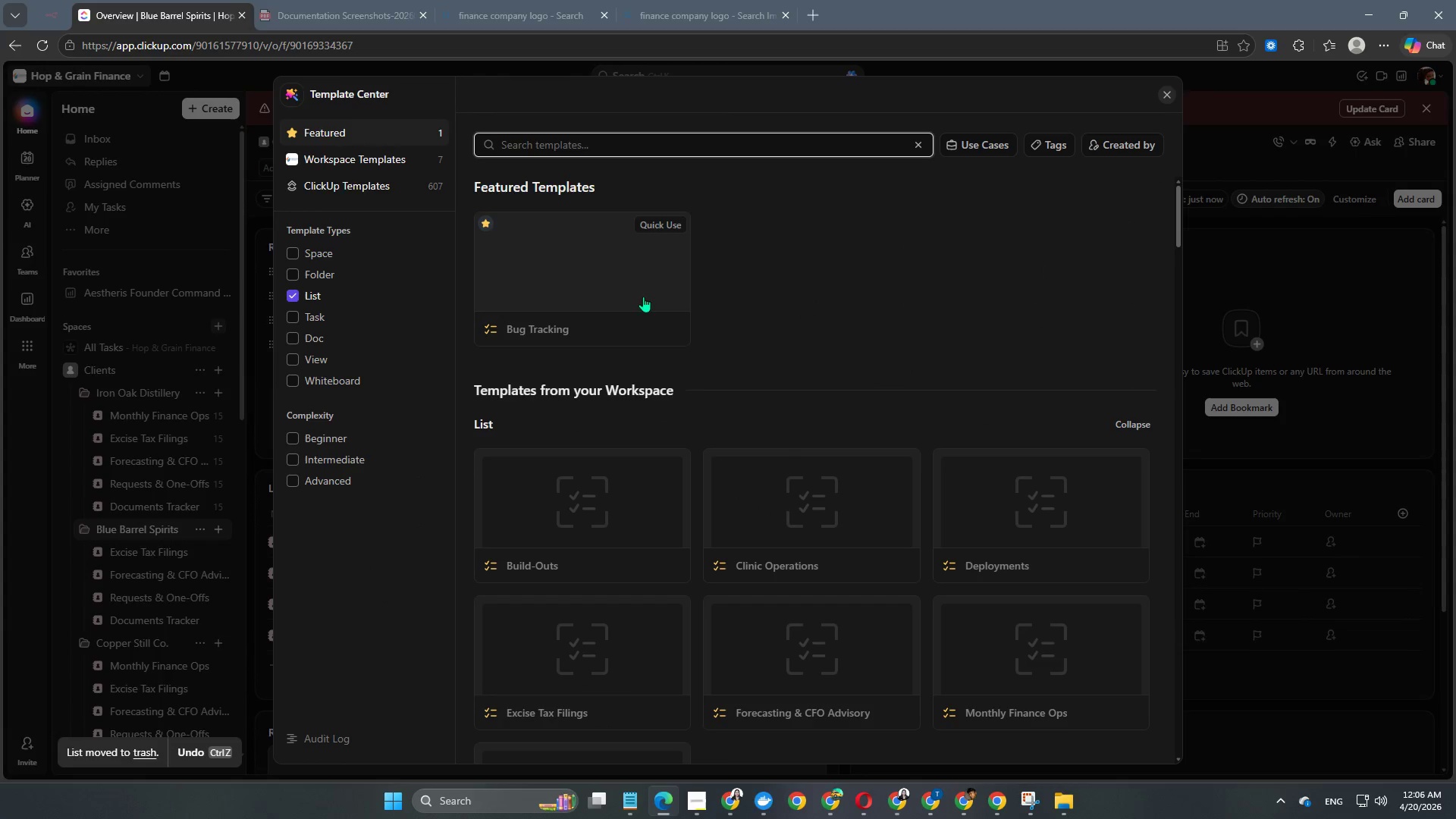 
scroll: coordinate [782, 514], scroll_direction: down, amount: 2.0
 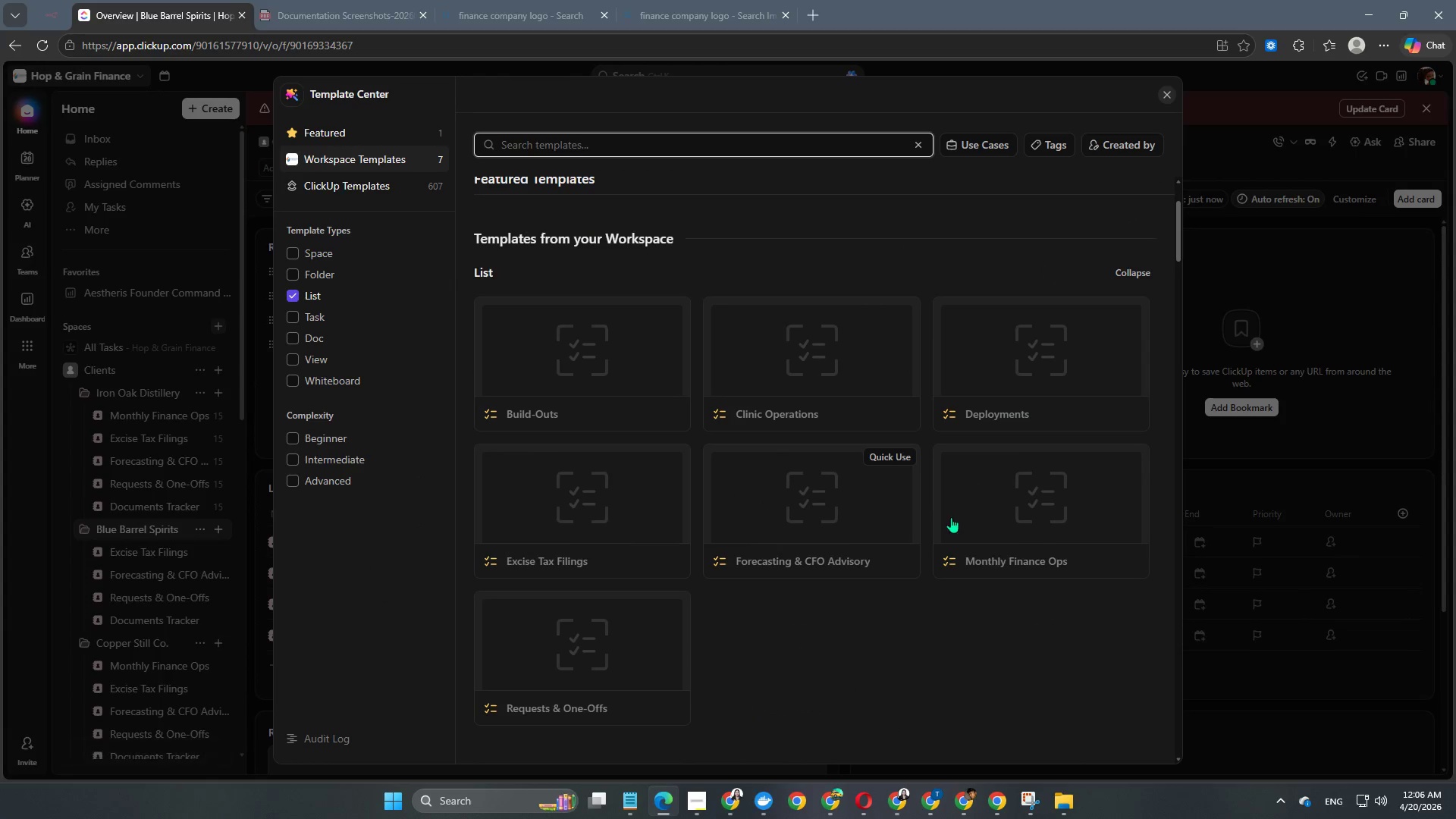 
left_click([1015, 547])
 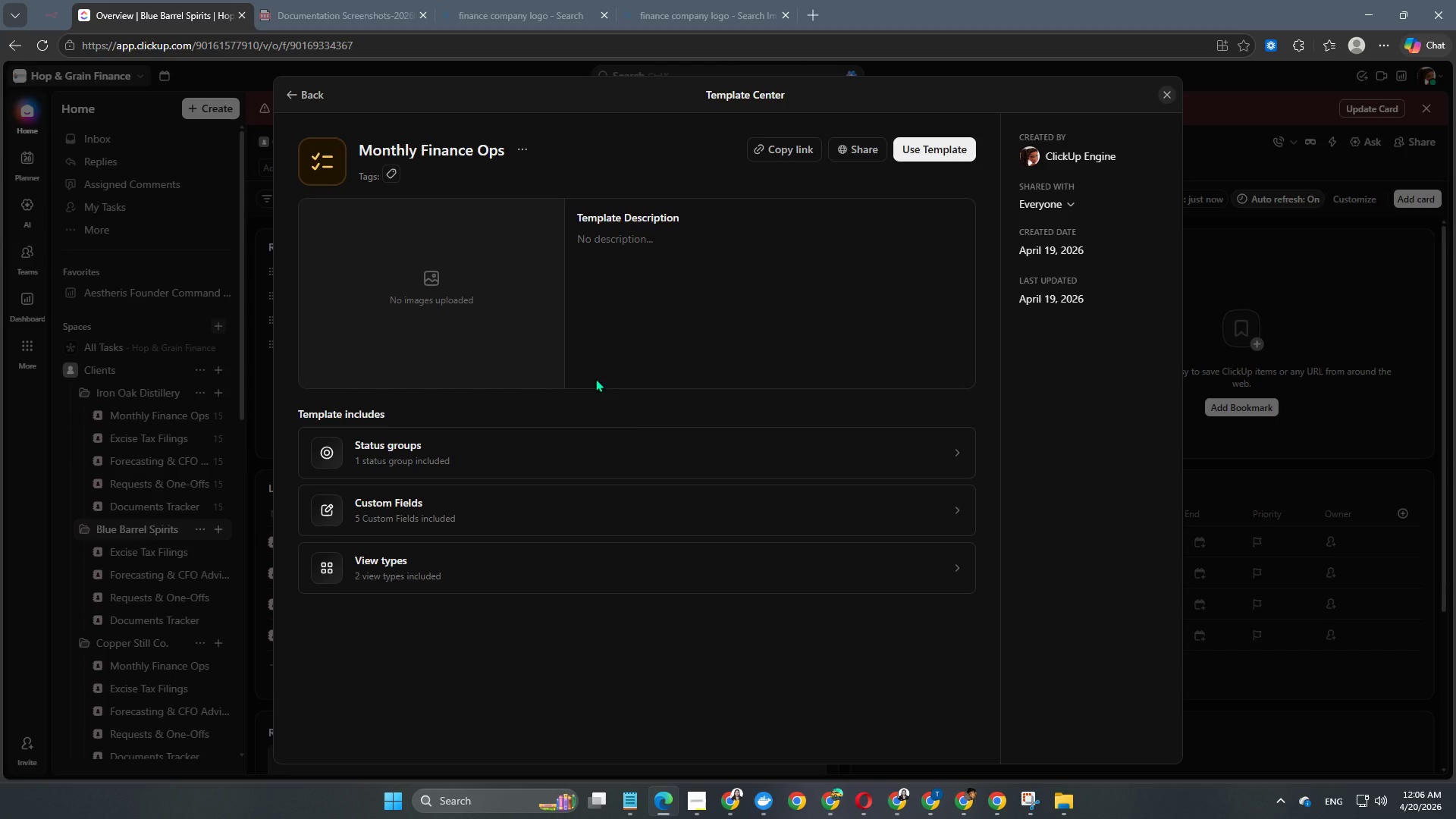 
wait(7.2)
 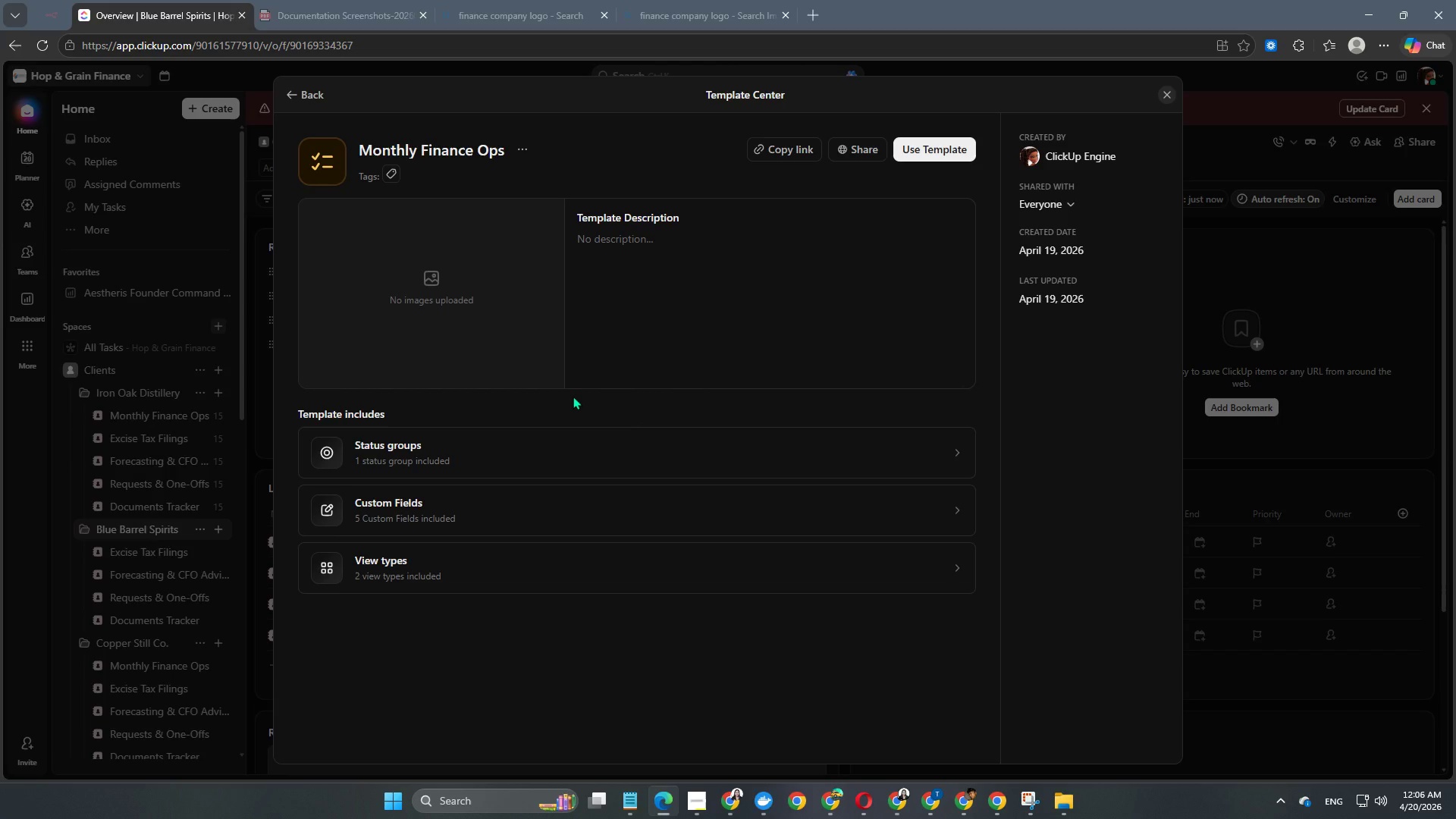 
left_click([922, 155])
 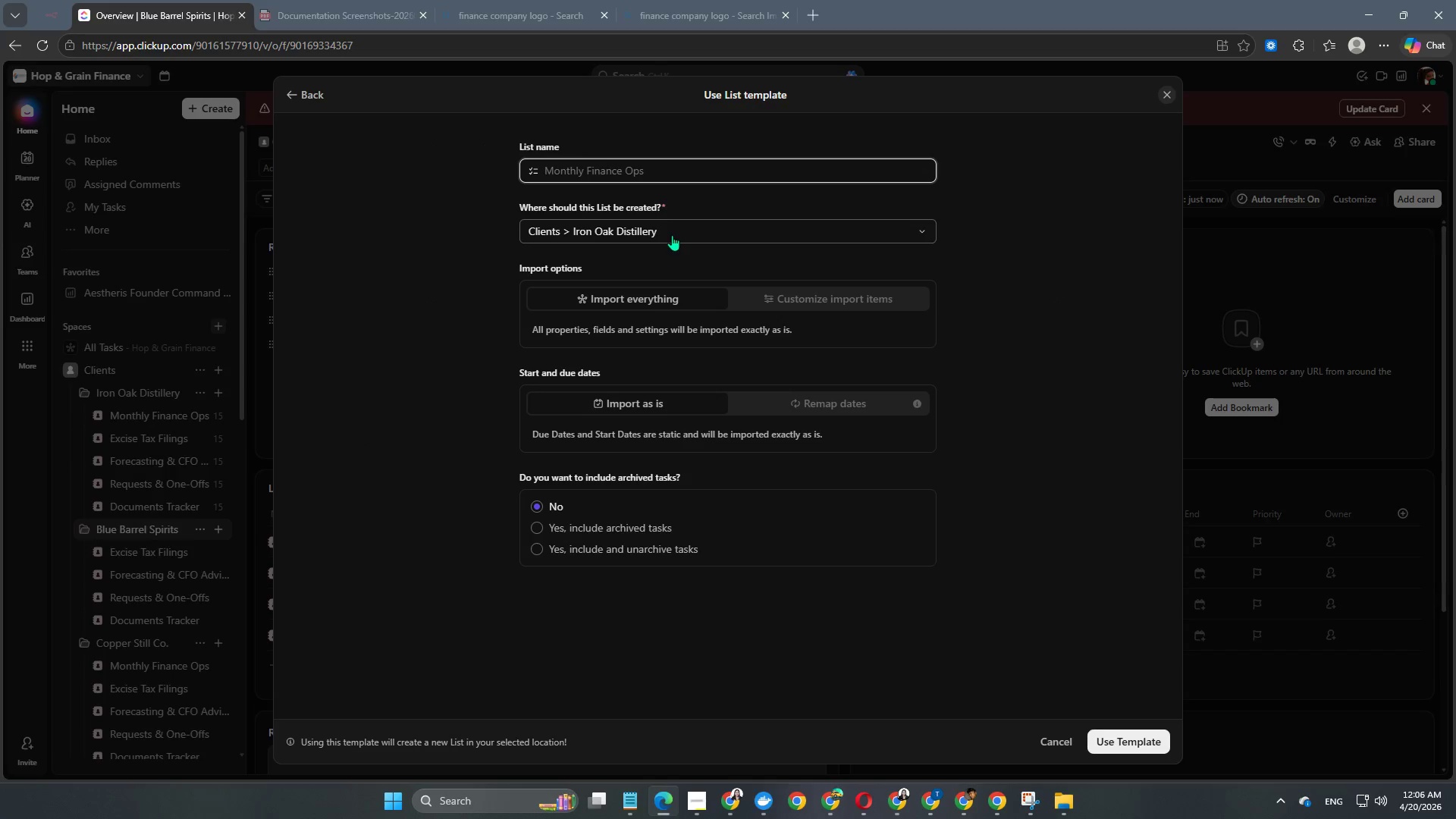 
left_click([672, 235])
 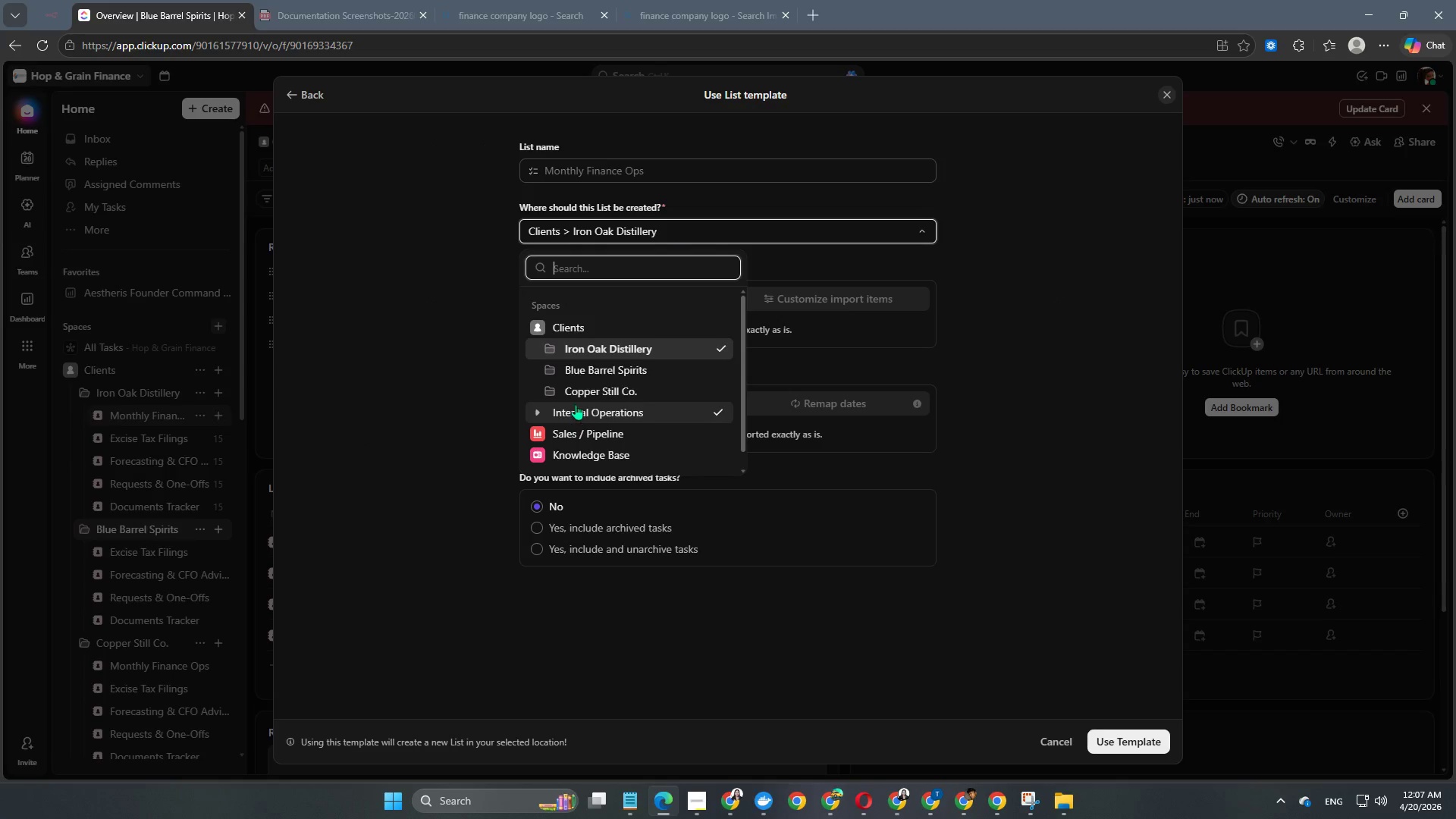 
left_click([578, 370])
 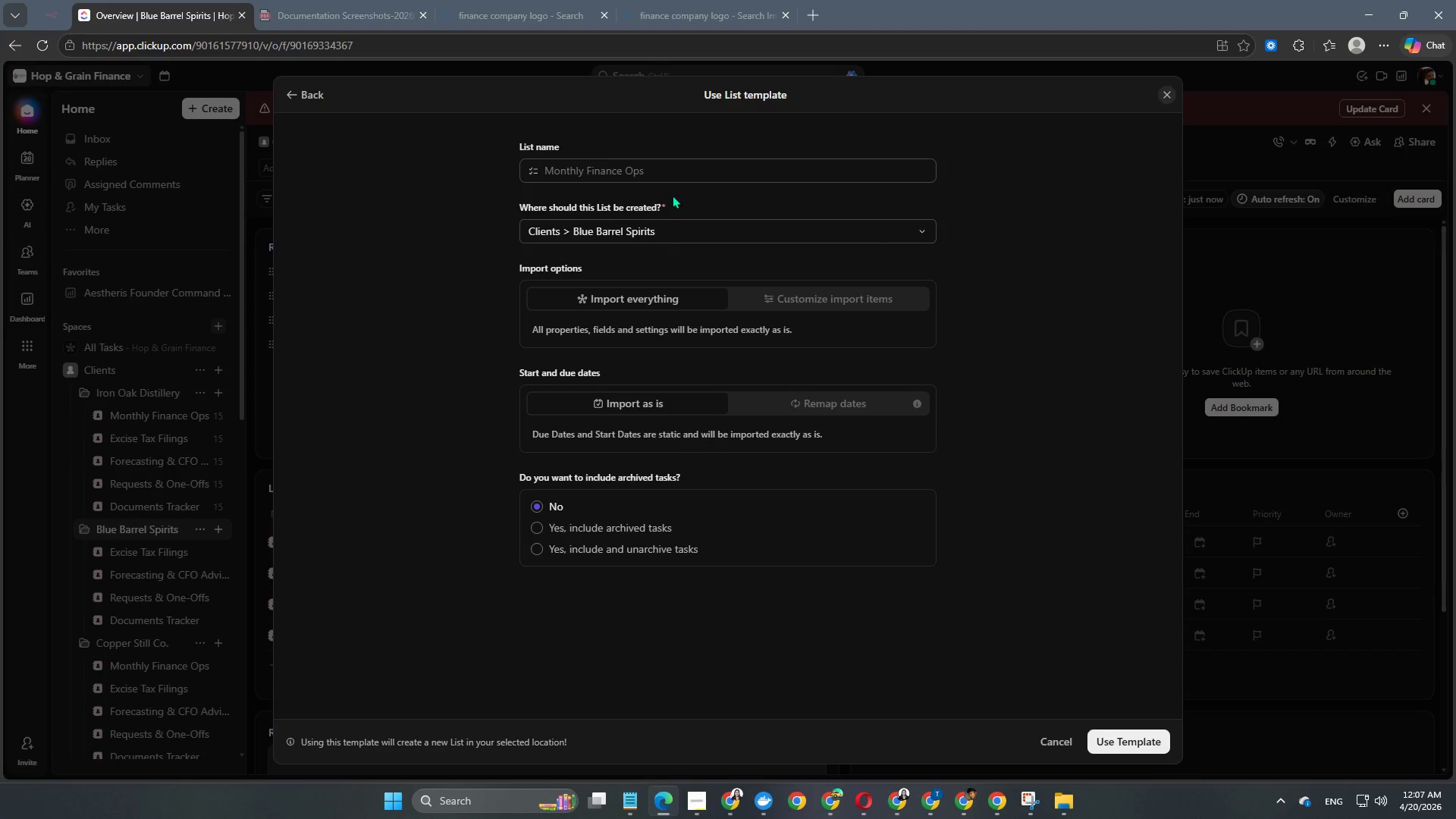 
left_click([685, 174])
 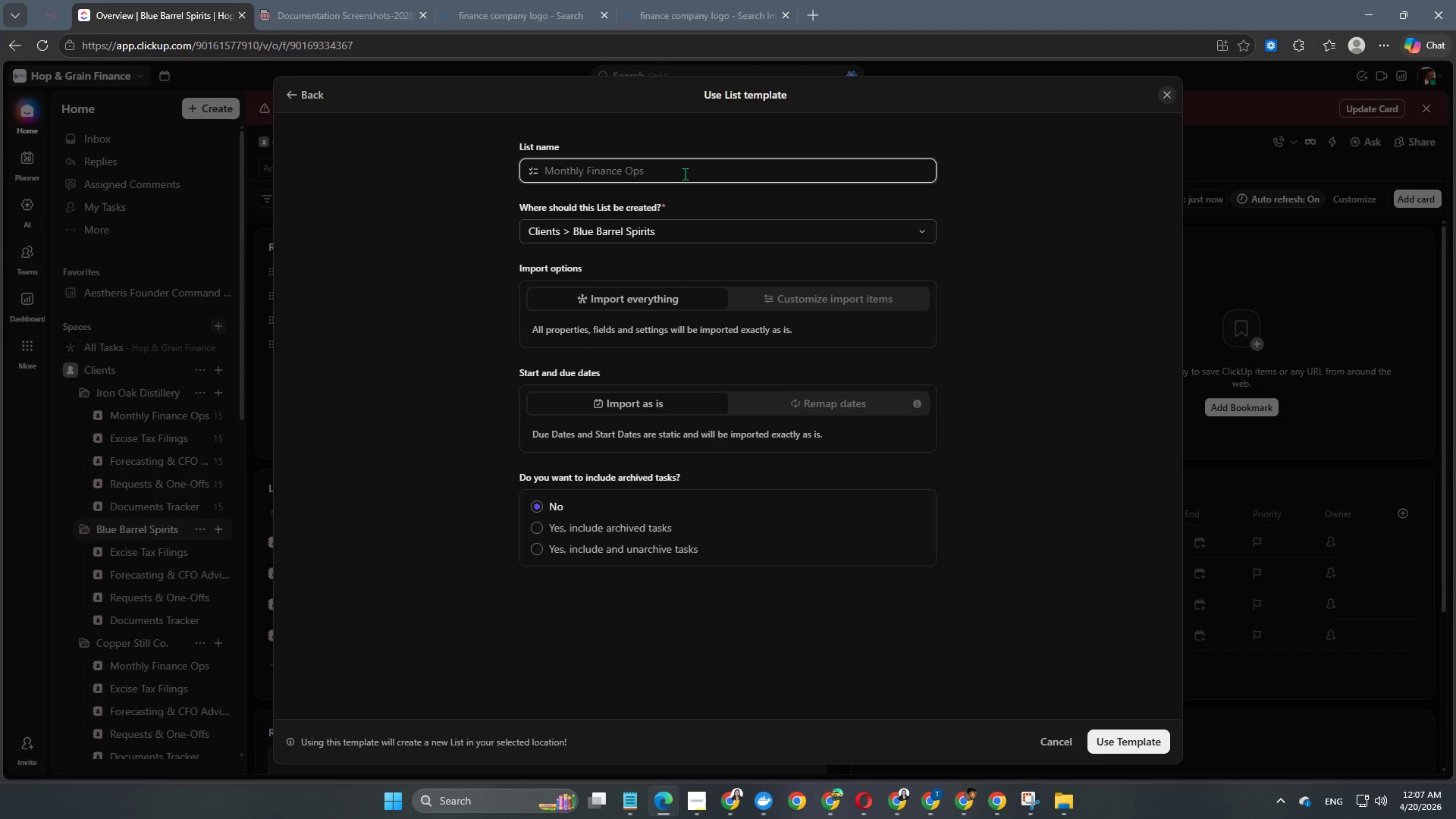 
type(Monthly Finance Ops)
 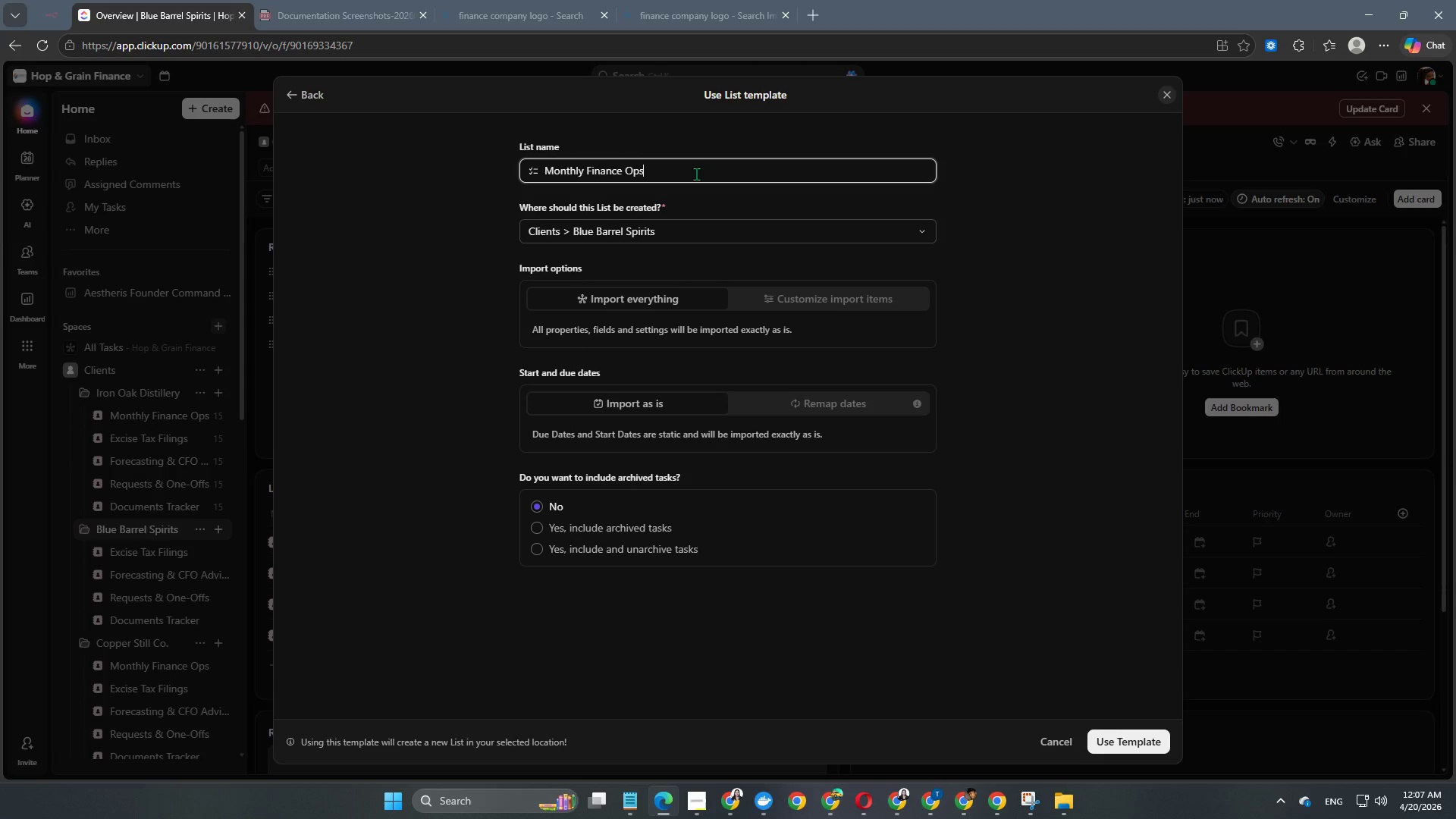 
wait(6.98)
 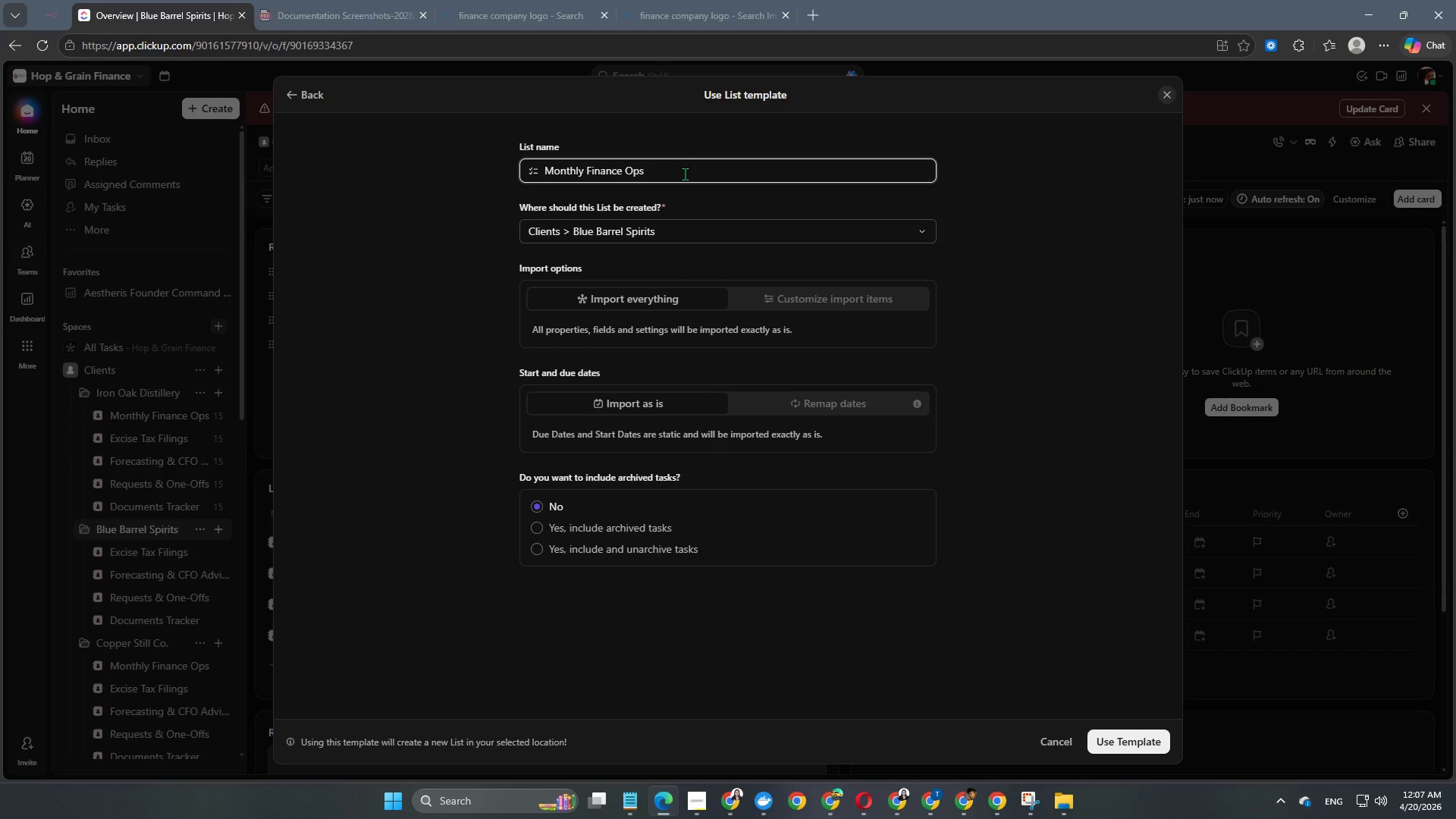 
scroll: coordinate [902, 518], scroll_direction: down, amount: 4.0
 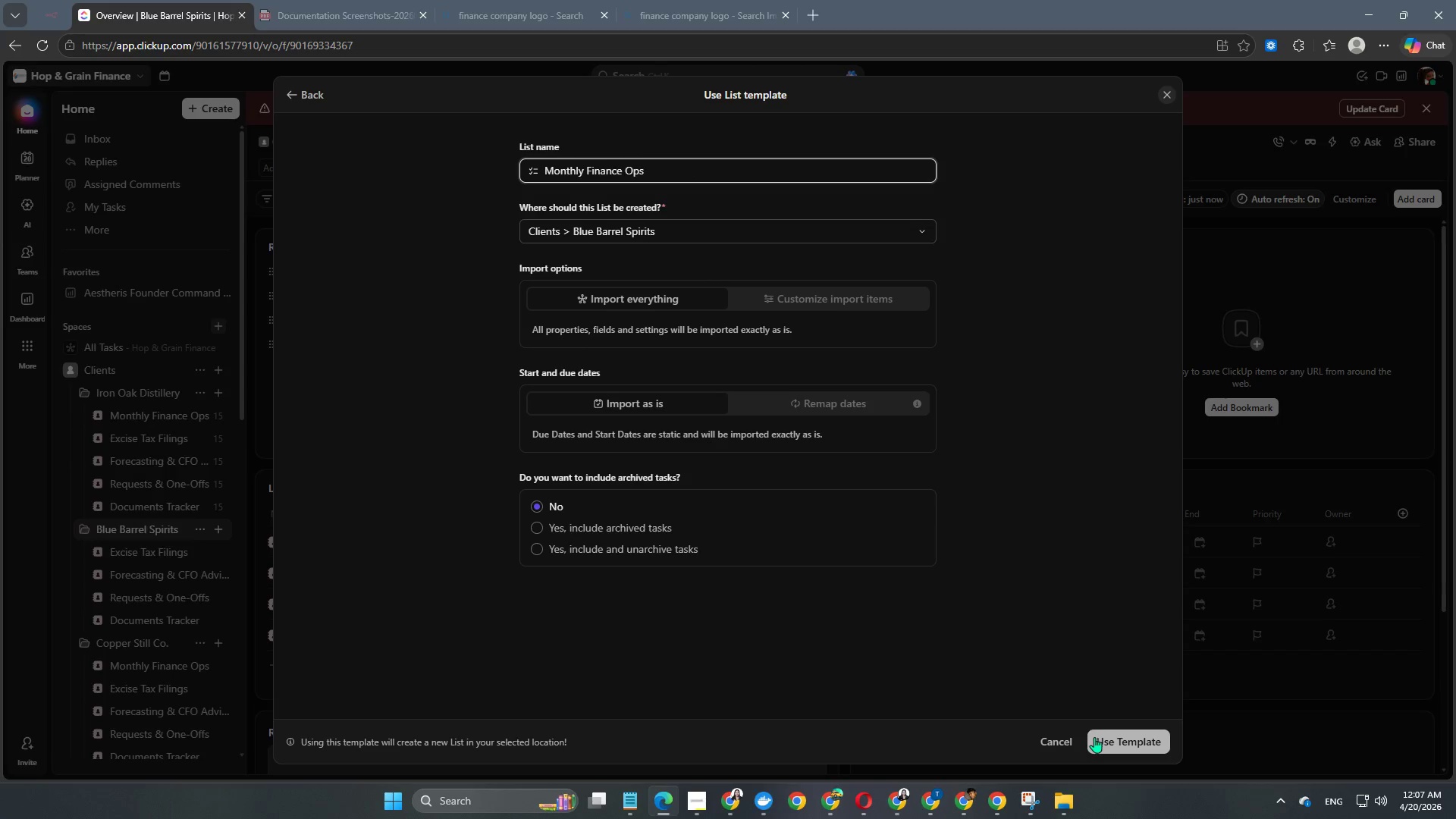 
left_click([1095, 739])
 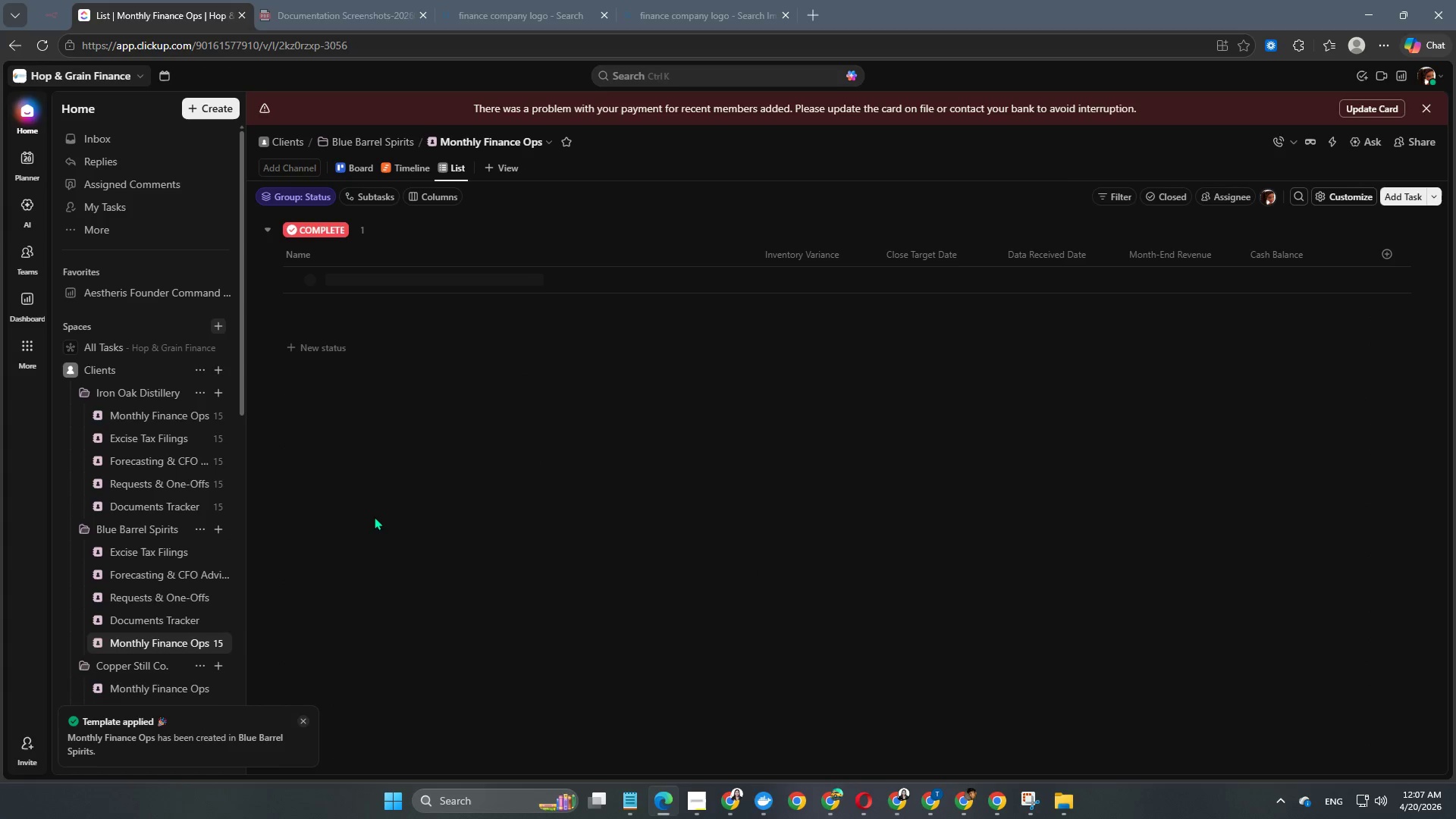 
wait(15.77)
 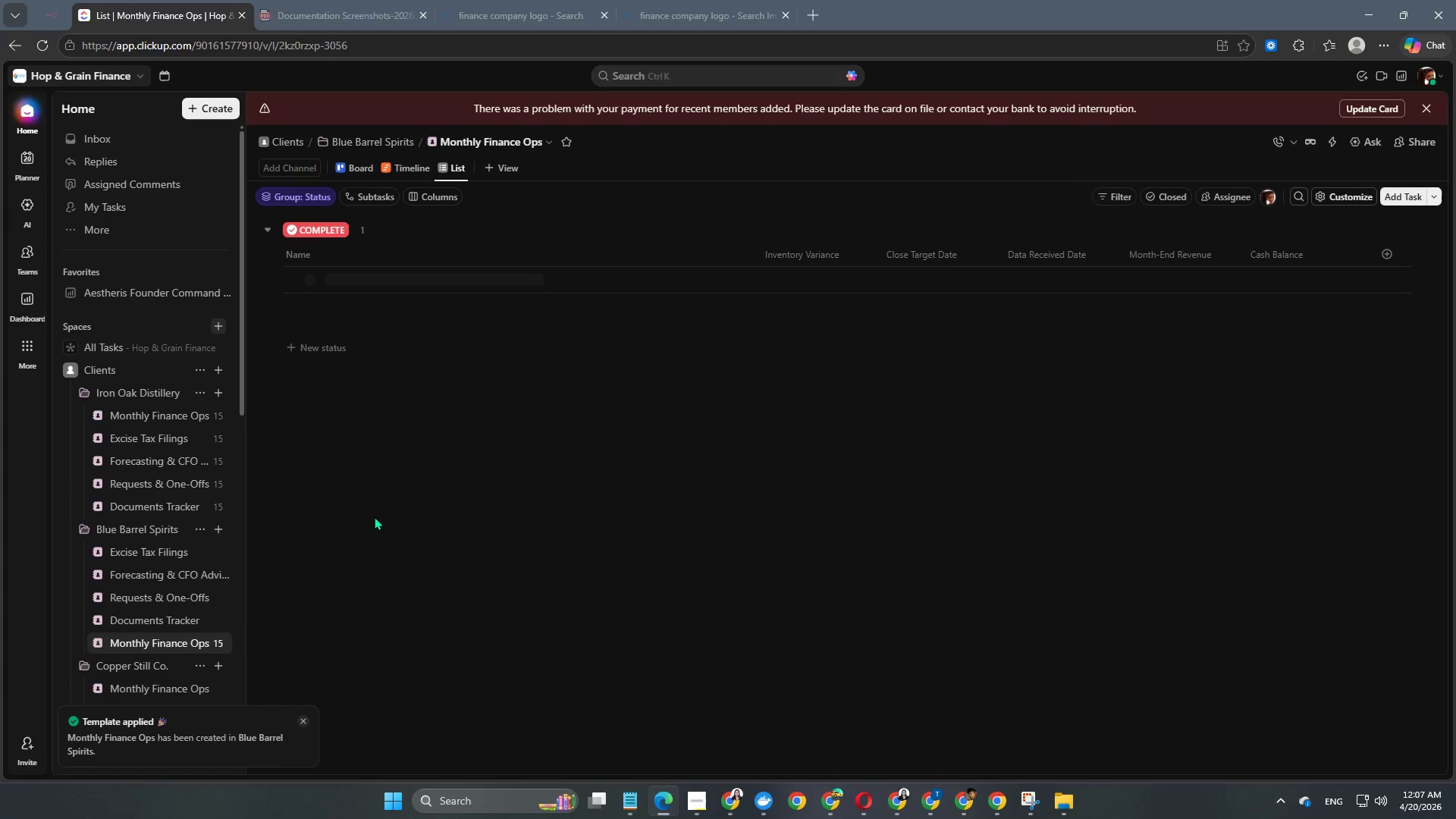 
scroll: coordinate [805, 387], scroll_direction: up, amount: 3.0
 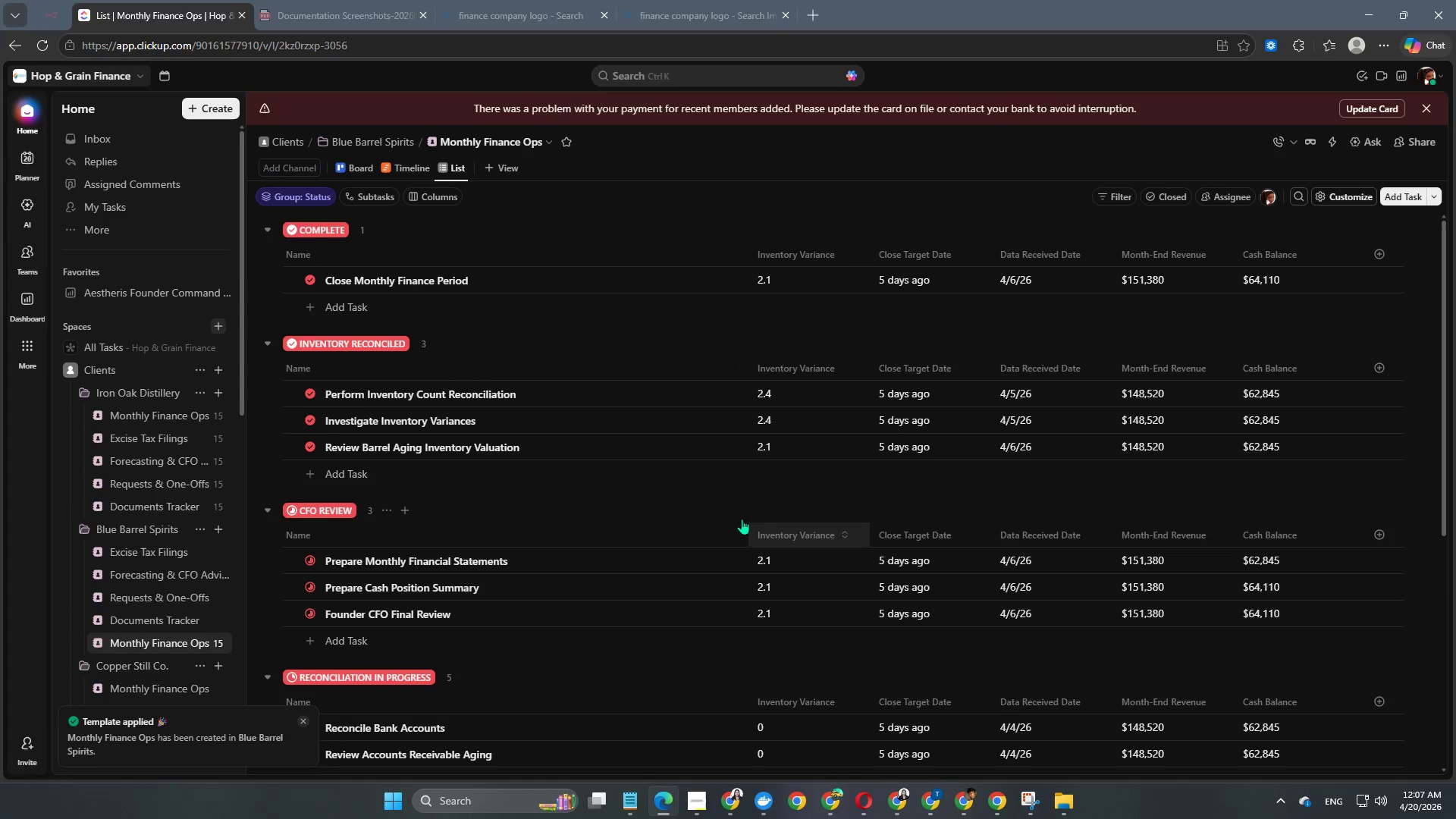 
scroll: coordinate [730, 516], scroll_direction: none, amount: 0.0
 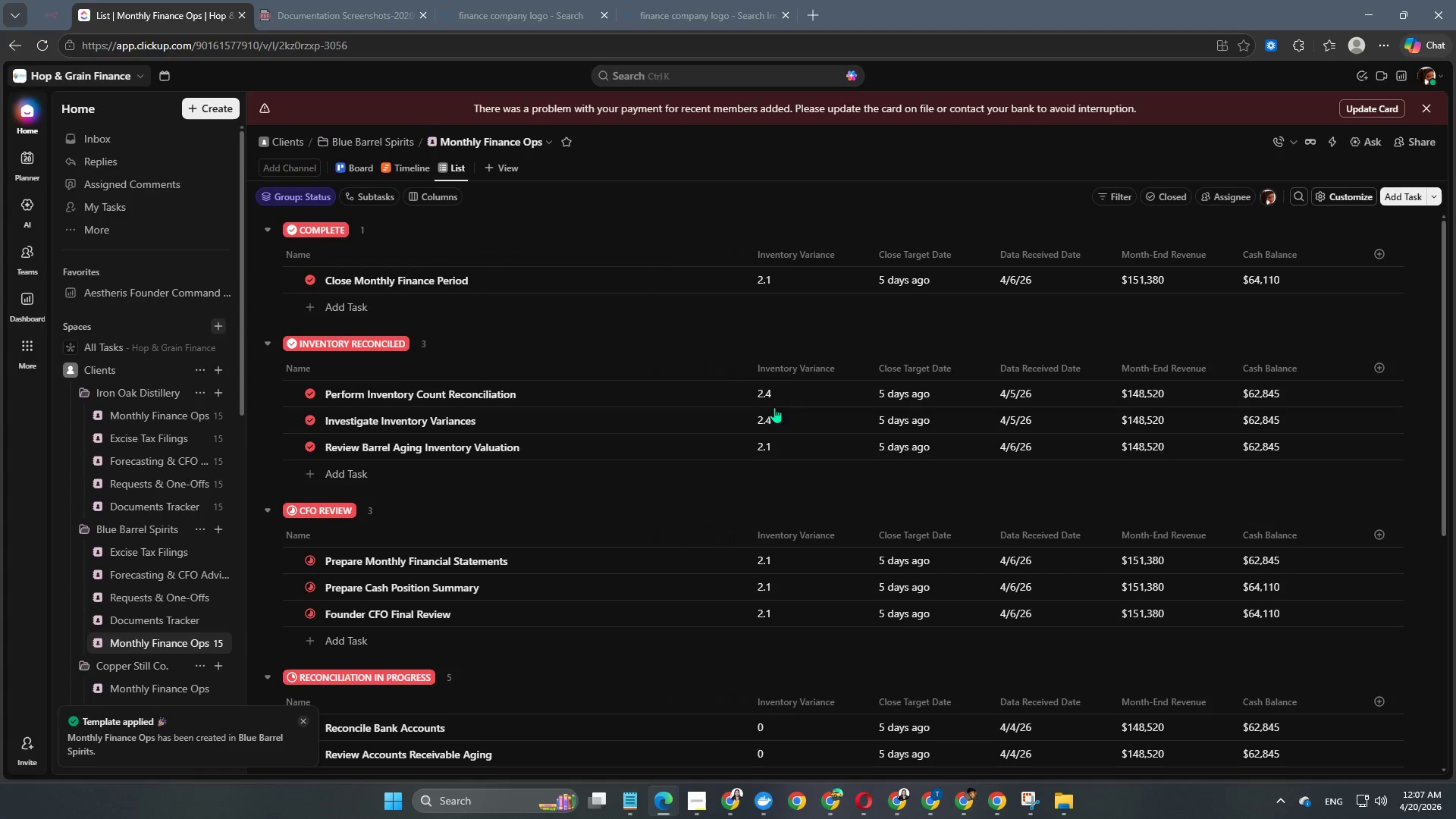 
scroll: coordinate [790, 400], scroll_direction: up, amount: 3.0
 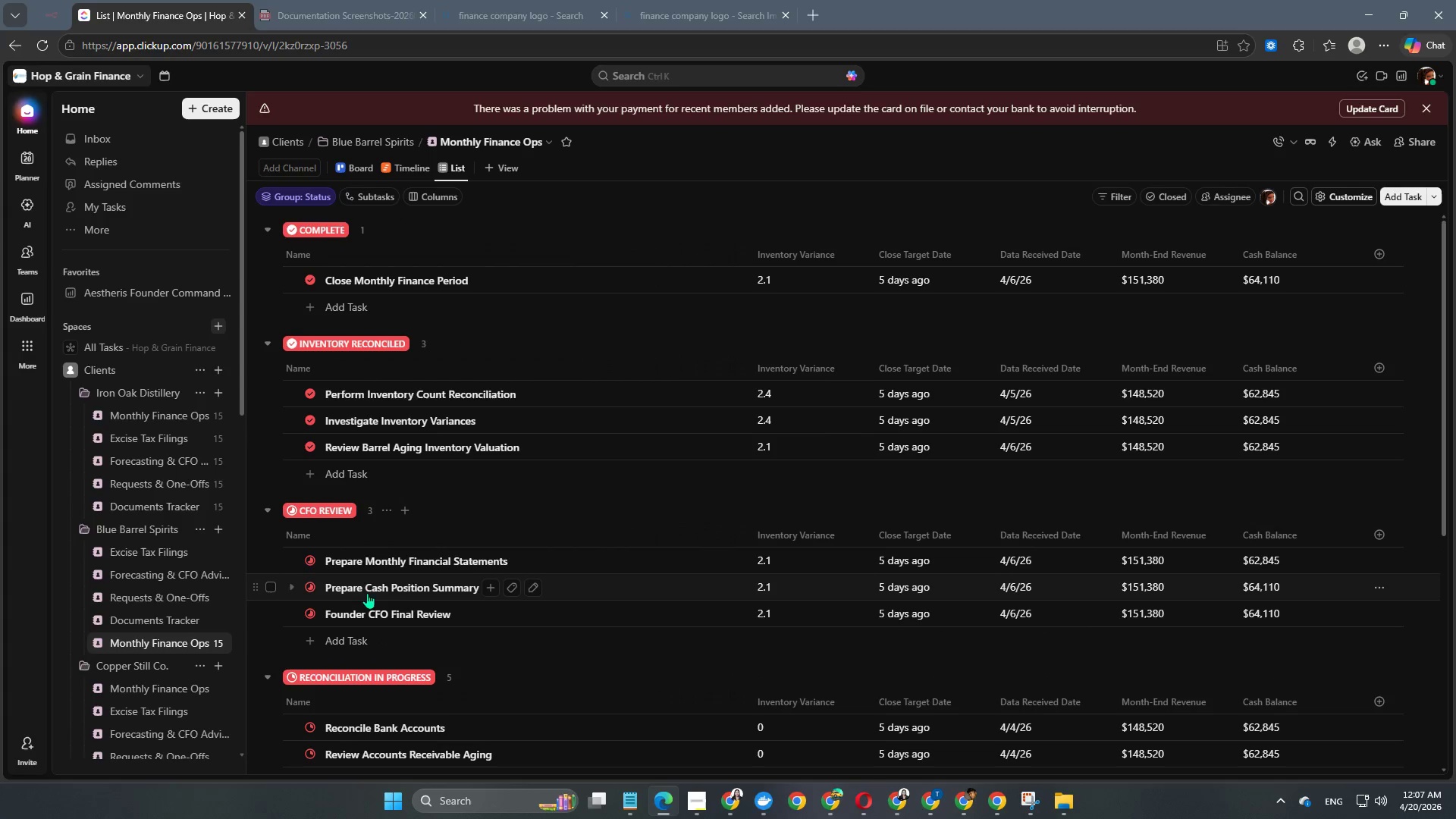 
scroll: coordinate [492, 593], scroll_direction: down, amount: 8.0
 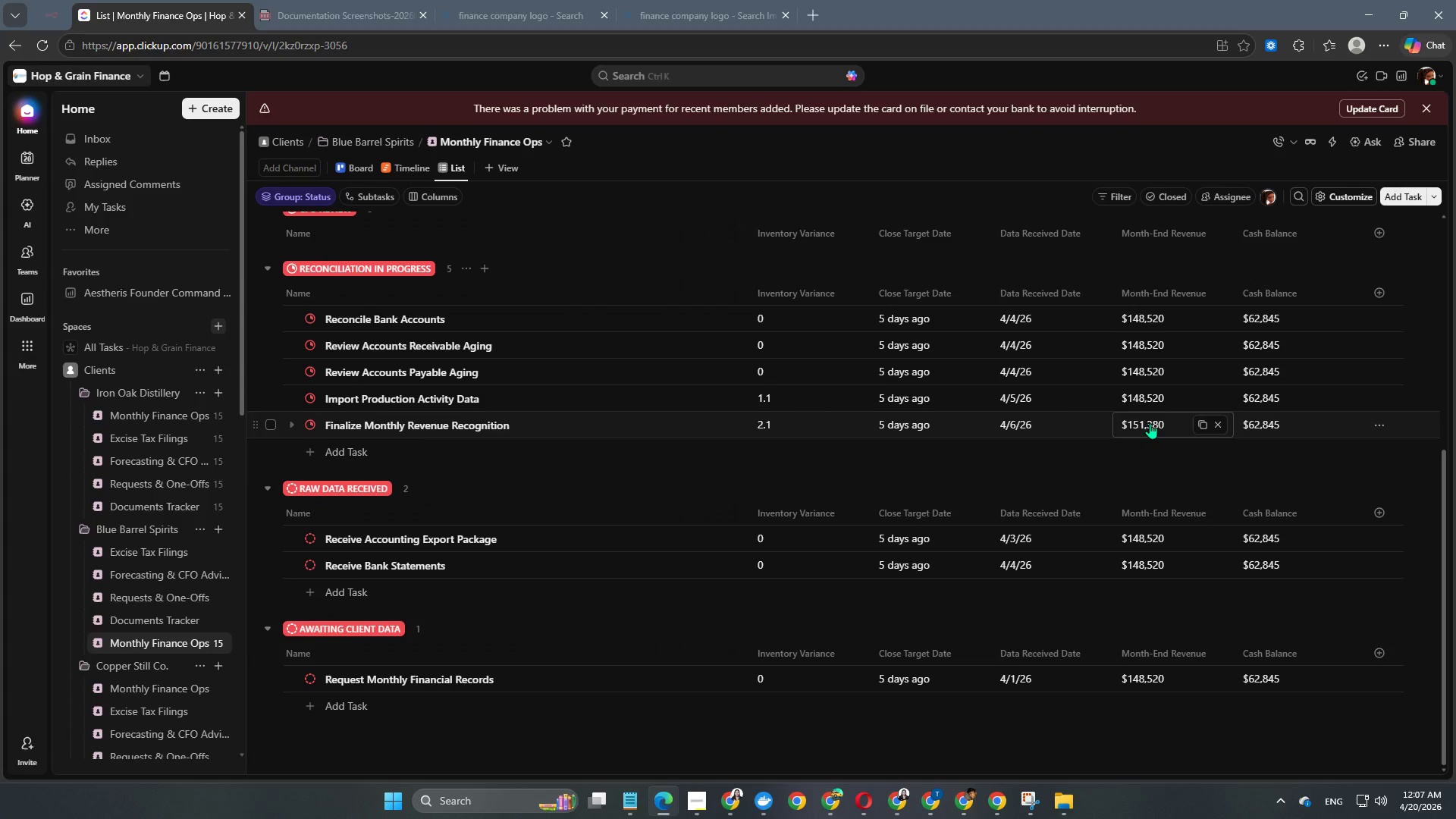 
scroll: coordinate [818, 563], scroll_direction: up, amount: 2.0
 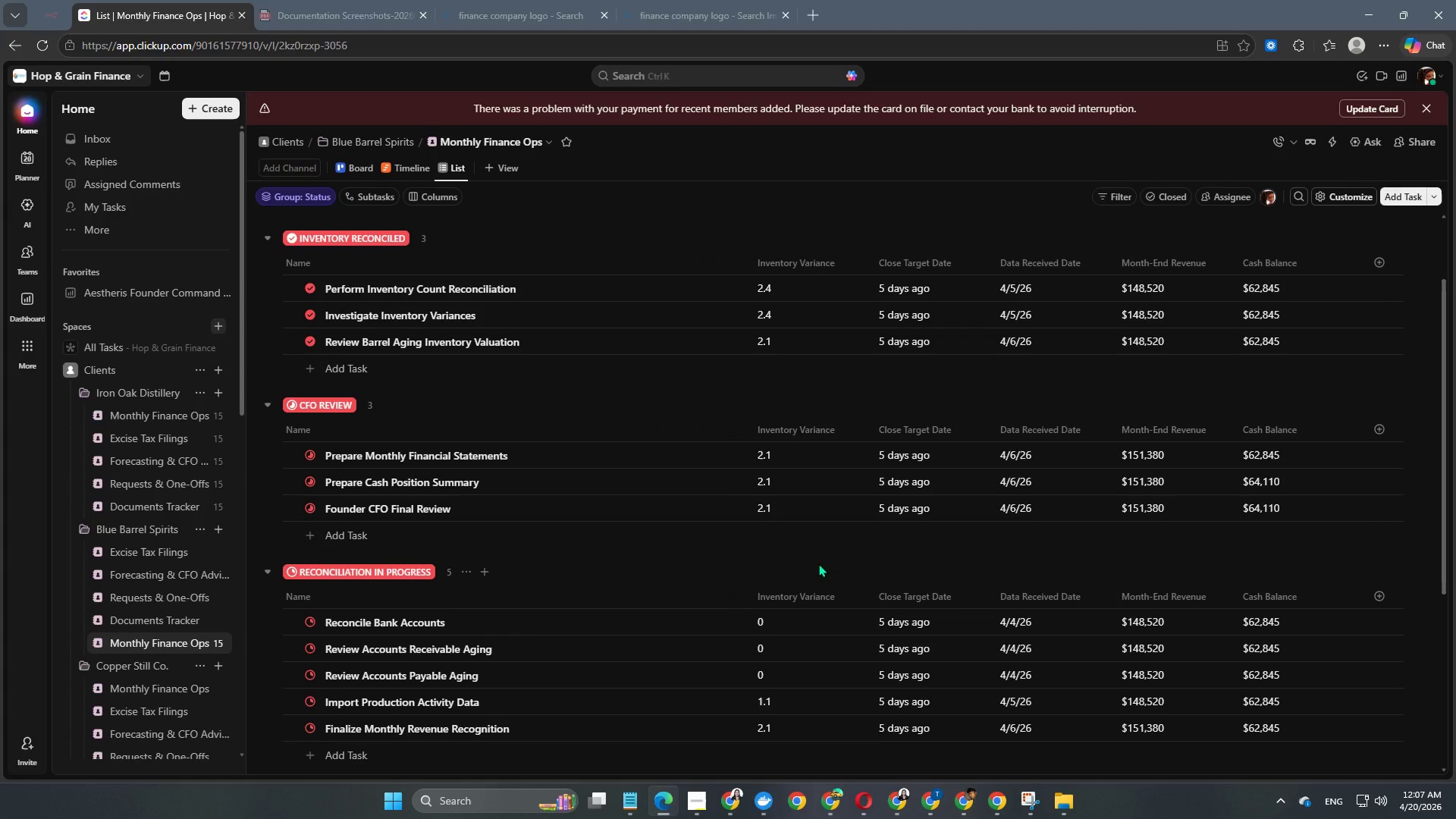 
scroll: coordinate [678, 547], scroll_direction: down, amount: 5.0
 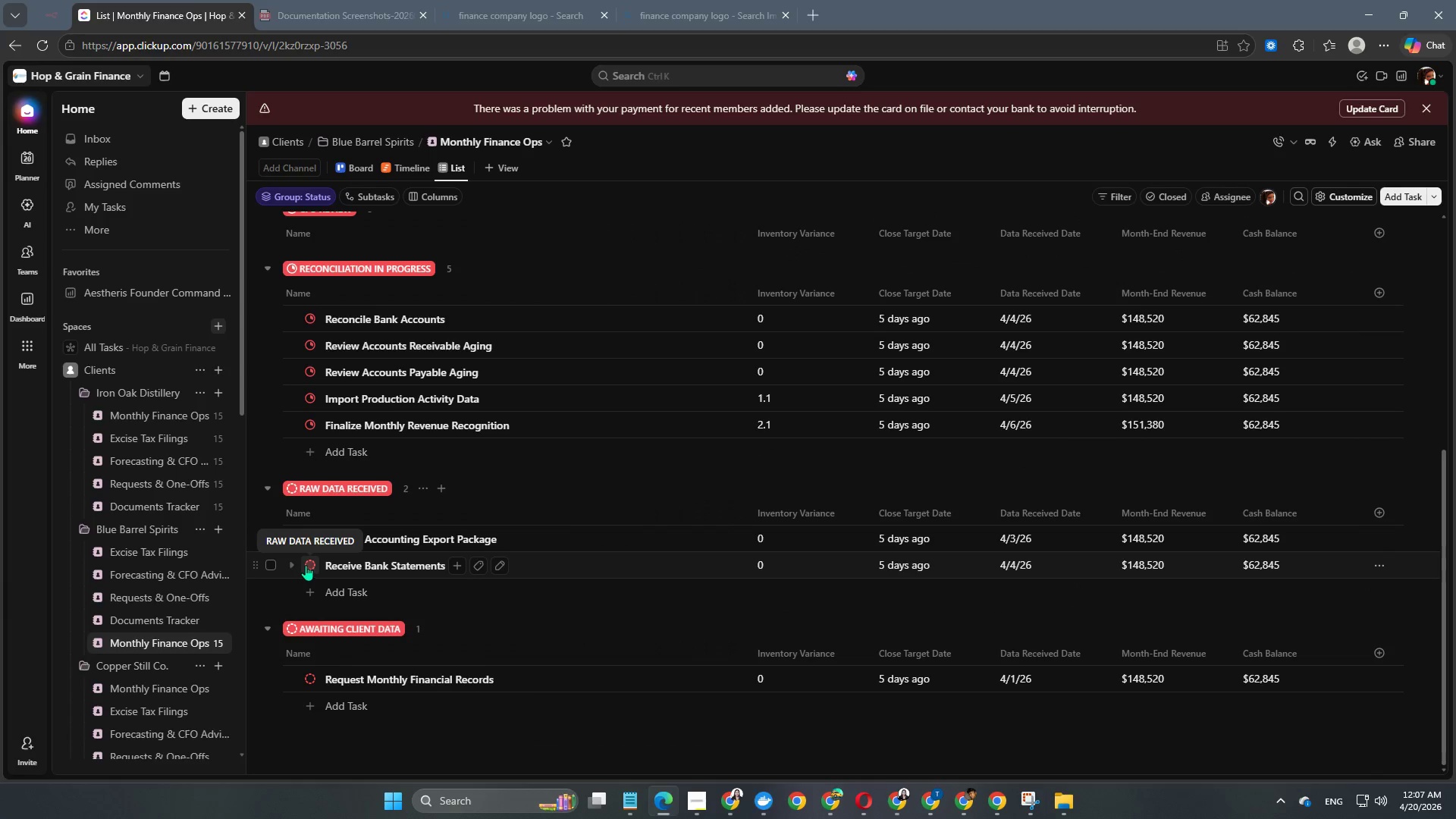 
scroll: coordinate [405, 588], scroll_direction: up, amount: 2.0
 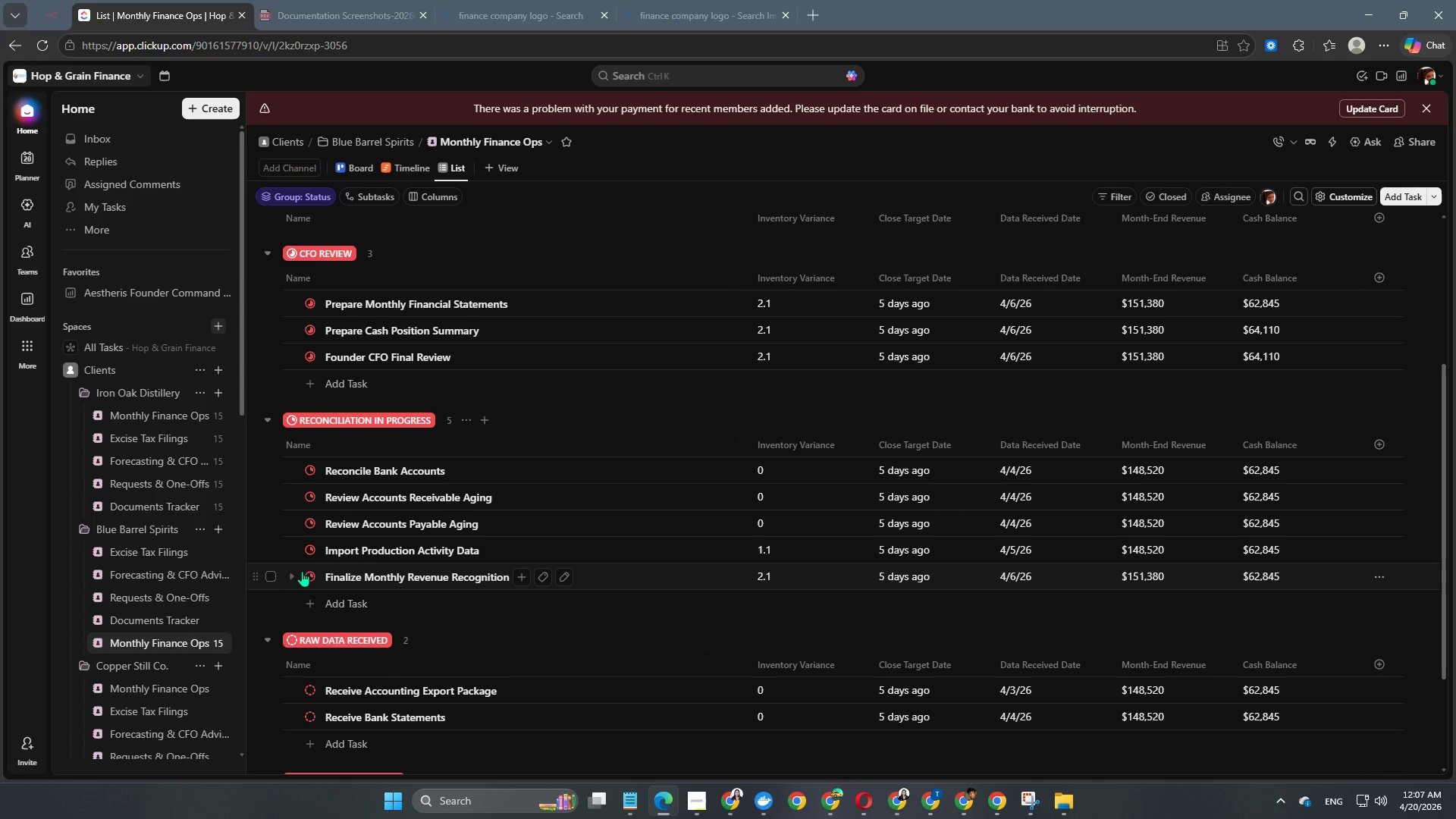 
left_click([311, 574])
 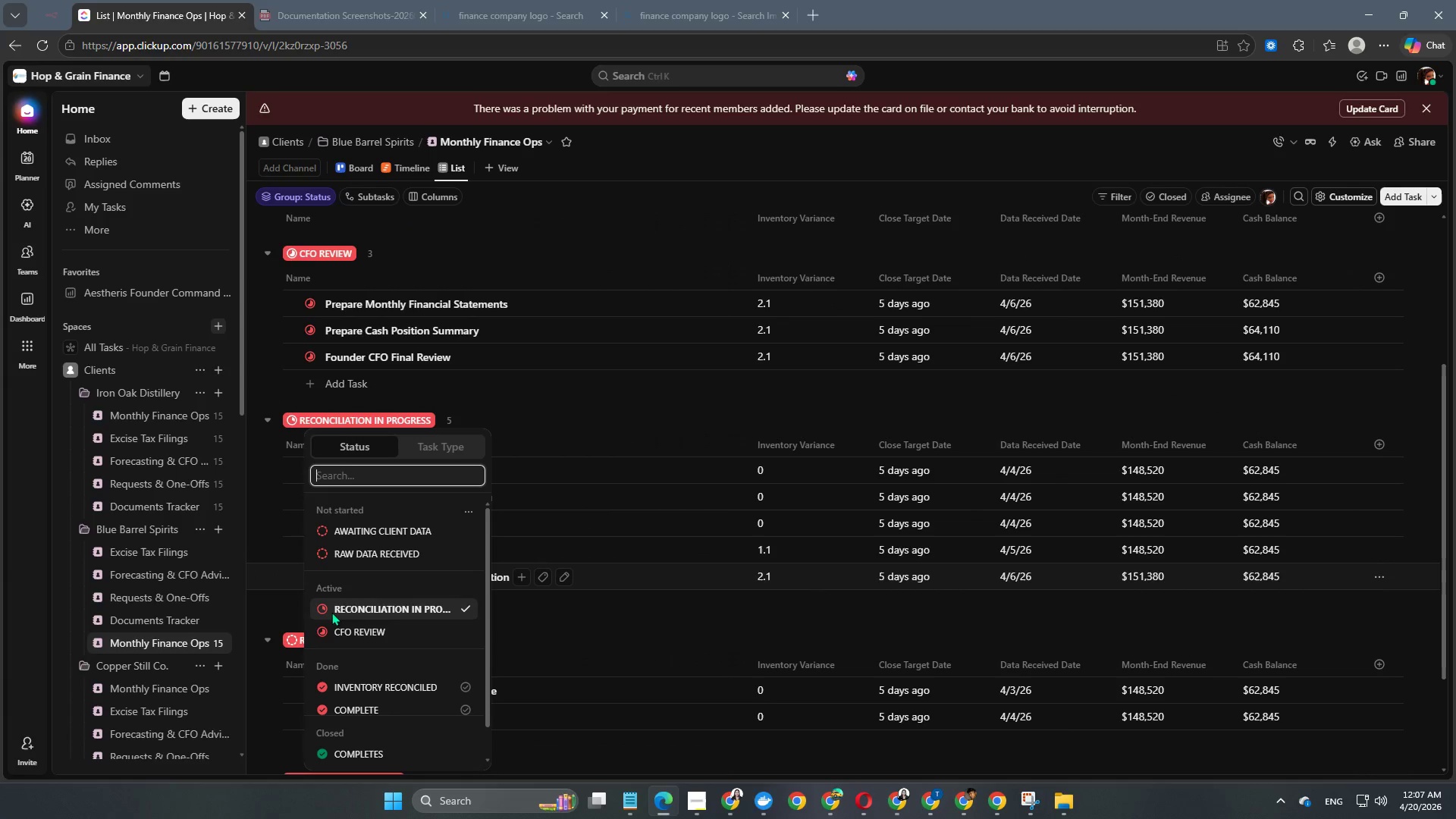 
scroll: coordinate [365, 648], scroll_direction: down, amount: 2.0
 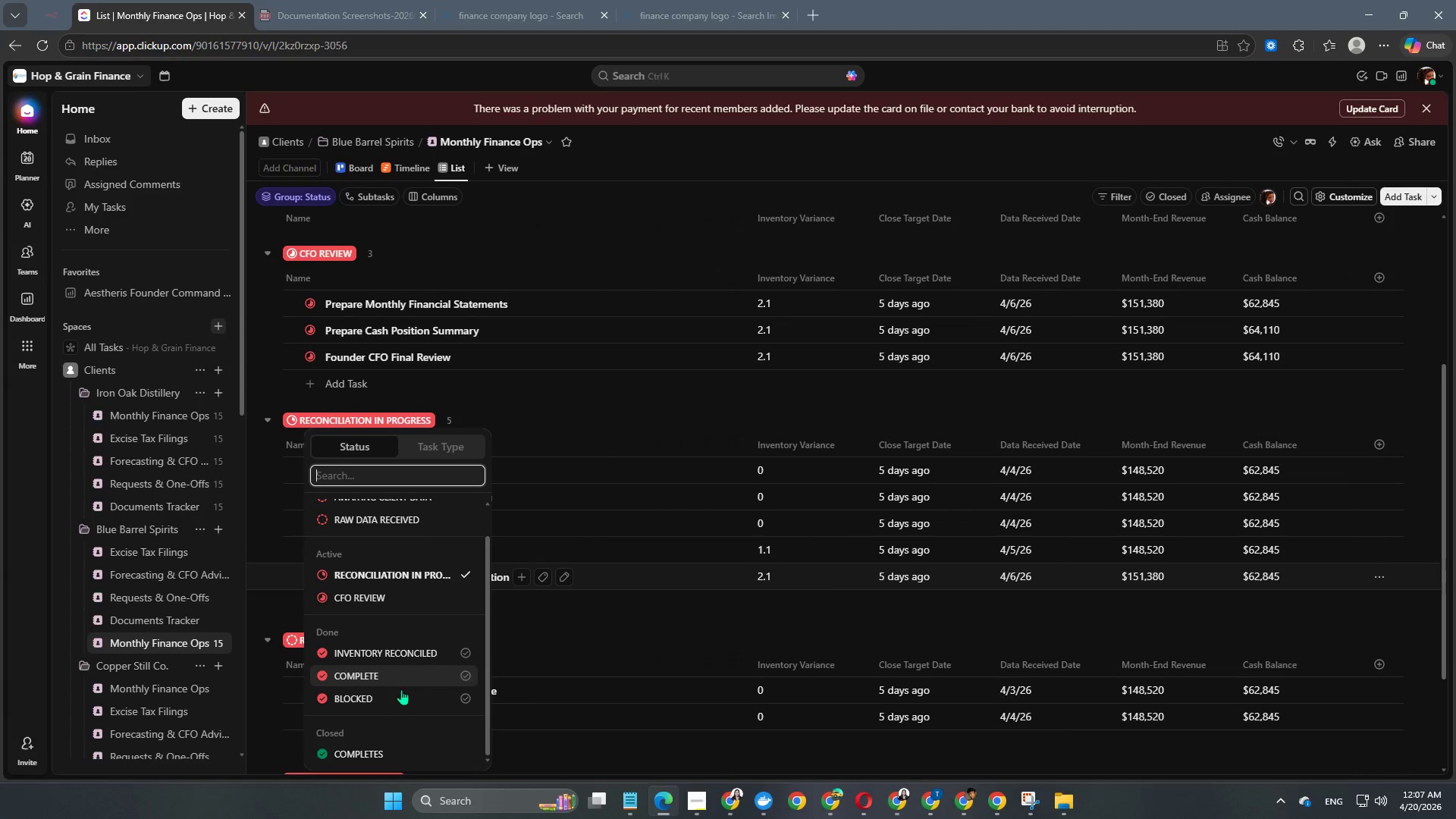 
left_click([398, 697])
 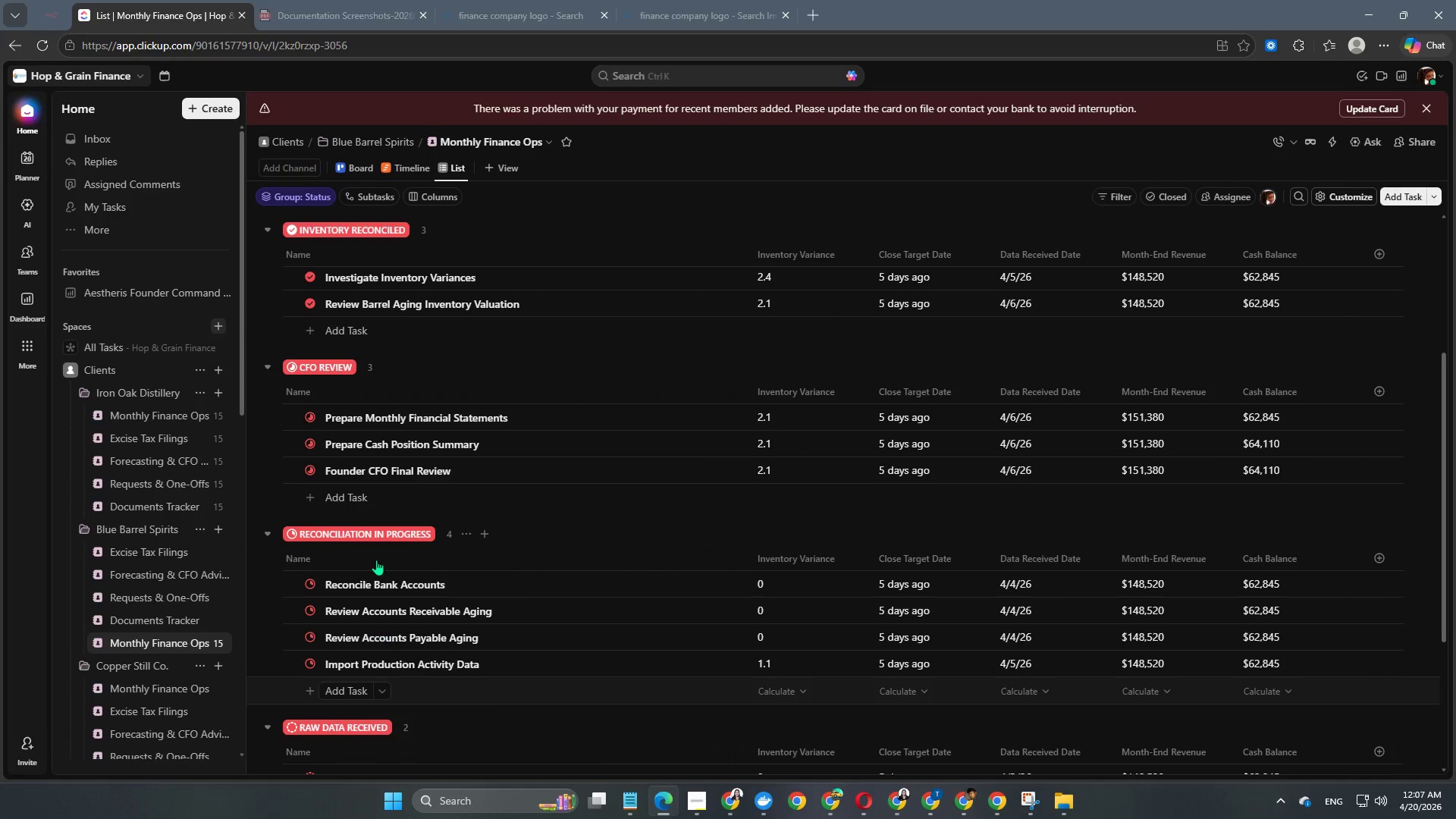 
scroll: coordinate [444, 580], scroll_direction: up, amount: 2.0
 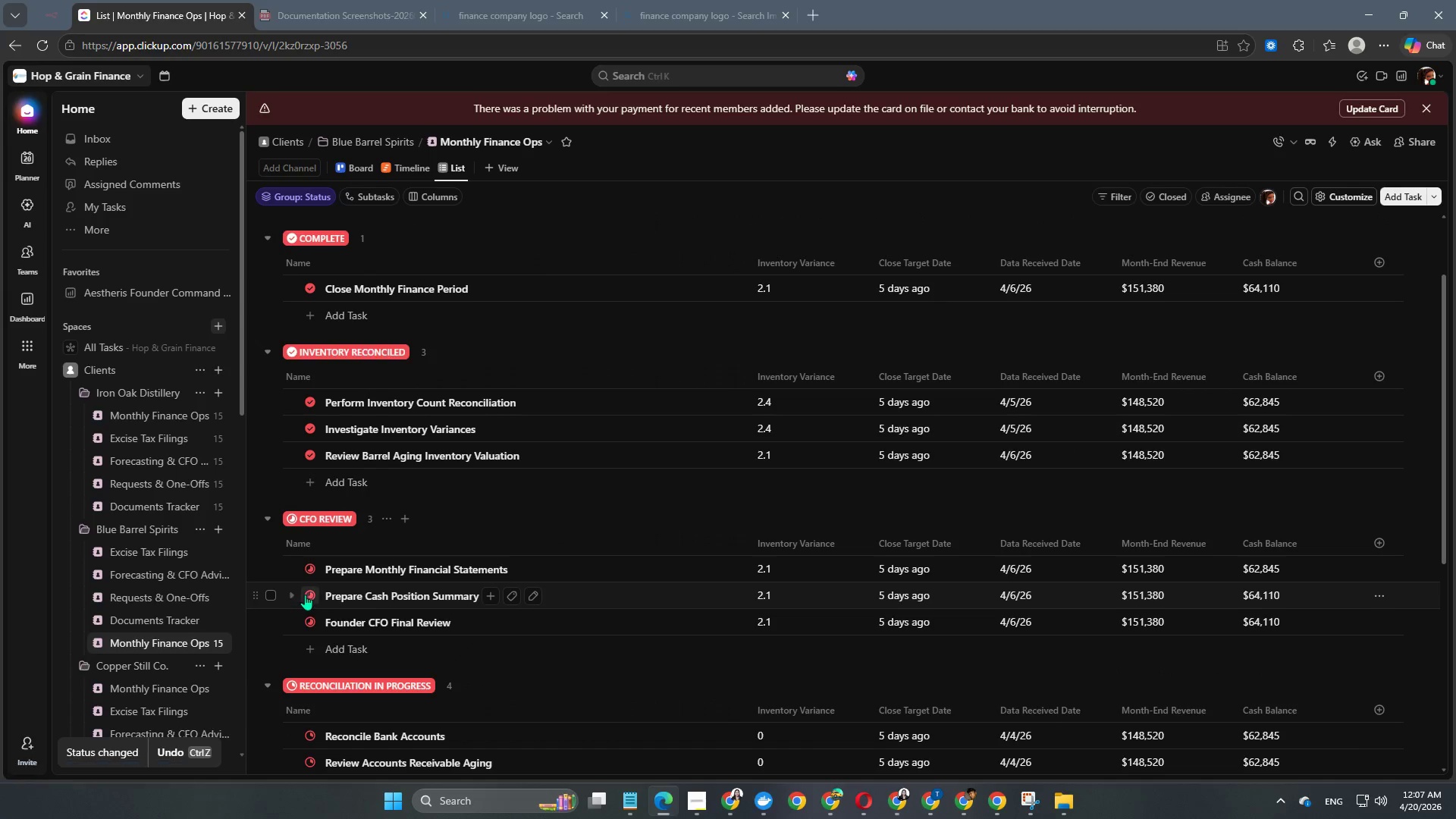 
left_click([309, 595])
 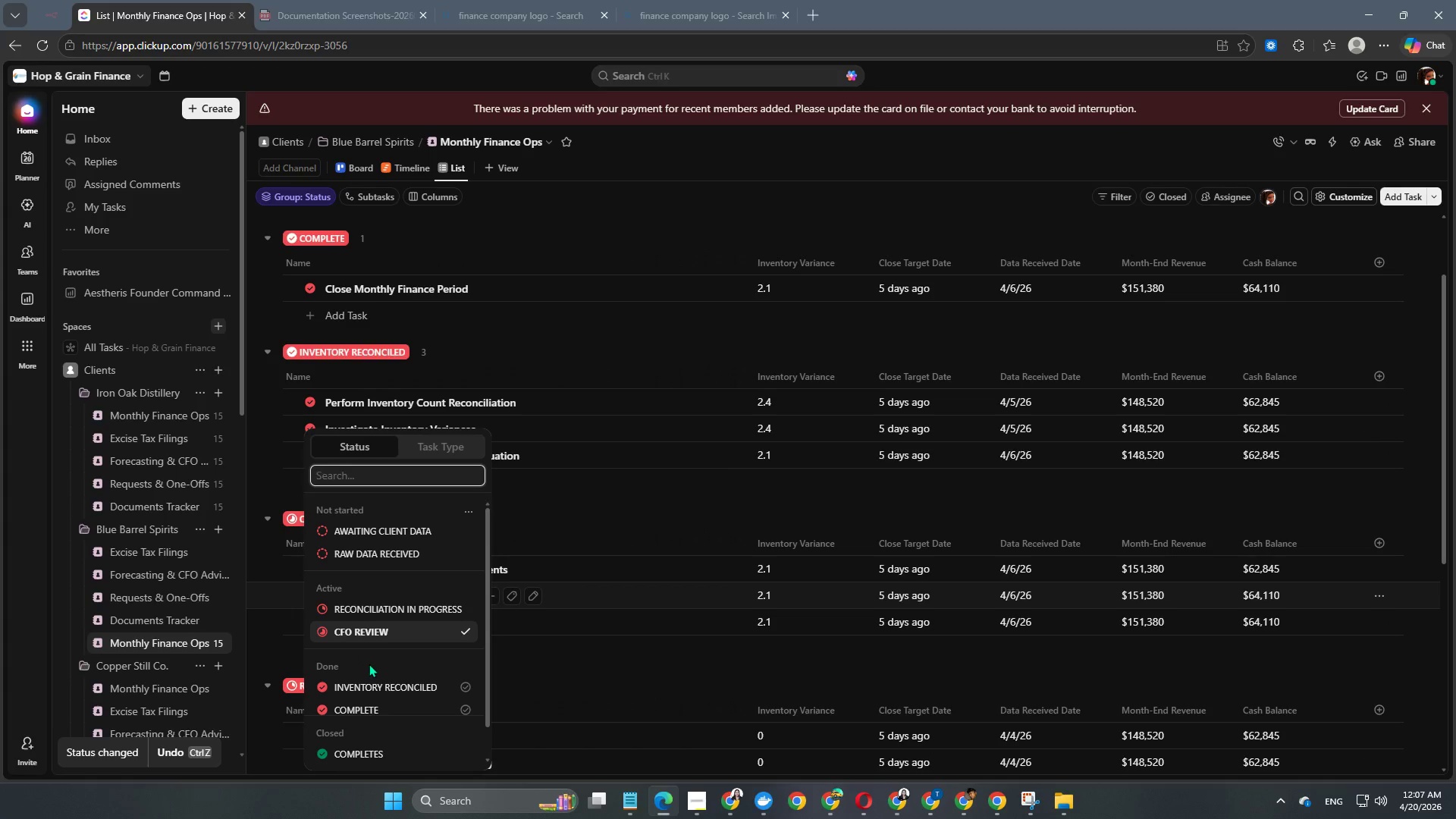 
scroll: coordinate [394, 682], scroll_direction: down, amount: 2.0
 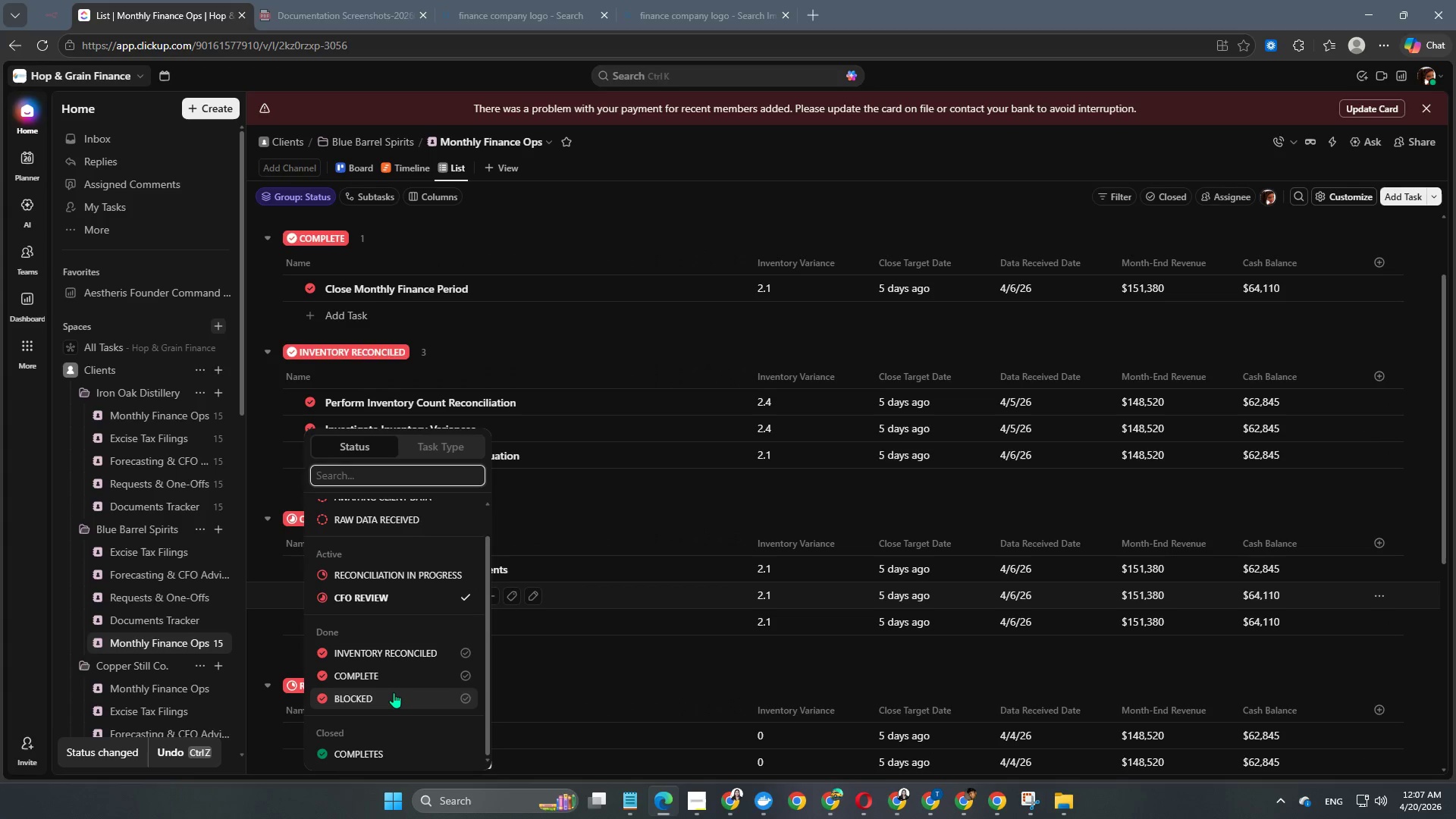 
left_click([394, 692])
 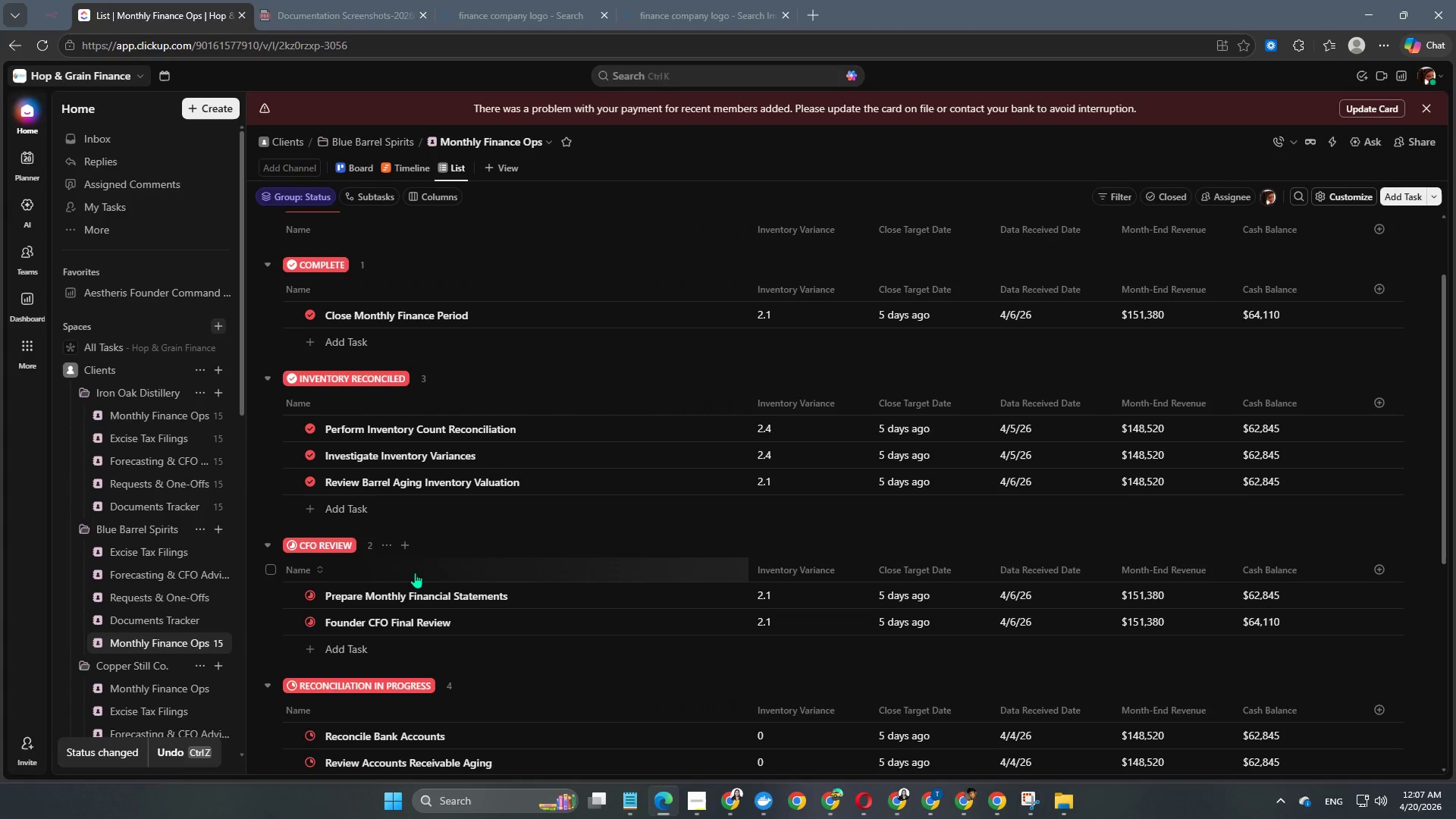 
scroll: coordinate [415, 572], scroll_direction: up, amount: 7.0
 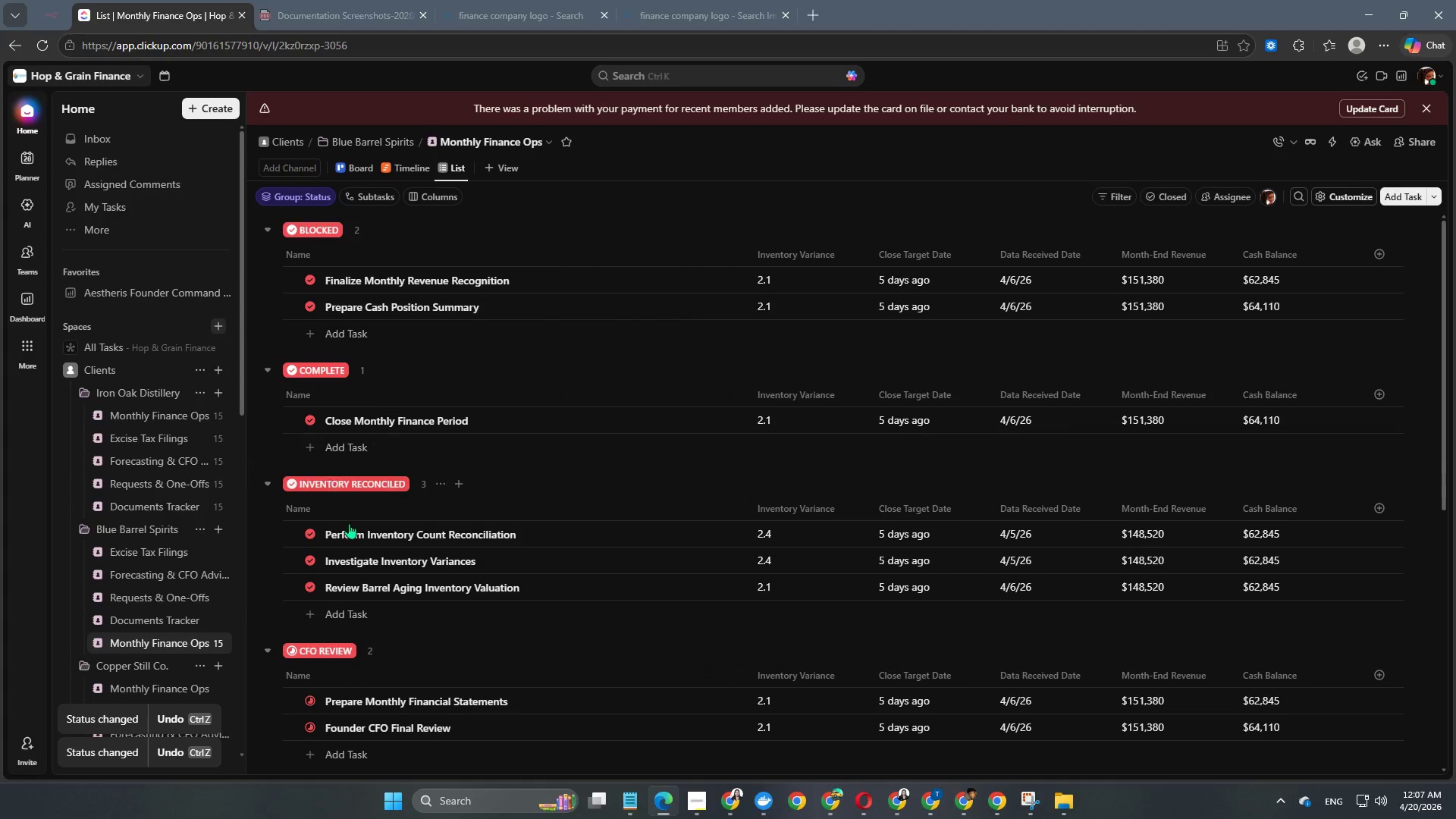 
scroll: coordinate [340, 571], scroll_direction: down, amount: 6.0
 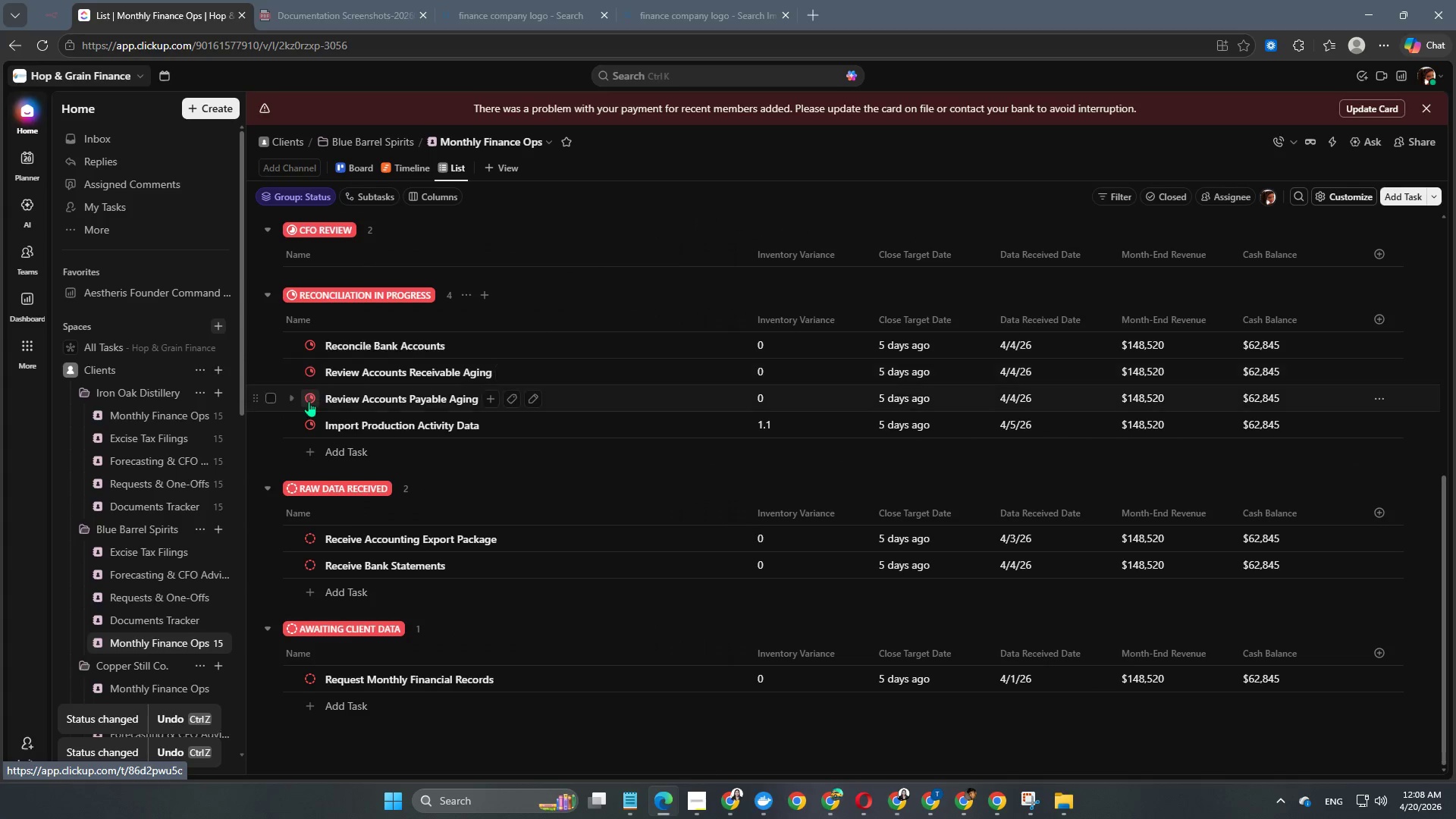 
left_click([309, 401])
 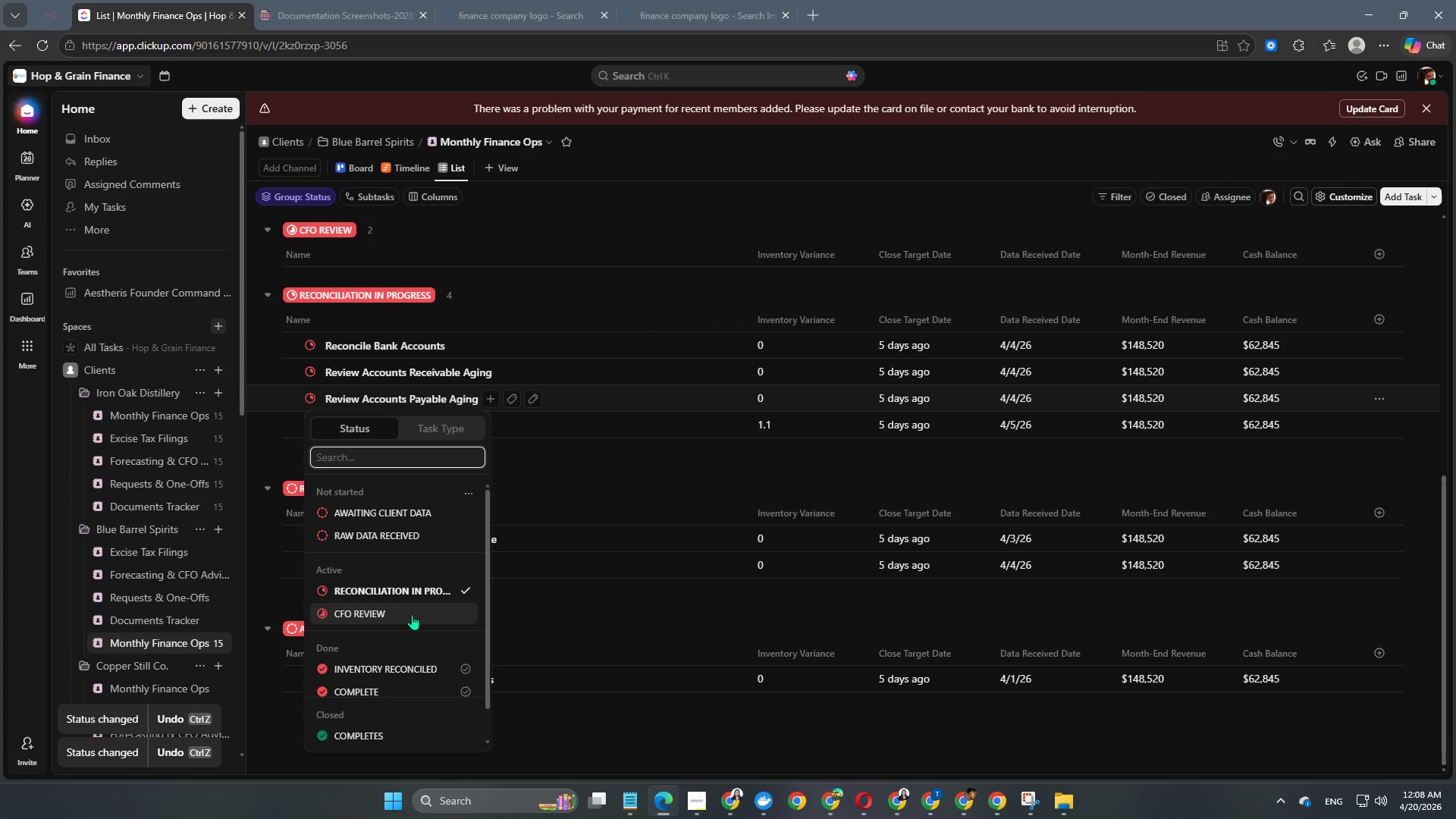 
scroll: coordinate [416, 617], scroll_direction: down, amount: 2.0
 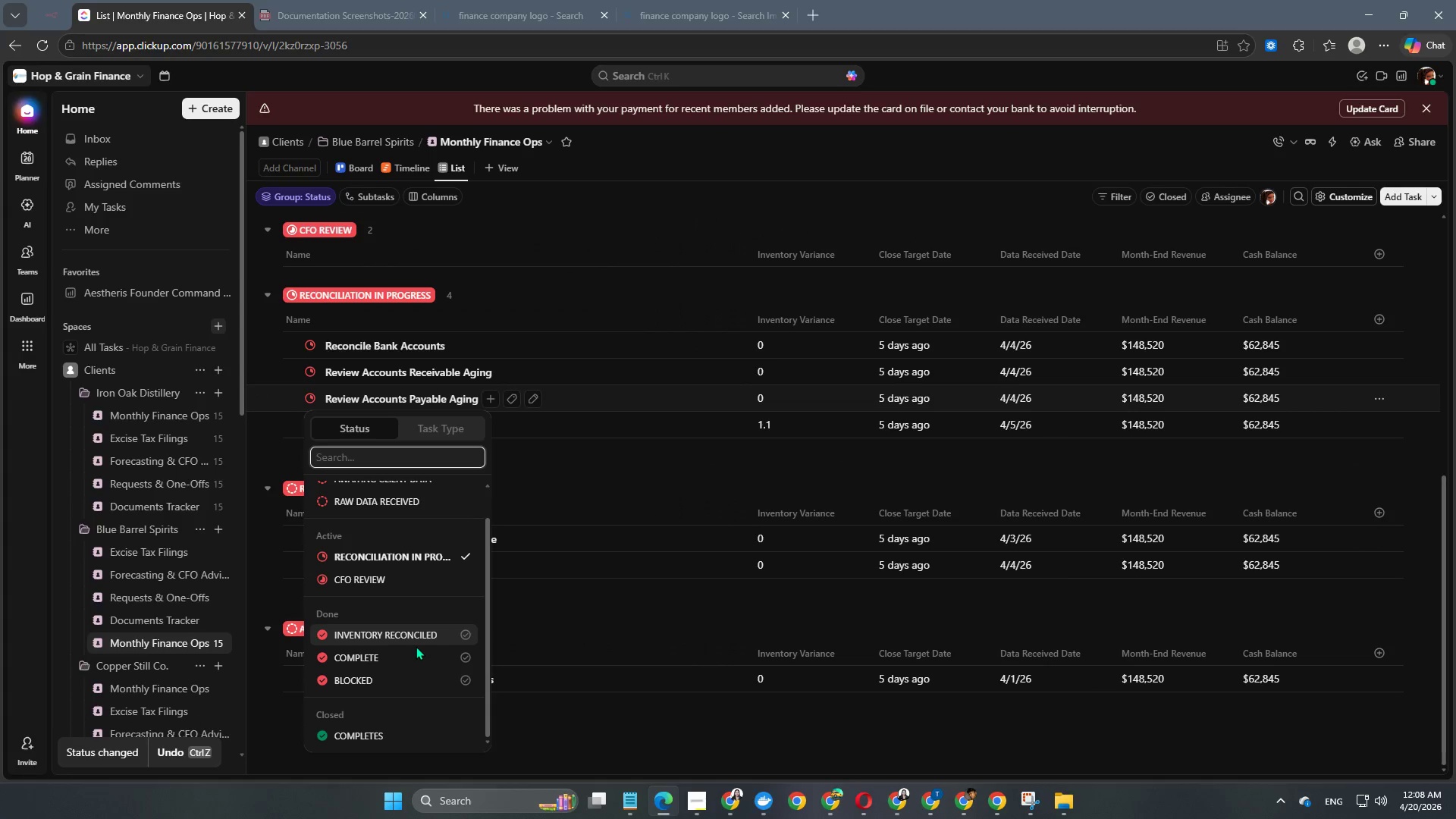 
scroll: coordinate [405, 647], scroll_direction: up, amount: 3.0
 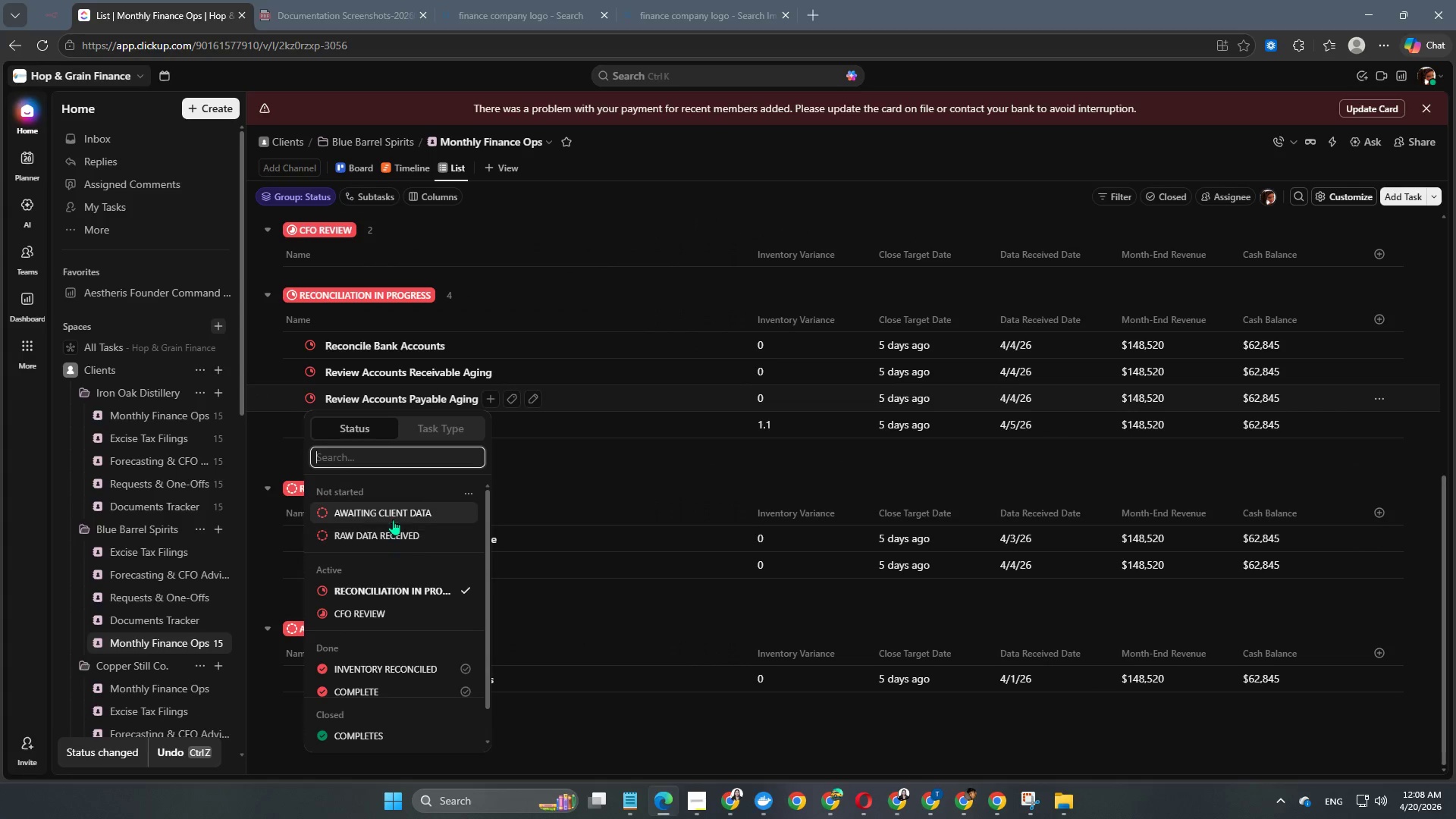 
left_click([394, 517])
 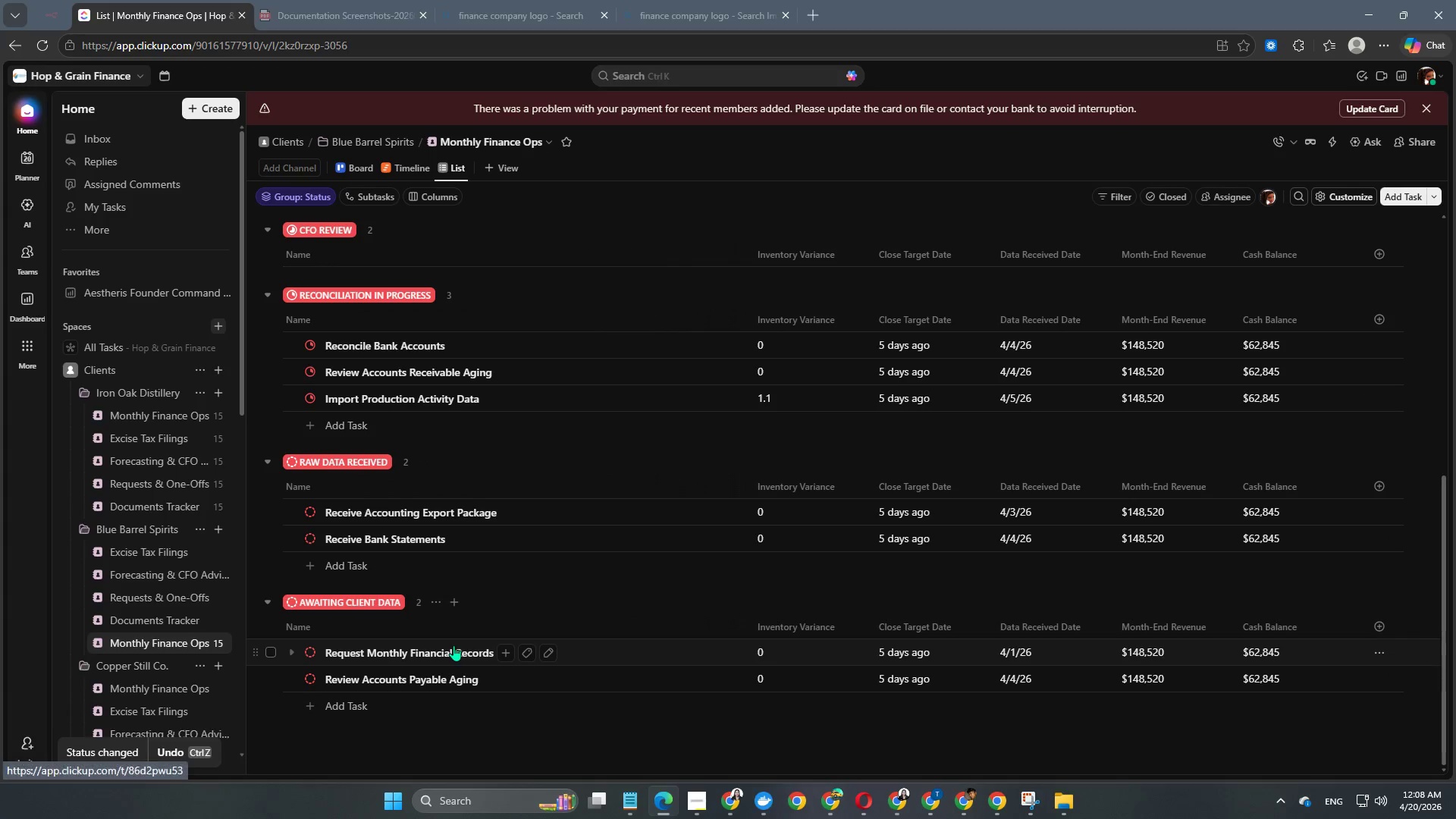 
scroll: coordinate [453, 645], scroll_direction: down, amount: 1.0
 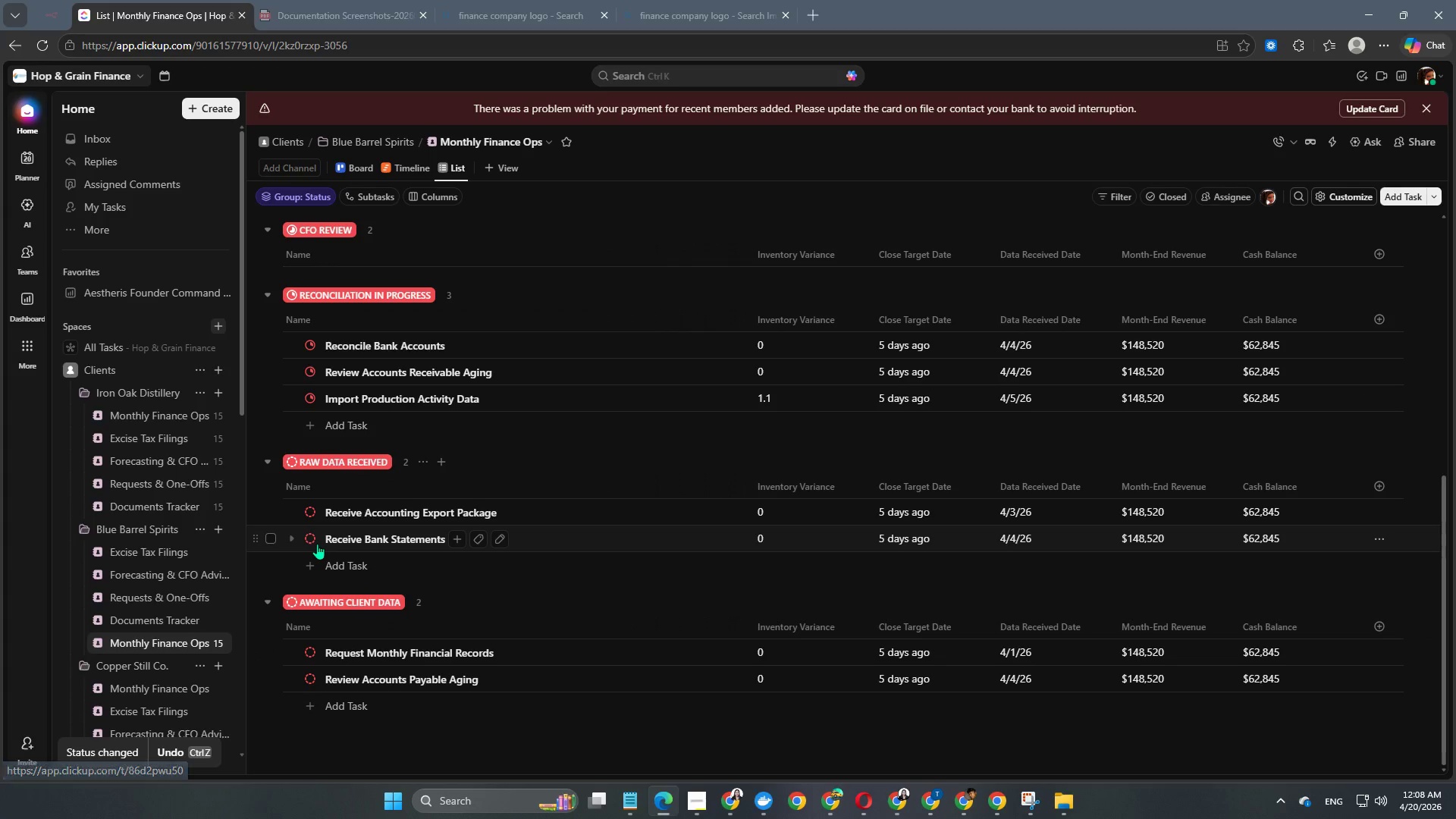 
scroll: coordinate [392, 555], scroll_direction: up, amount: 1.0
 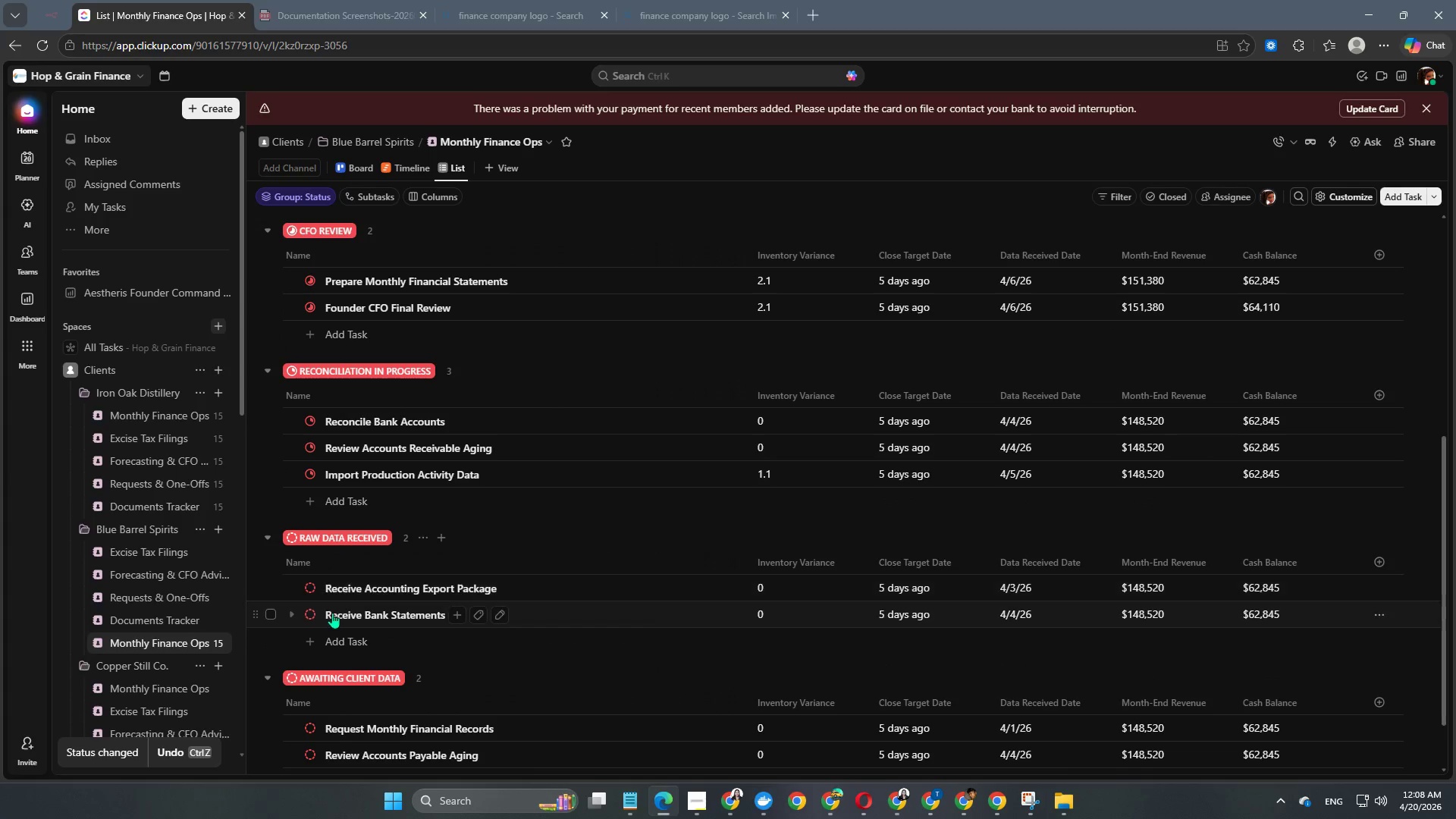 
left_click([315, 615])
 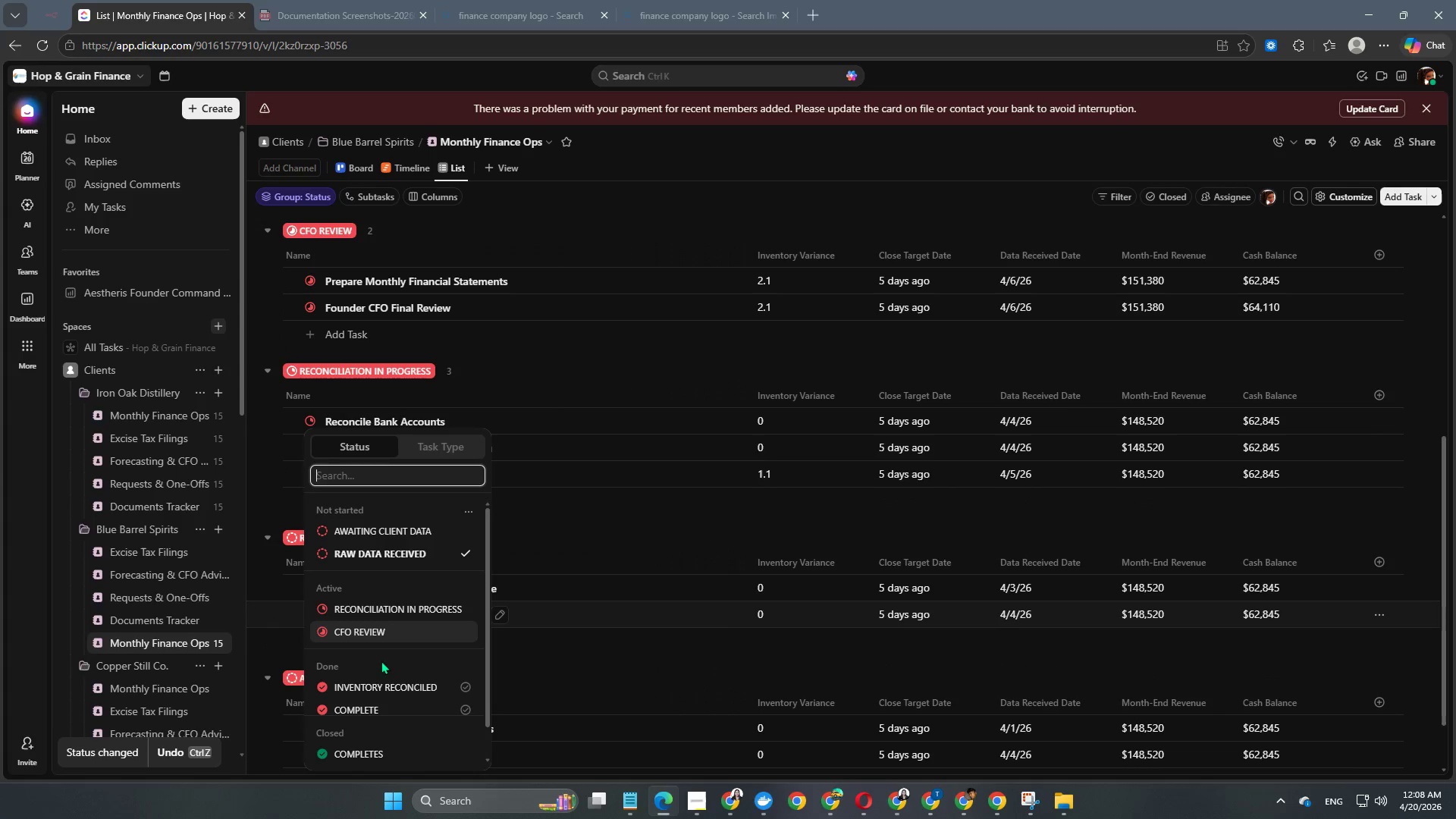 
scroll: coordinate [401, 680], scroll_direction: down, amount: 4.0
 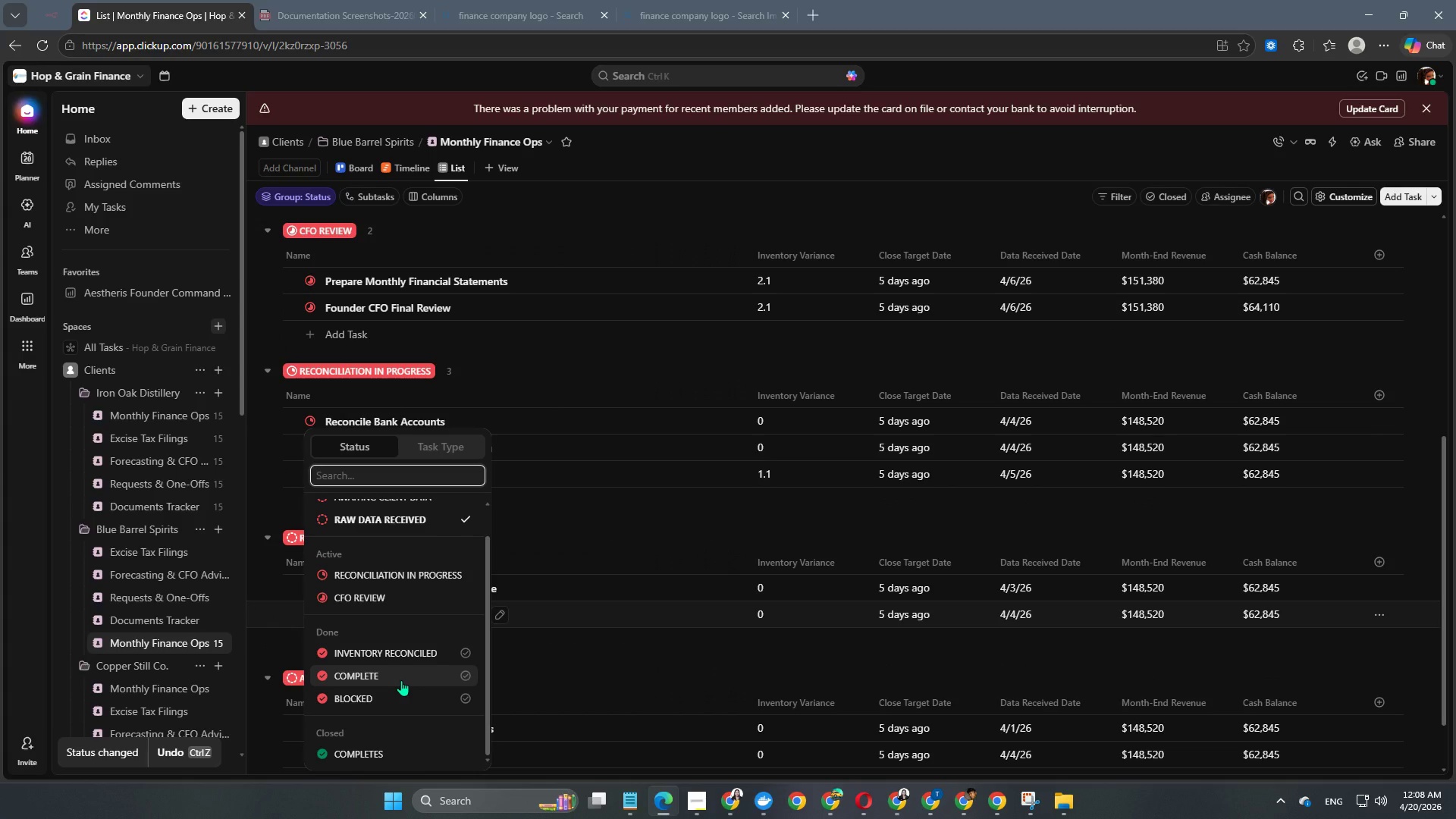 
left_click([401, 680])
 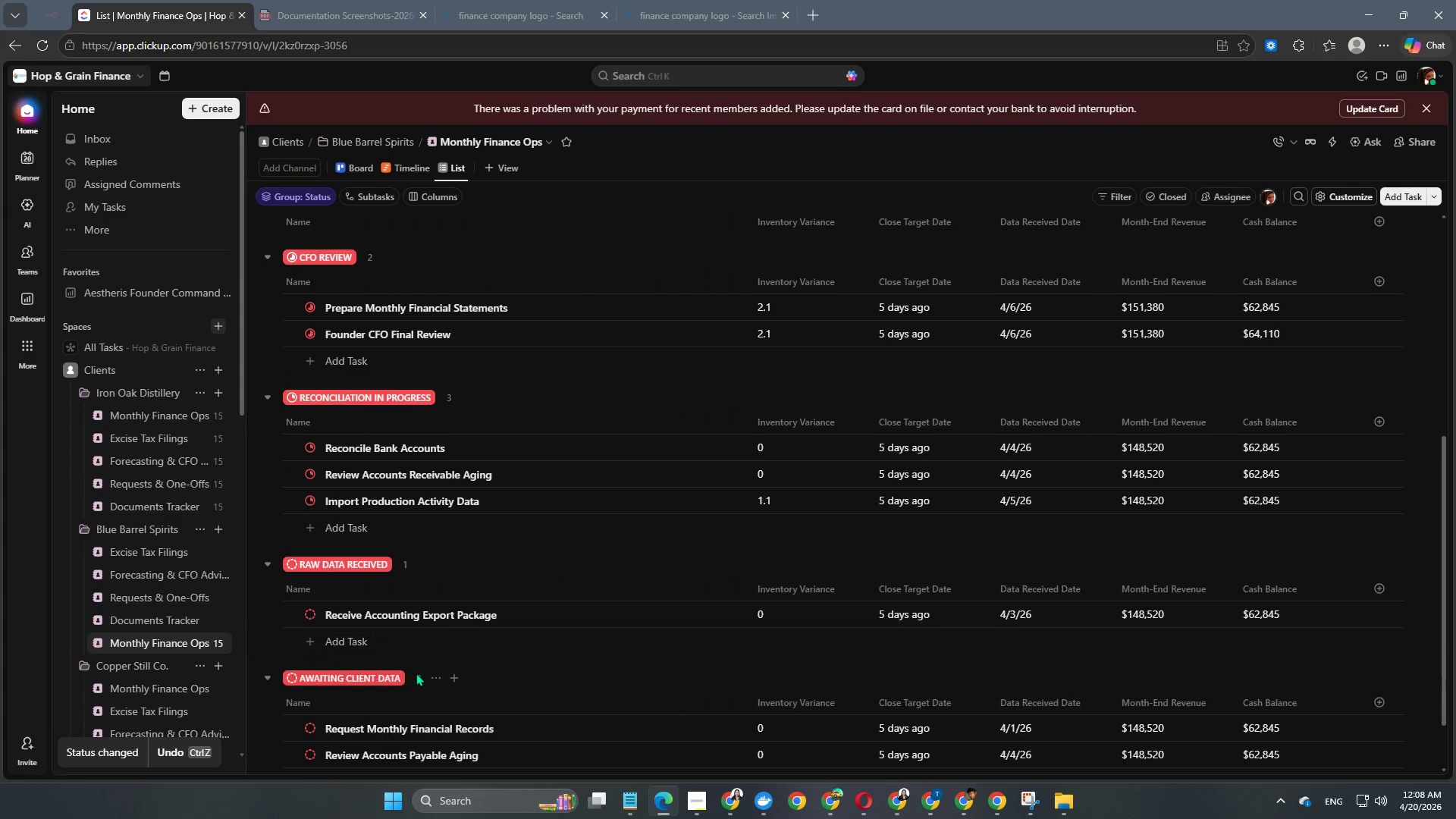 
scroll: coordinate [467, 635], scroll_direction: down, amount: 1.0
 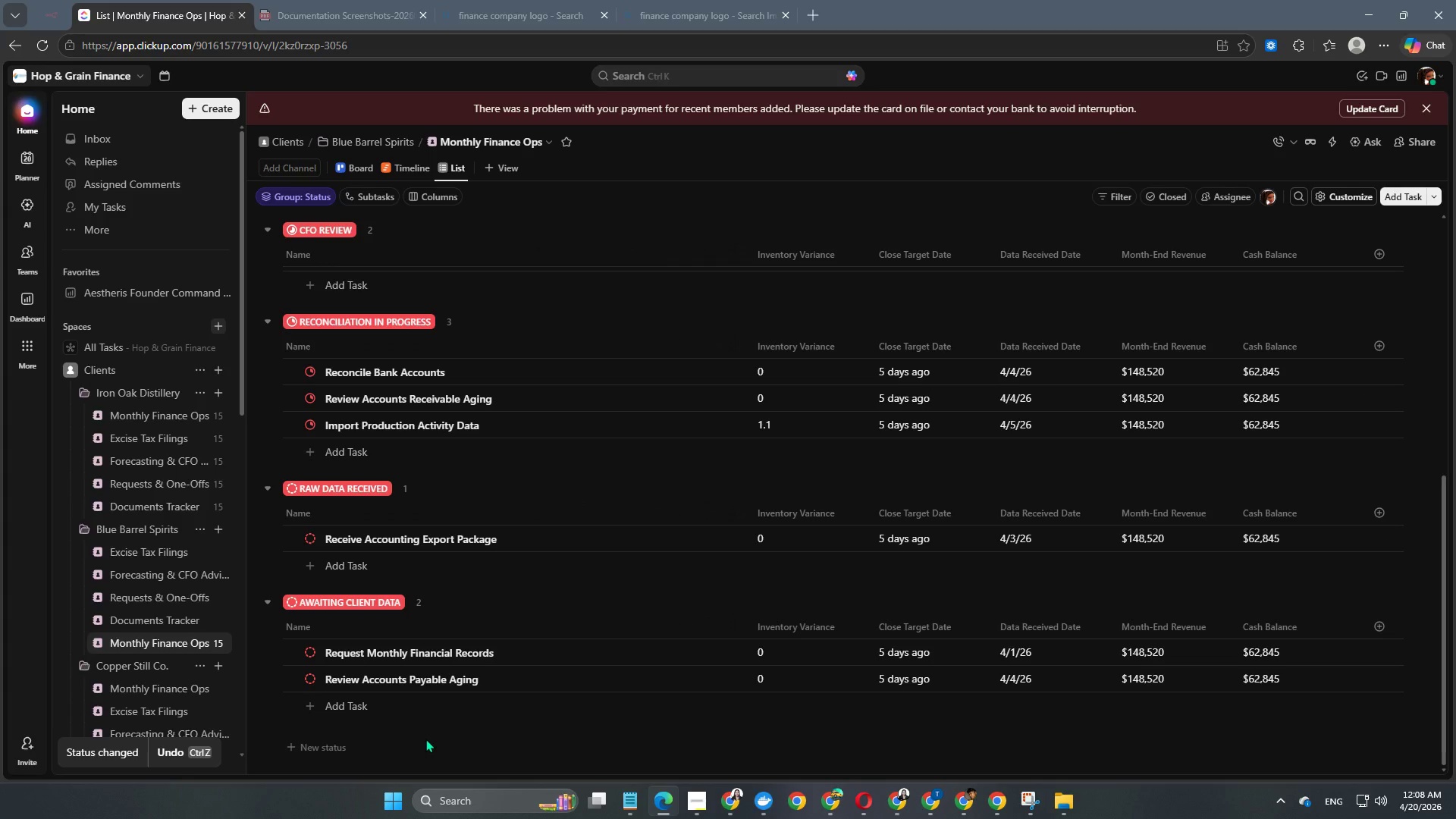 
scroll: coordinate [851, 714], scroll_direction: up, amount: 2.0
 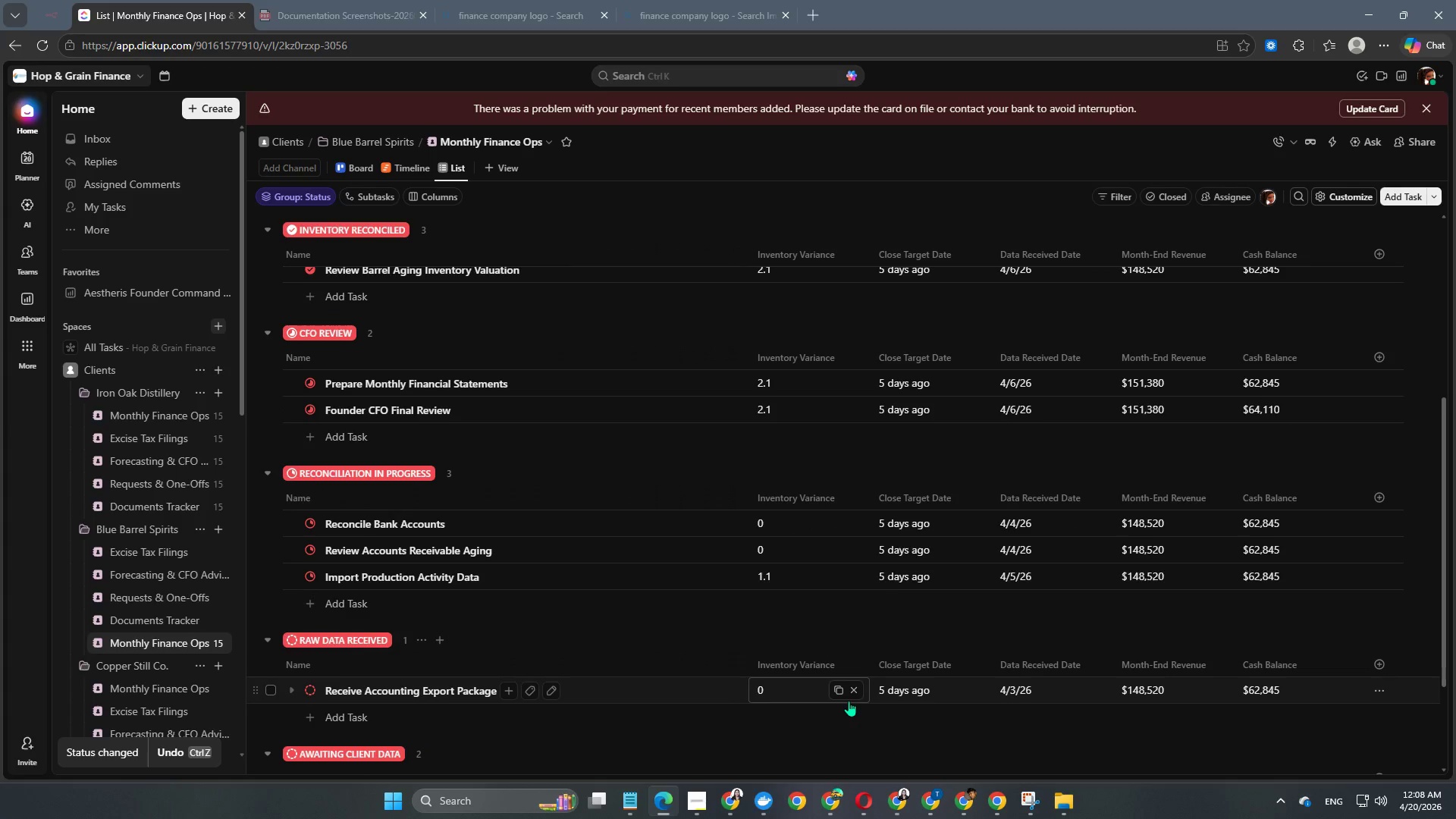 
scroll: coordinate [849, 701], scroll_direction: down, amount: 4.0
 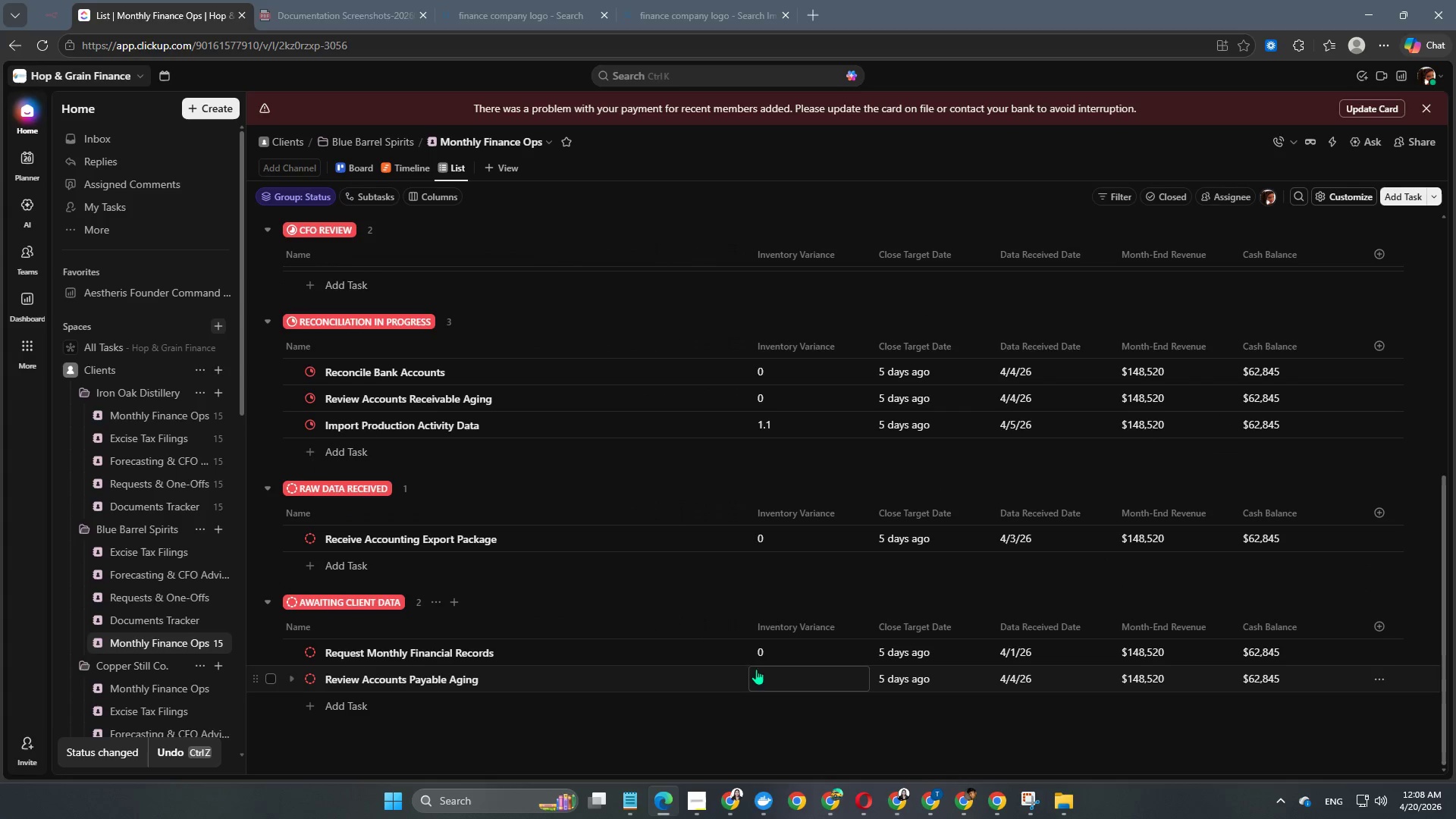 
left_click([763, 684])
 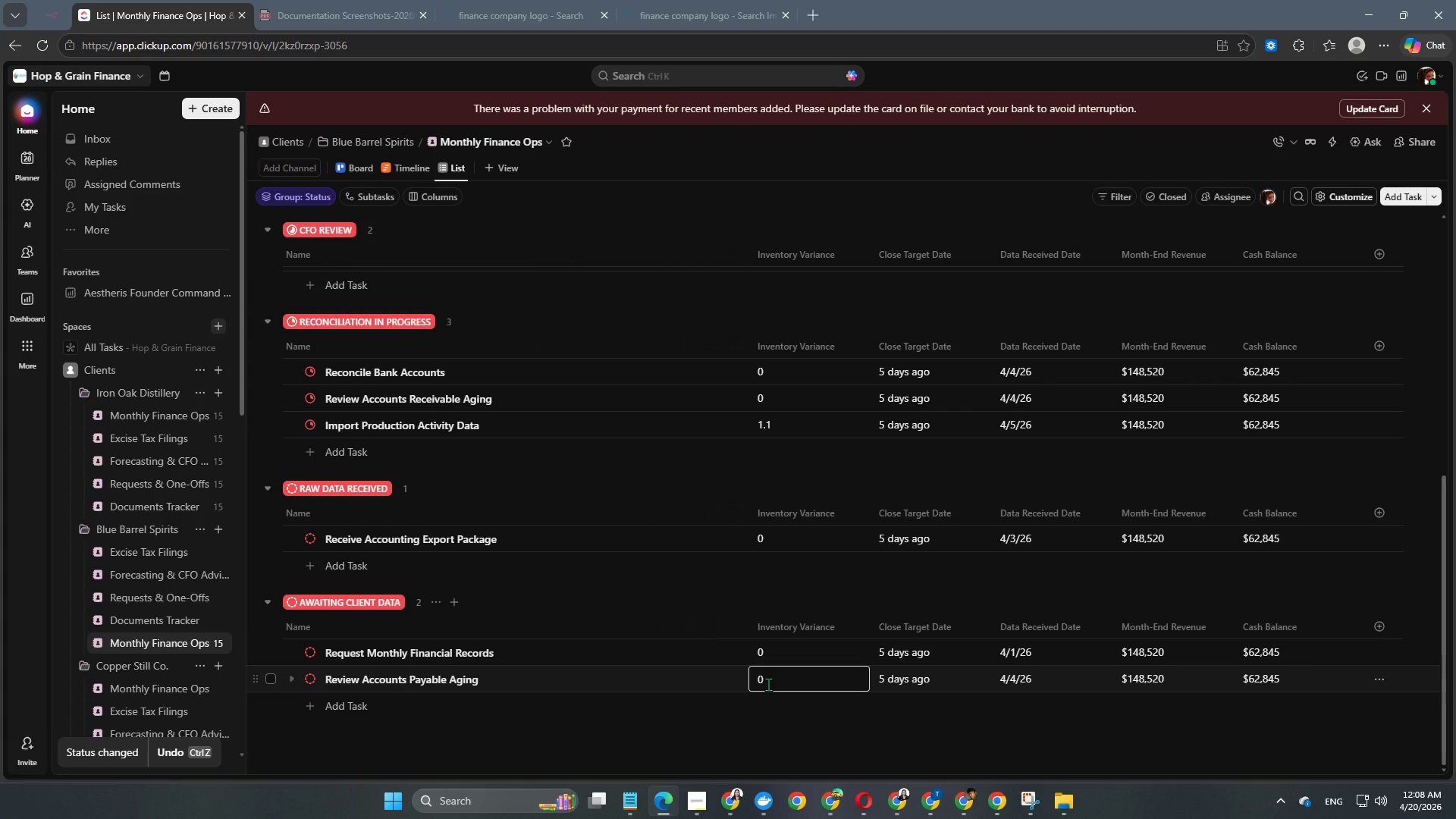 
key(Backspace)
 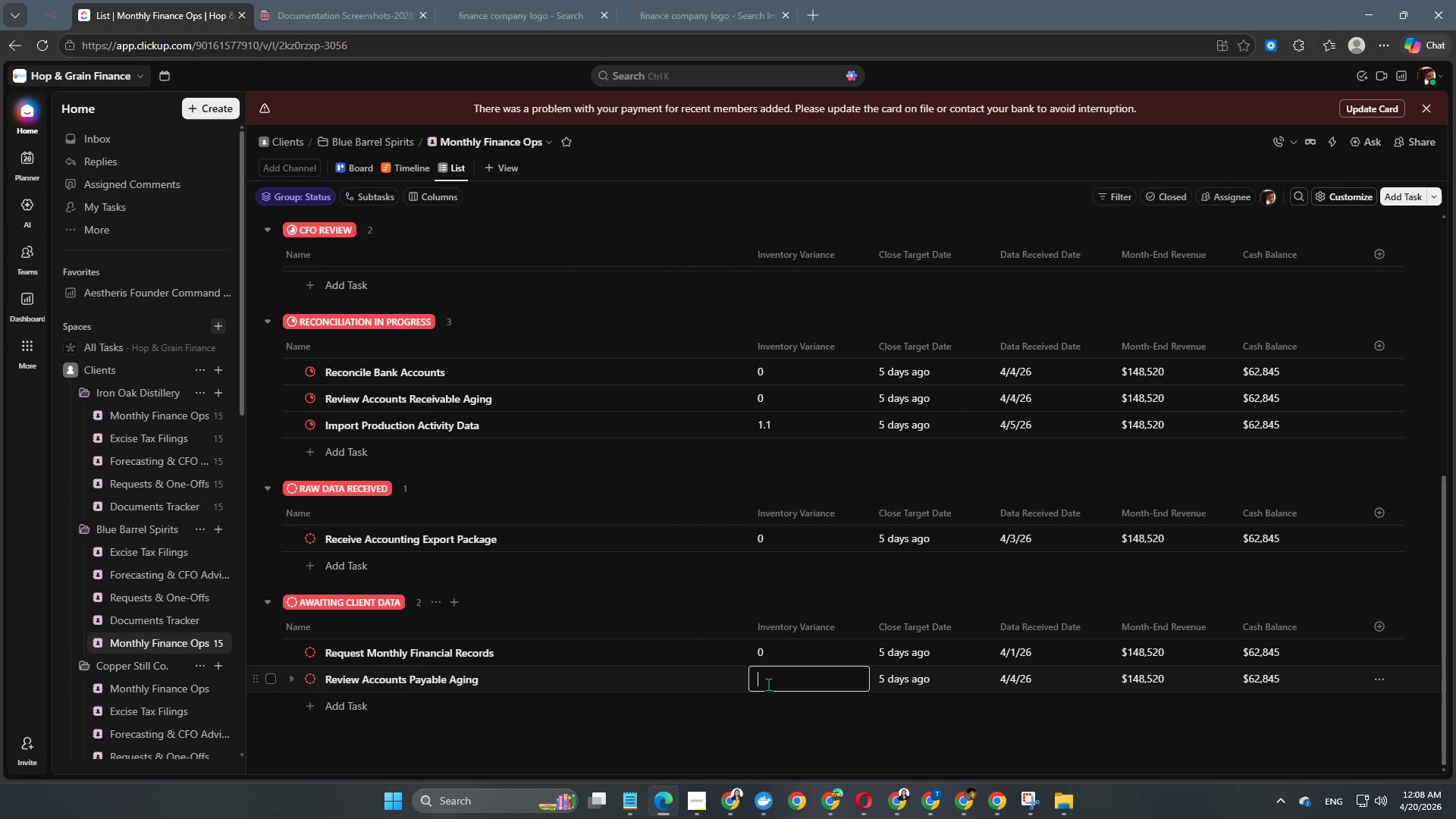 
key(Numpad2)
 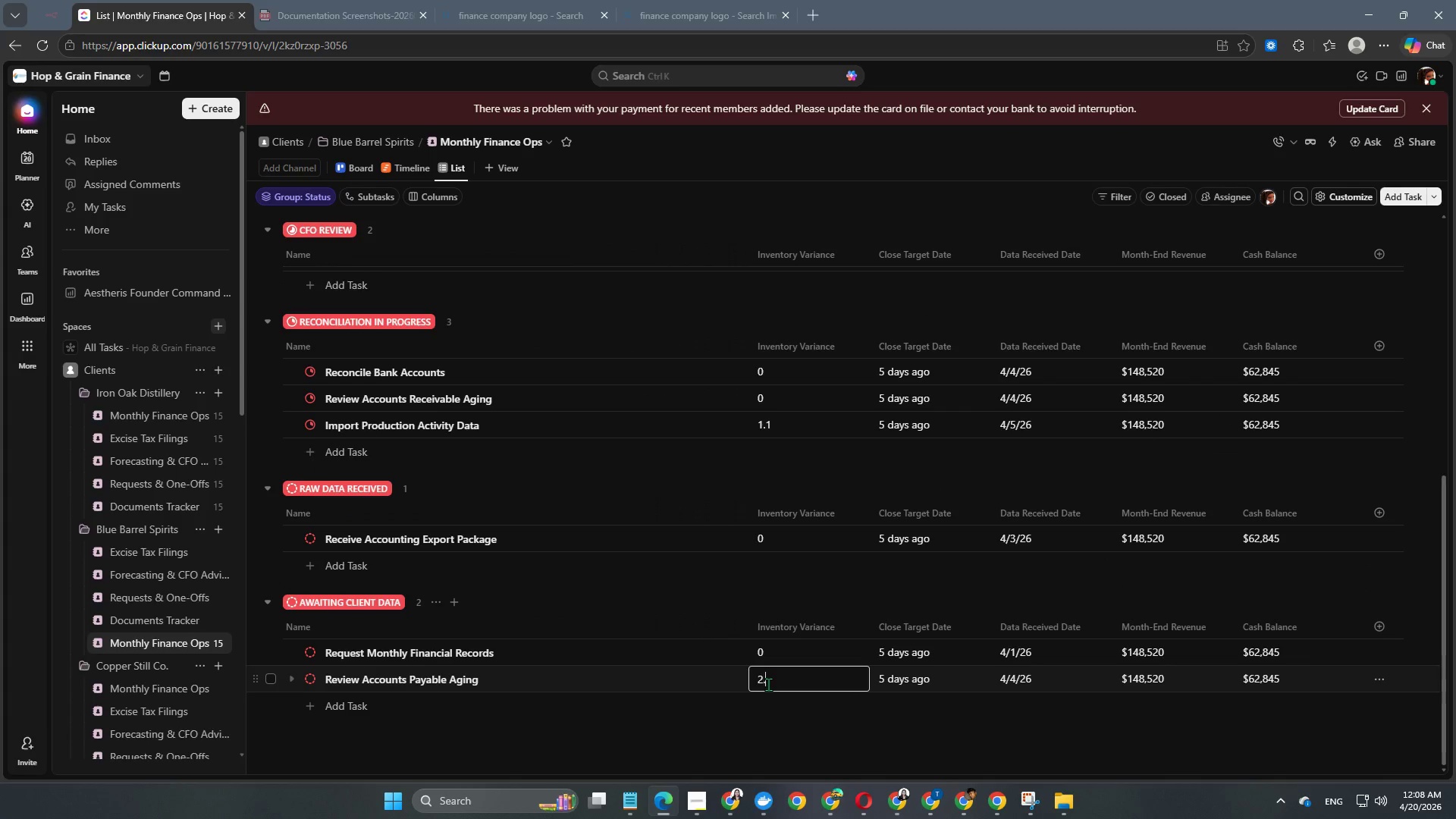 
key(NumpadDecimal)
 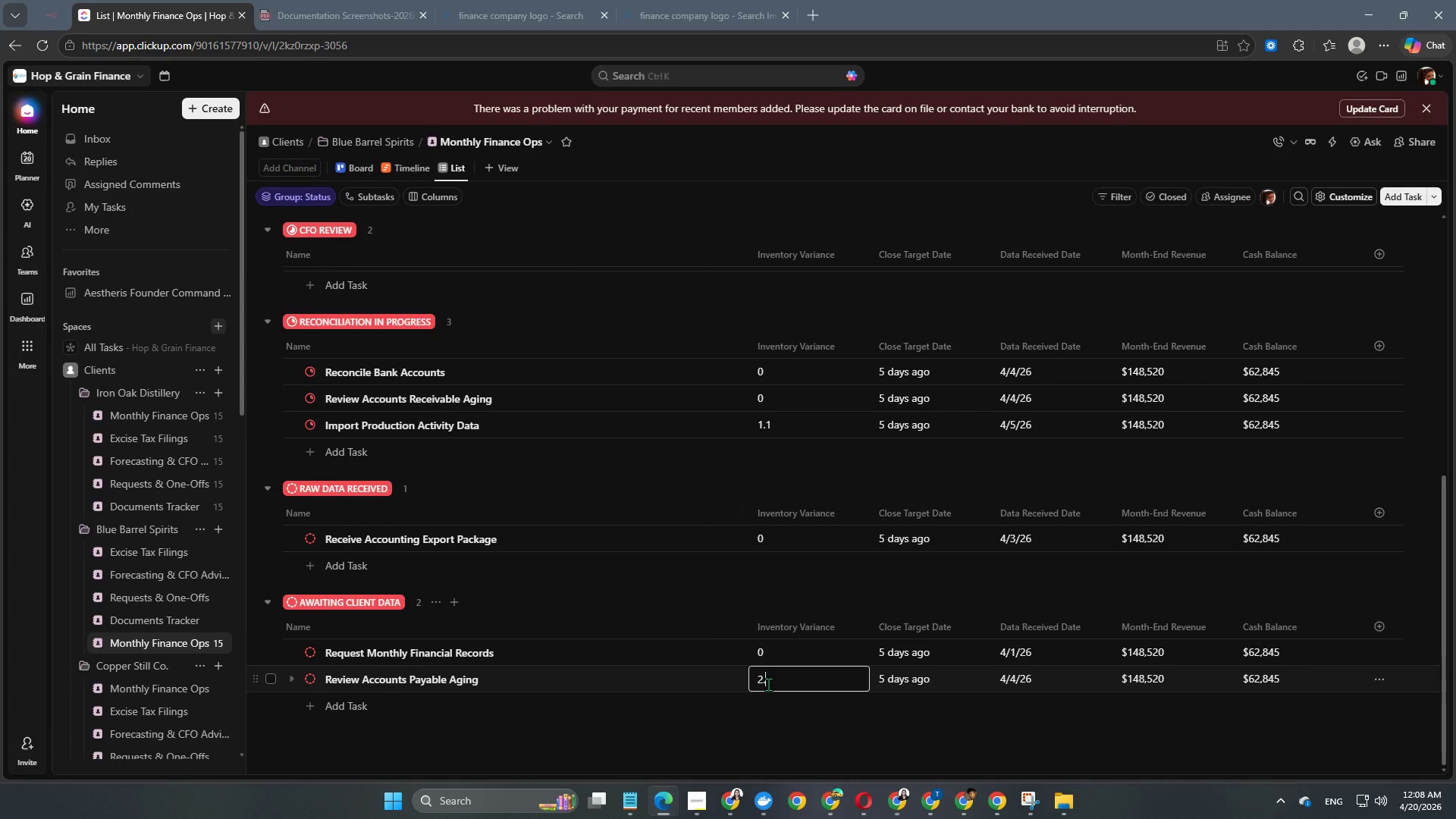 
key(Numpad6)
 